 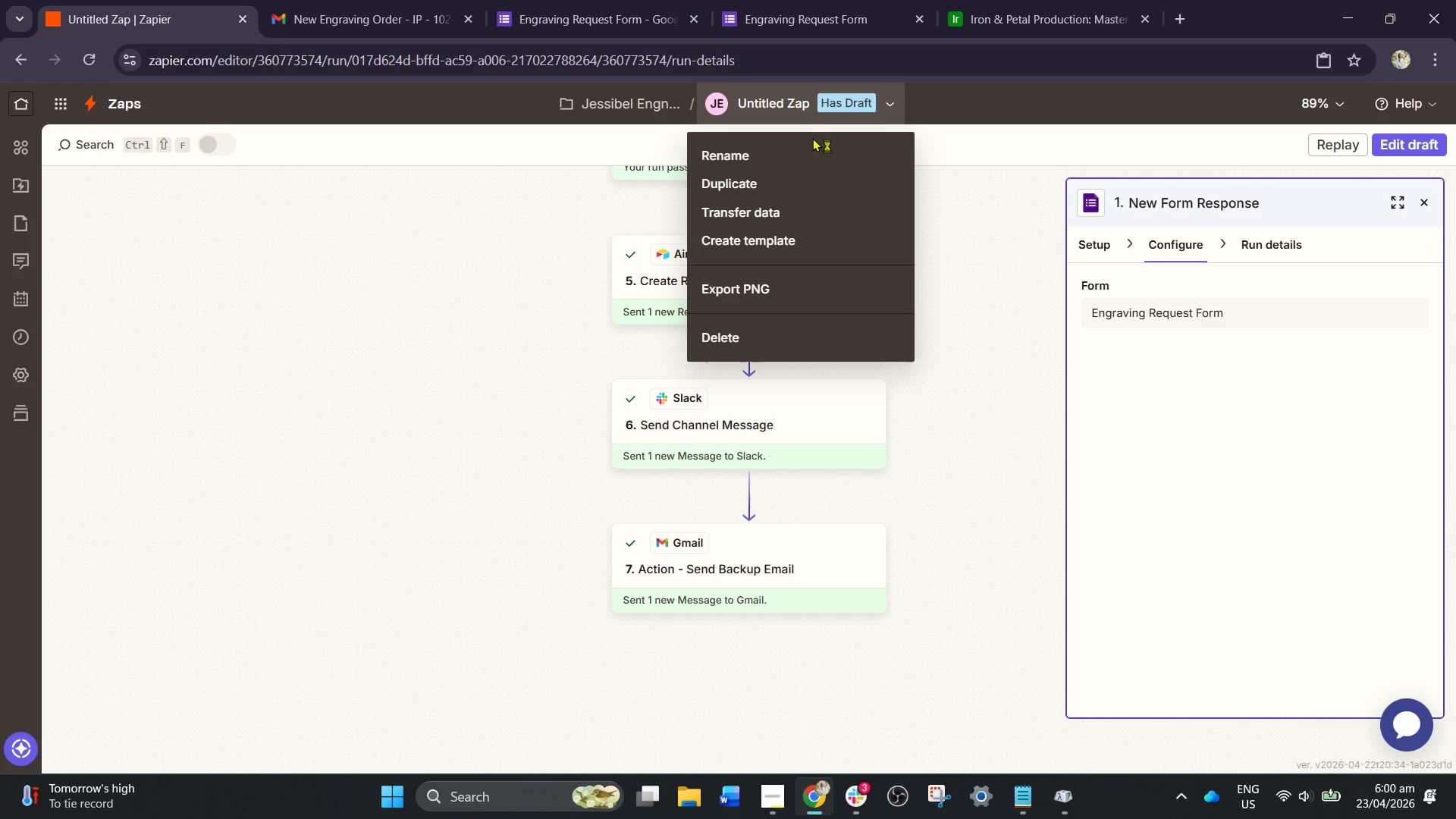 
left_click([799, 146])
 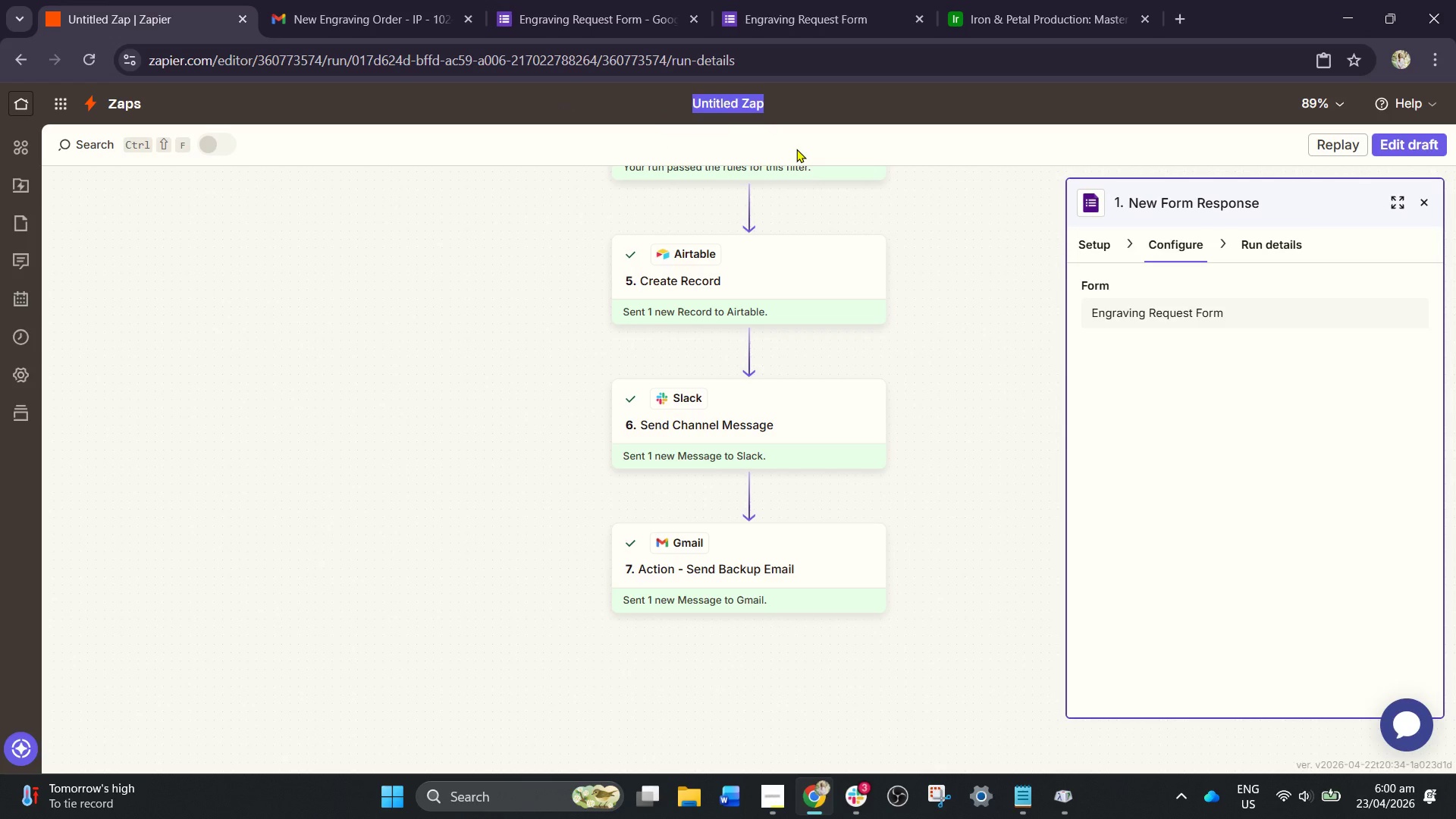 
hold_key(key=ShiftLeft, duration=1.14)
 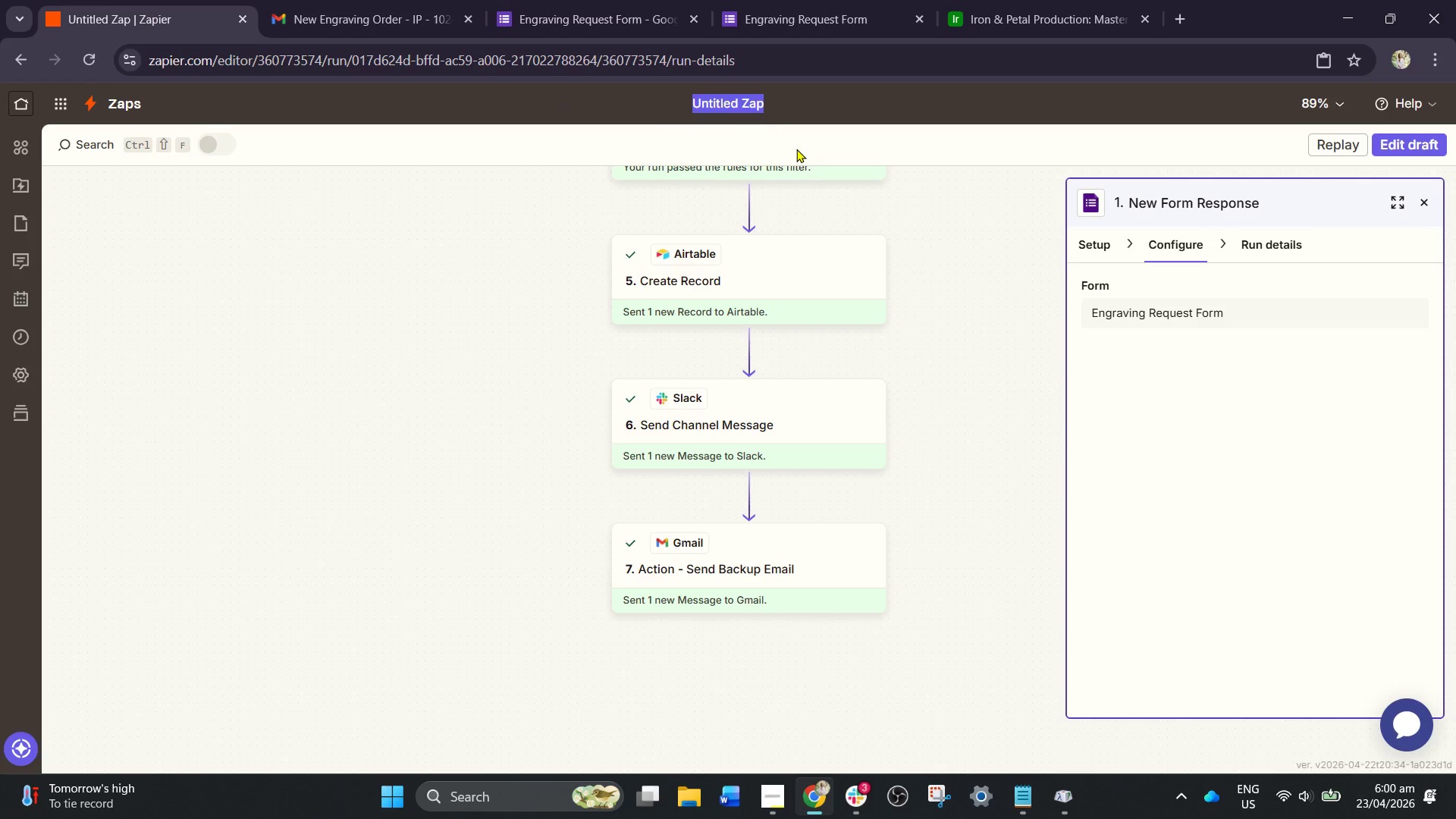 
type(Iron)
 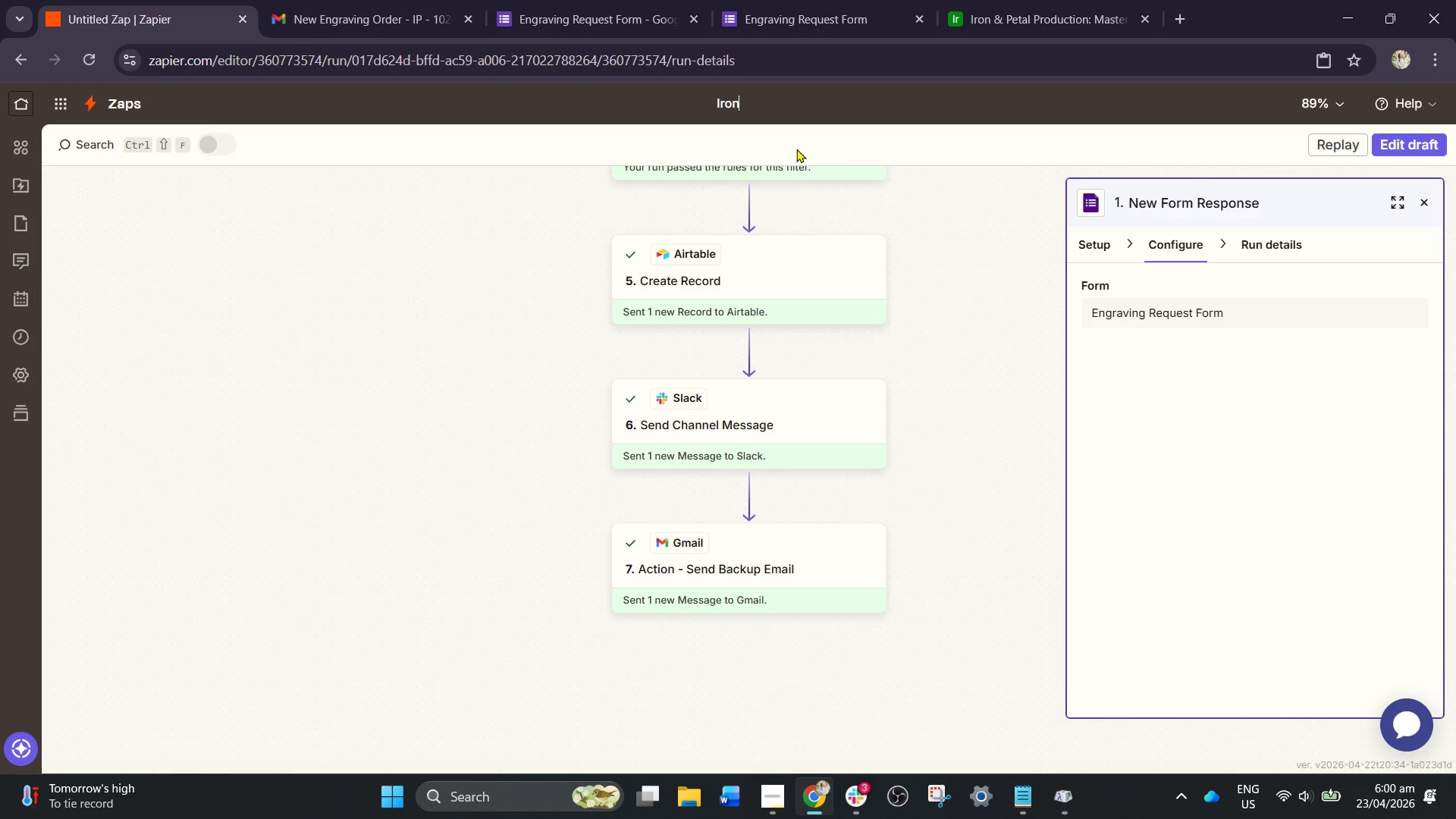 
key(Space)
 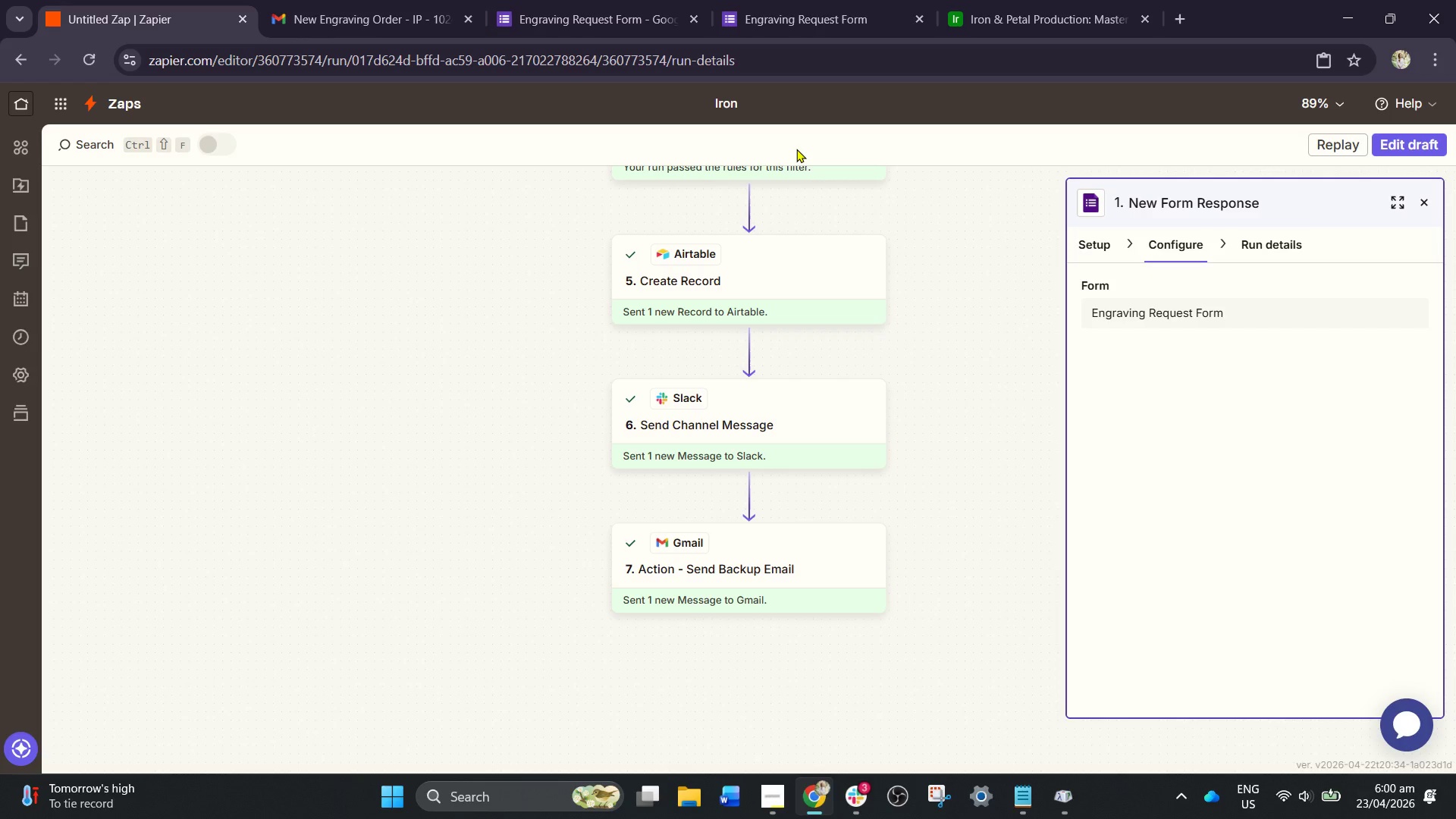 
hold_key(key=ShiftLeft, duration=1.39)
 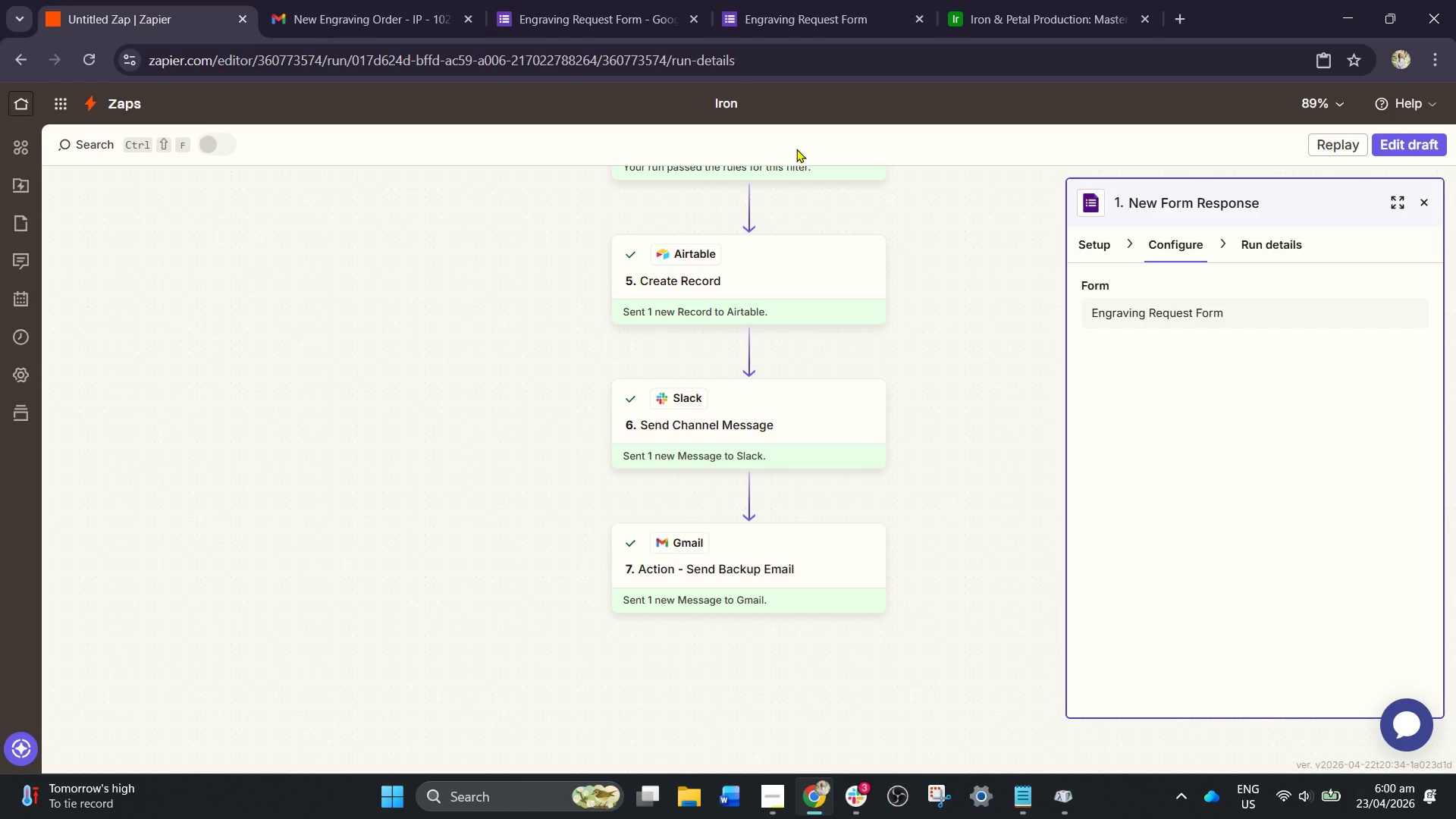 
type( & Petal - Order Intale)
key(Backspace)
key(Backspace)
type(ke -- Pod)
key(Backspace)
key(Backspace)
type(roduction Queue Sst)
key(Backspace)
key(Backspace)
type(ystem)
 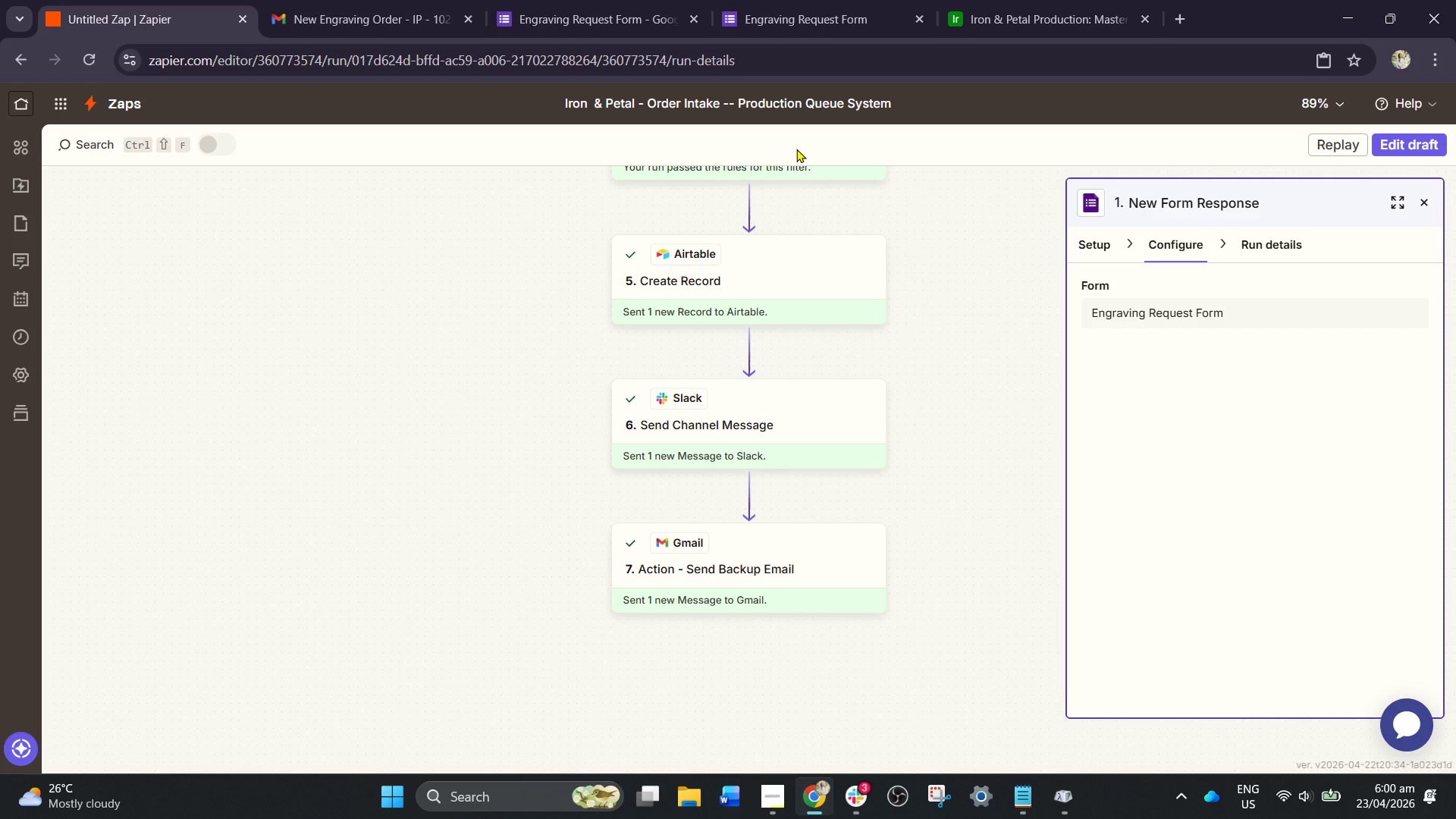 
left_click([997, 403])
 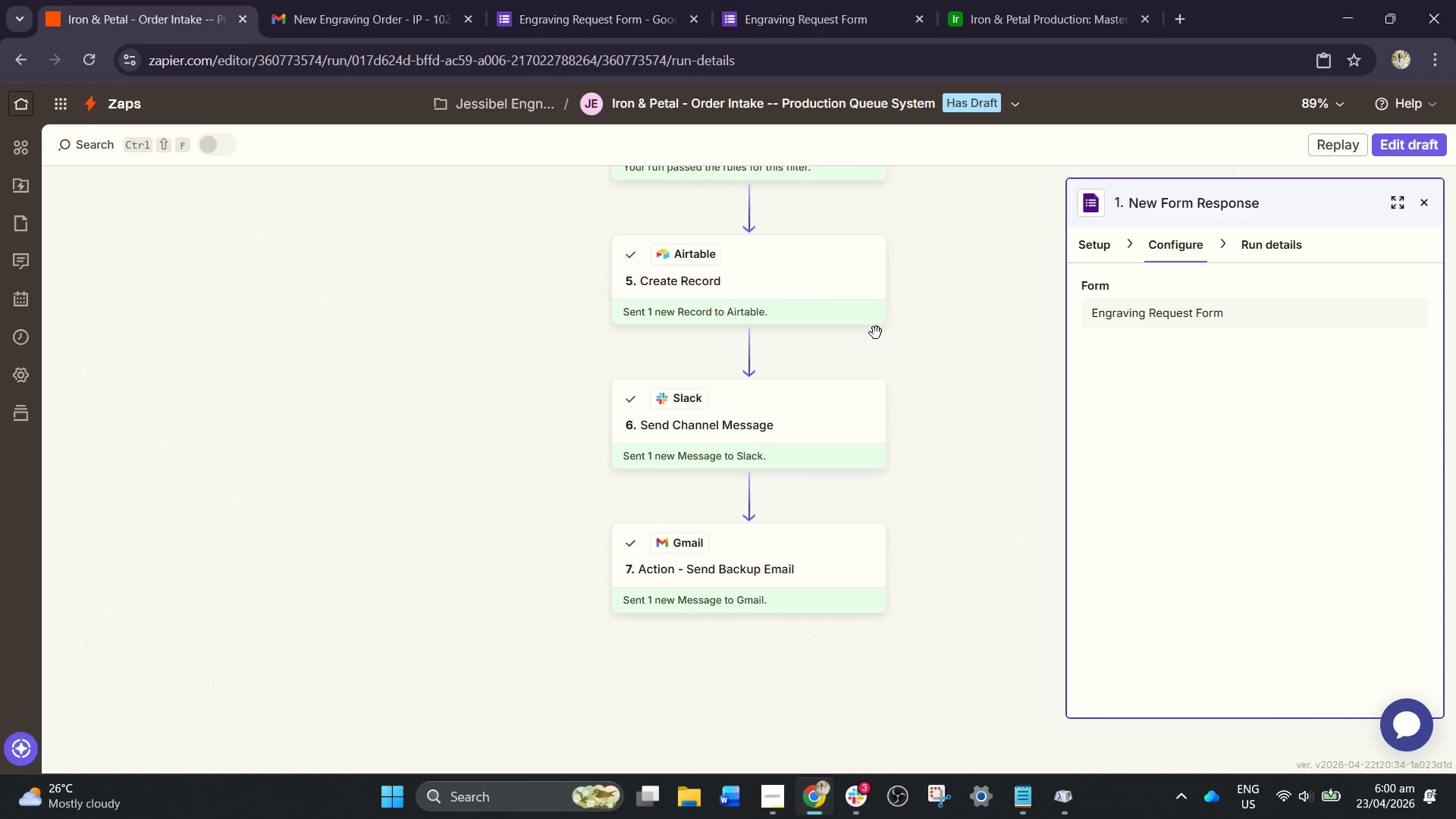 
scroll: coordinate [876, 333], scroll_direction: up, amount: 2.0
 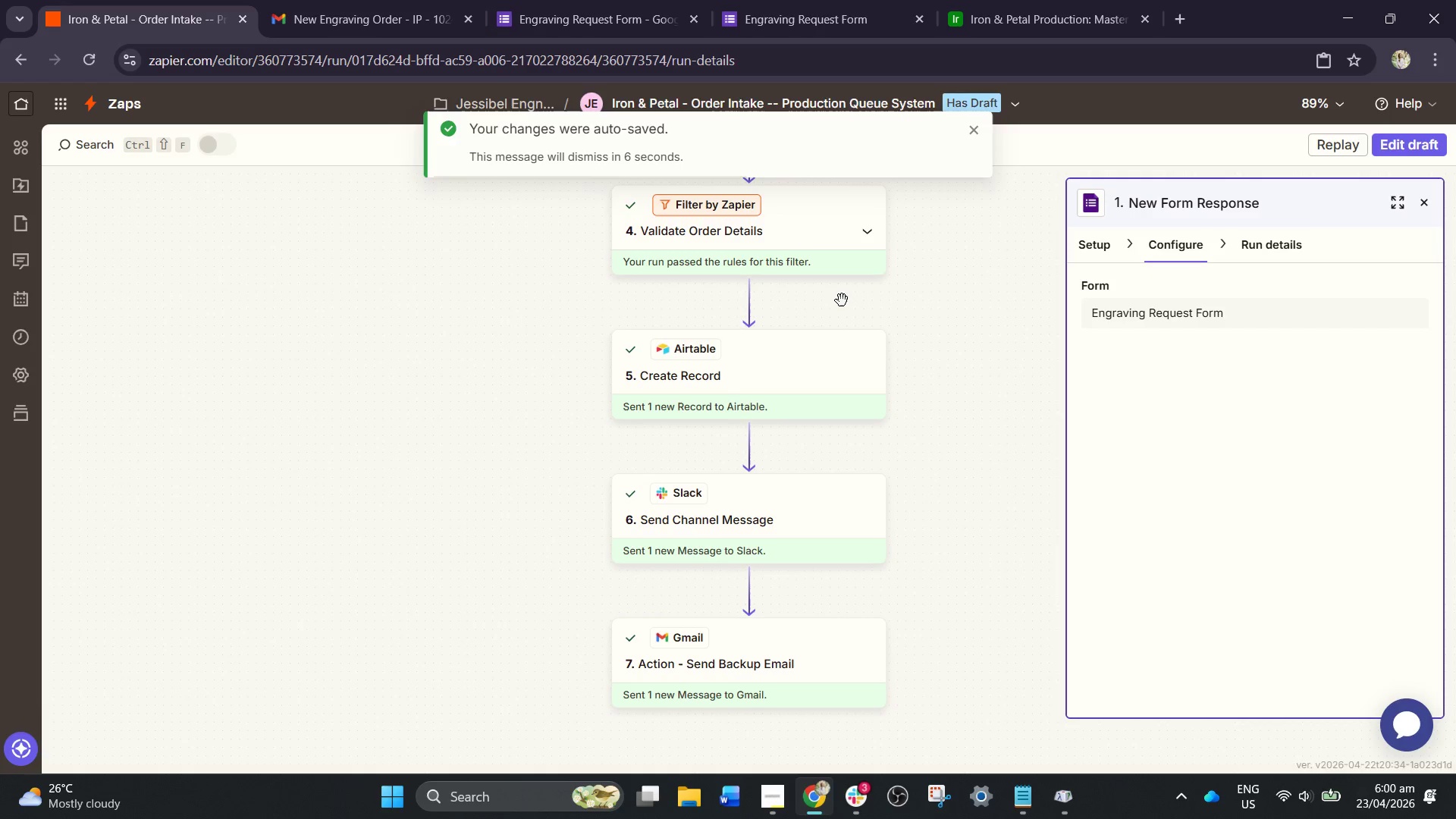 
wait(5.89)
 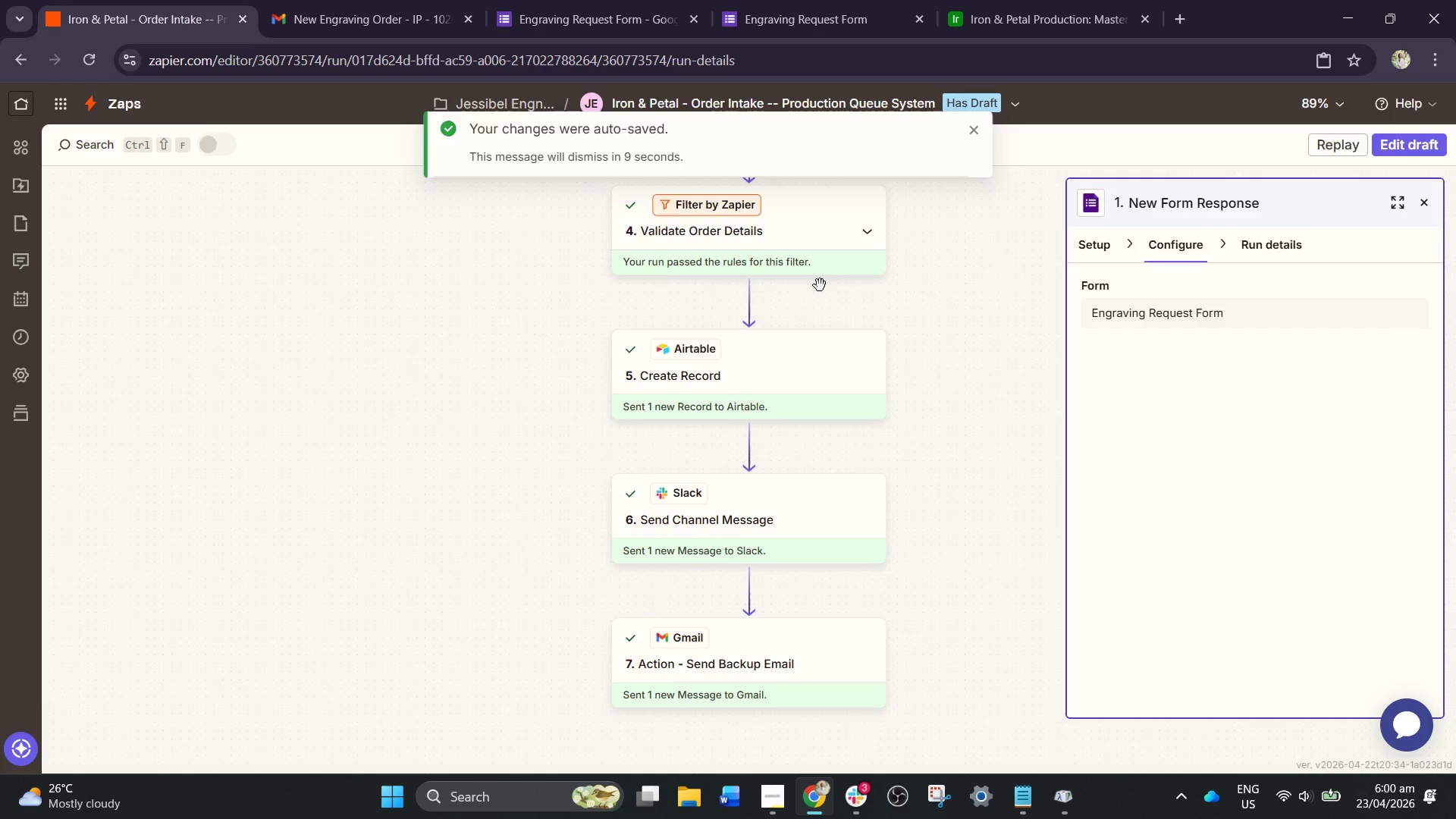 
scroll: coordinate [849, 345], scroll_direction: up, amount: 9.0
 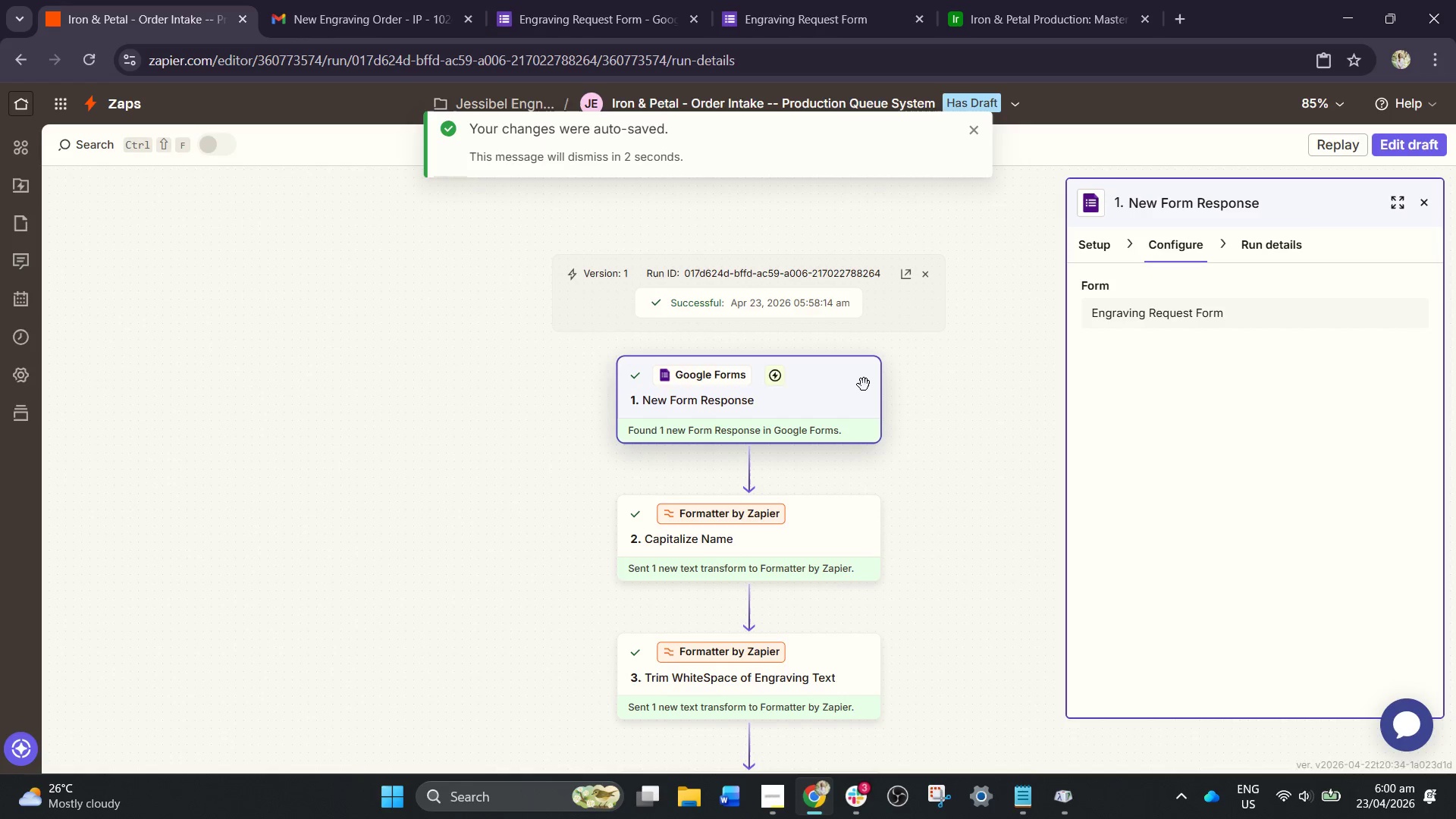 
left_click([860, 388])
 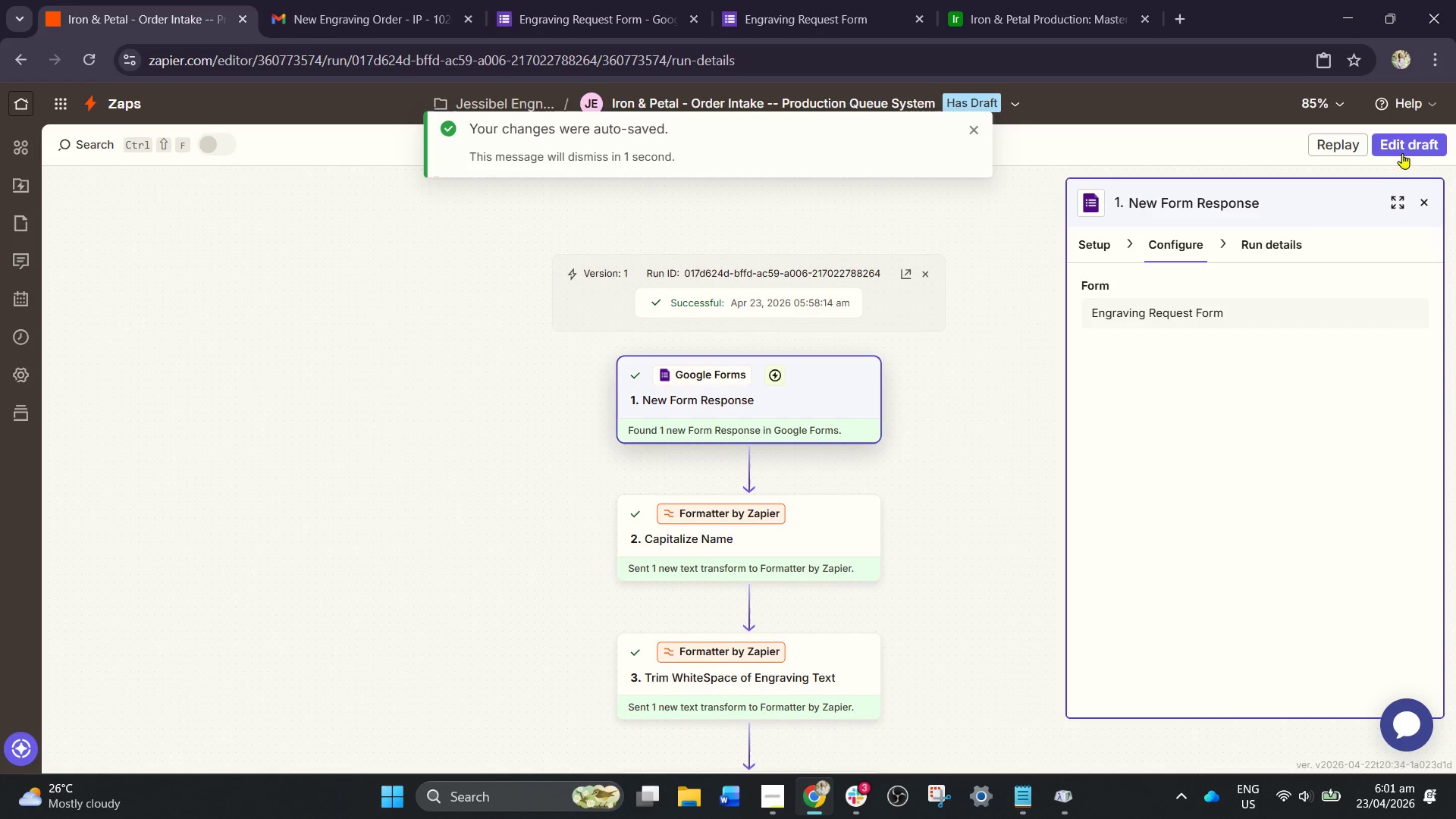 
left_click([1407, 149])
 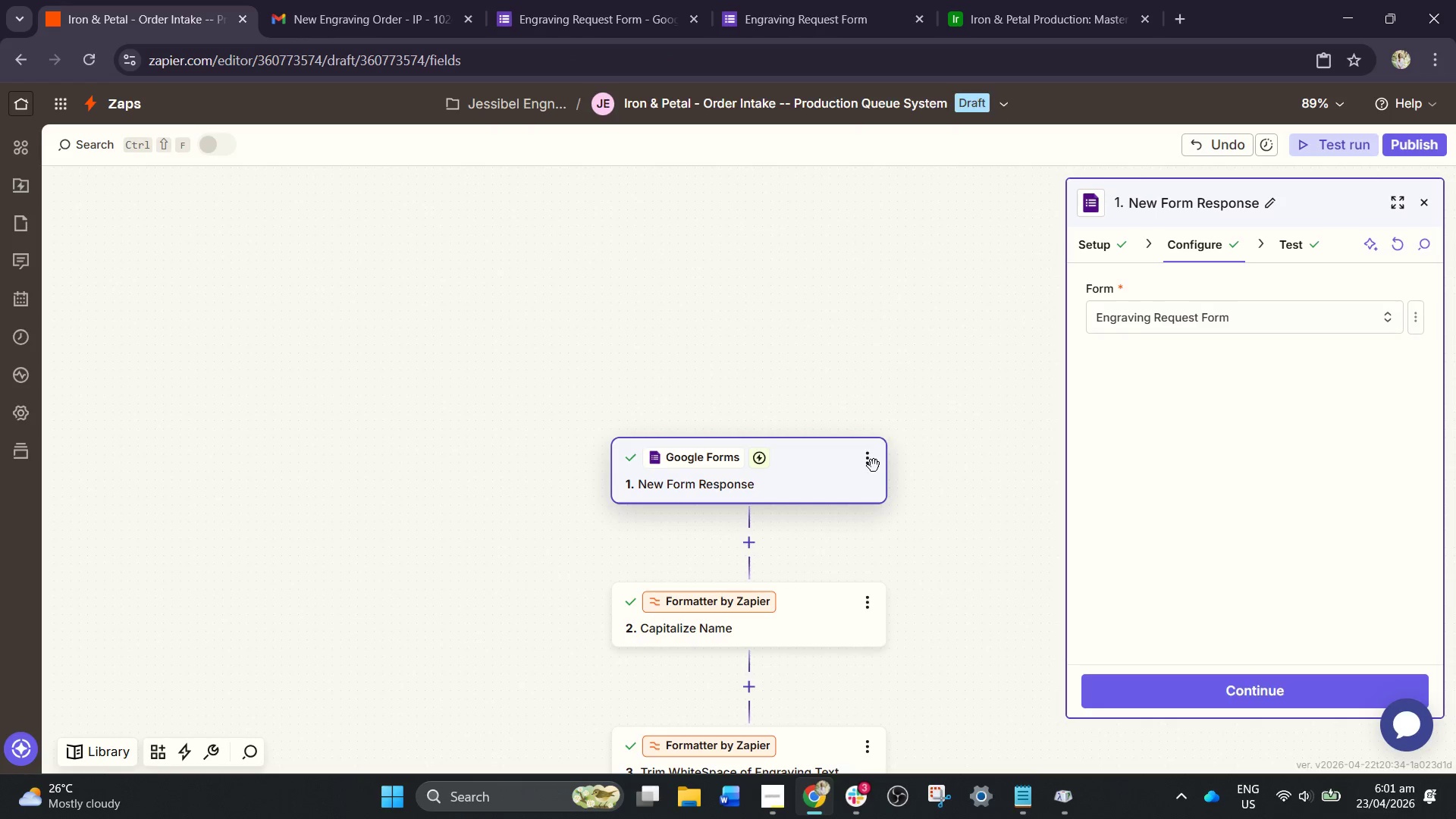 
scroll: coordinate [852, 457], scroll_direction: down, amount: 2.0
 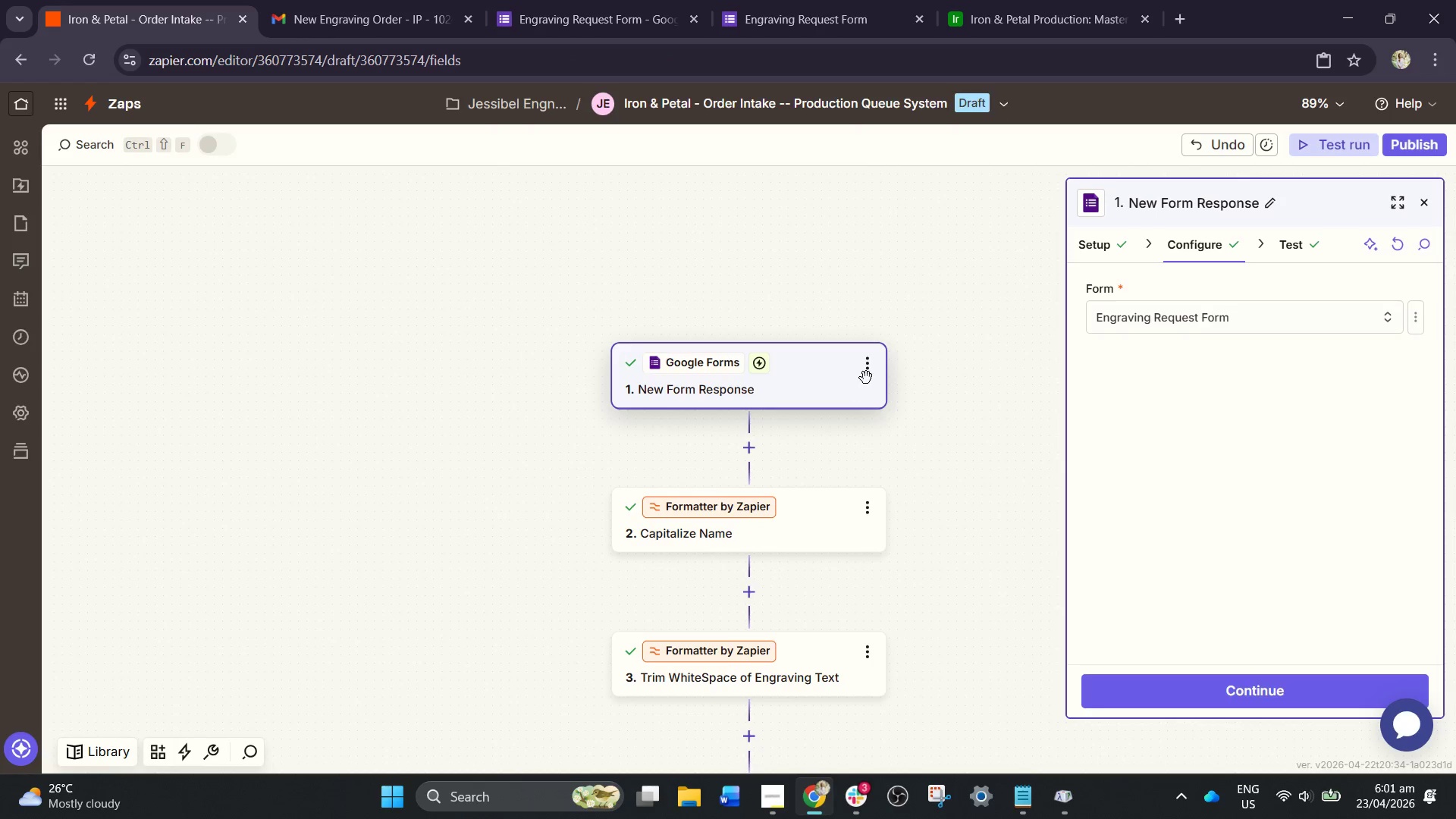 
left_click([867, 369])
 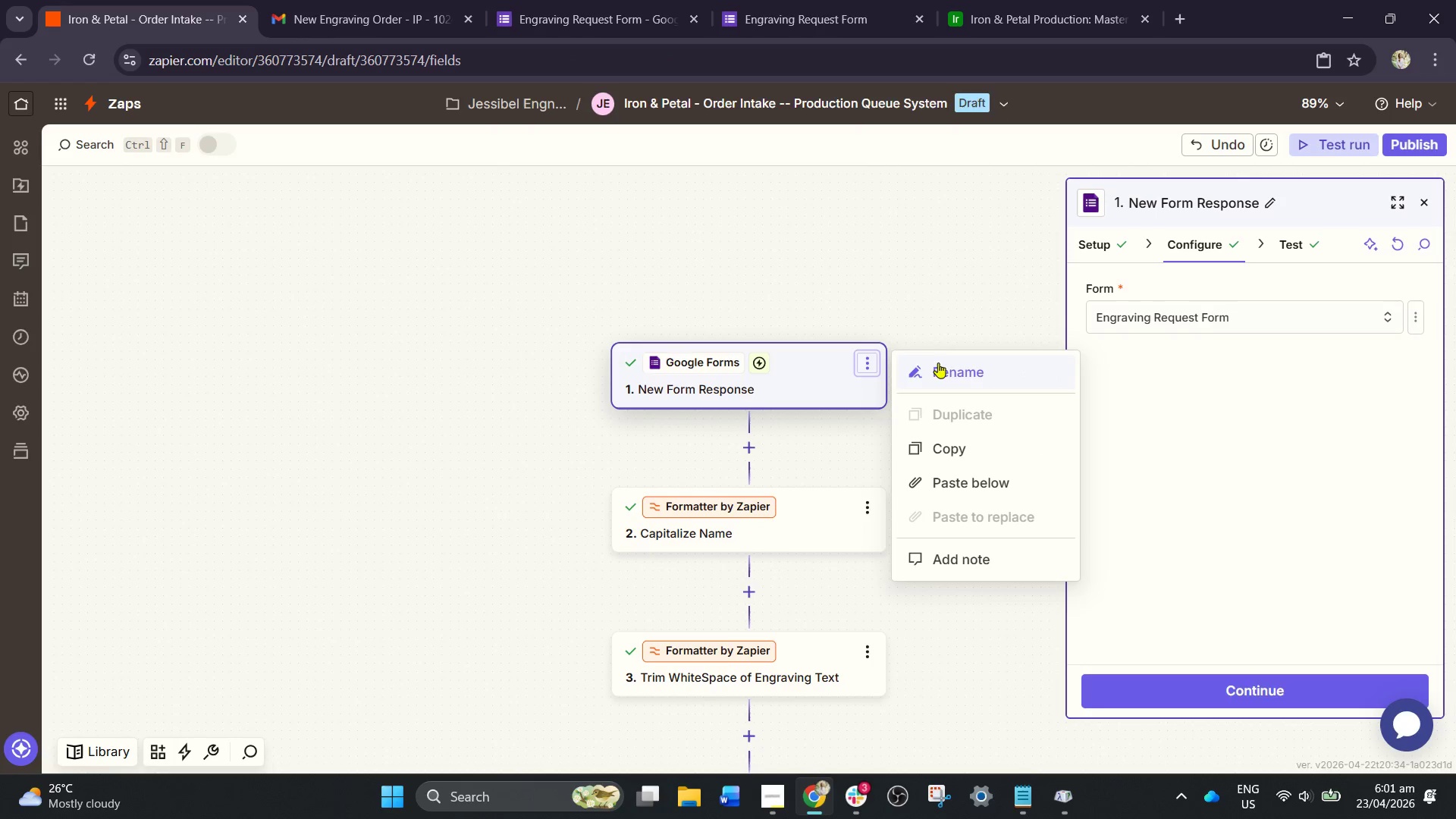 
left_click([948, 368])
 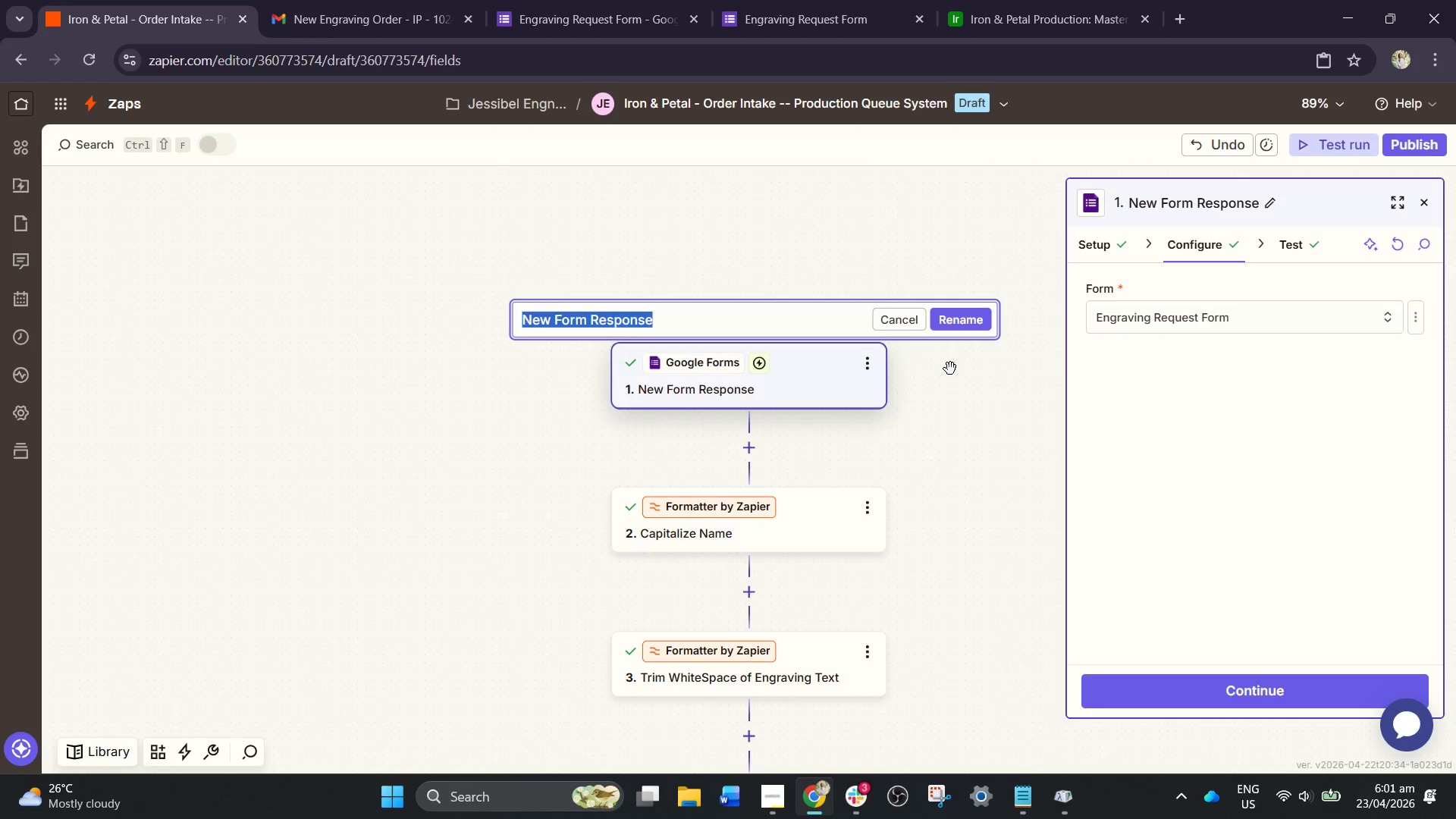 
type(X)
key(Backspace)
type(Capture n)
key(Backspace)
type(NEw)
key(Backspace)
key(Backspace)
type(ew Engraving Requeus)
key(Backspace)
key(Backspace)
type(st)
 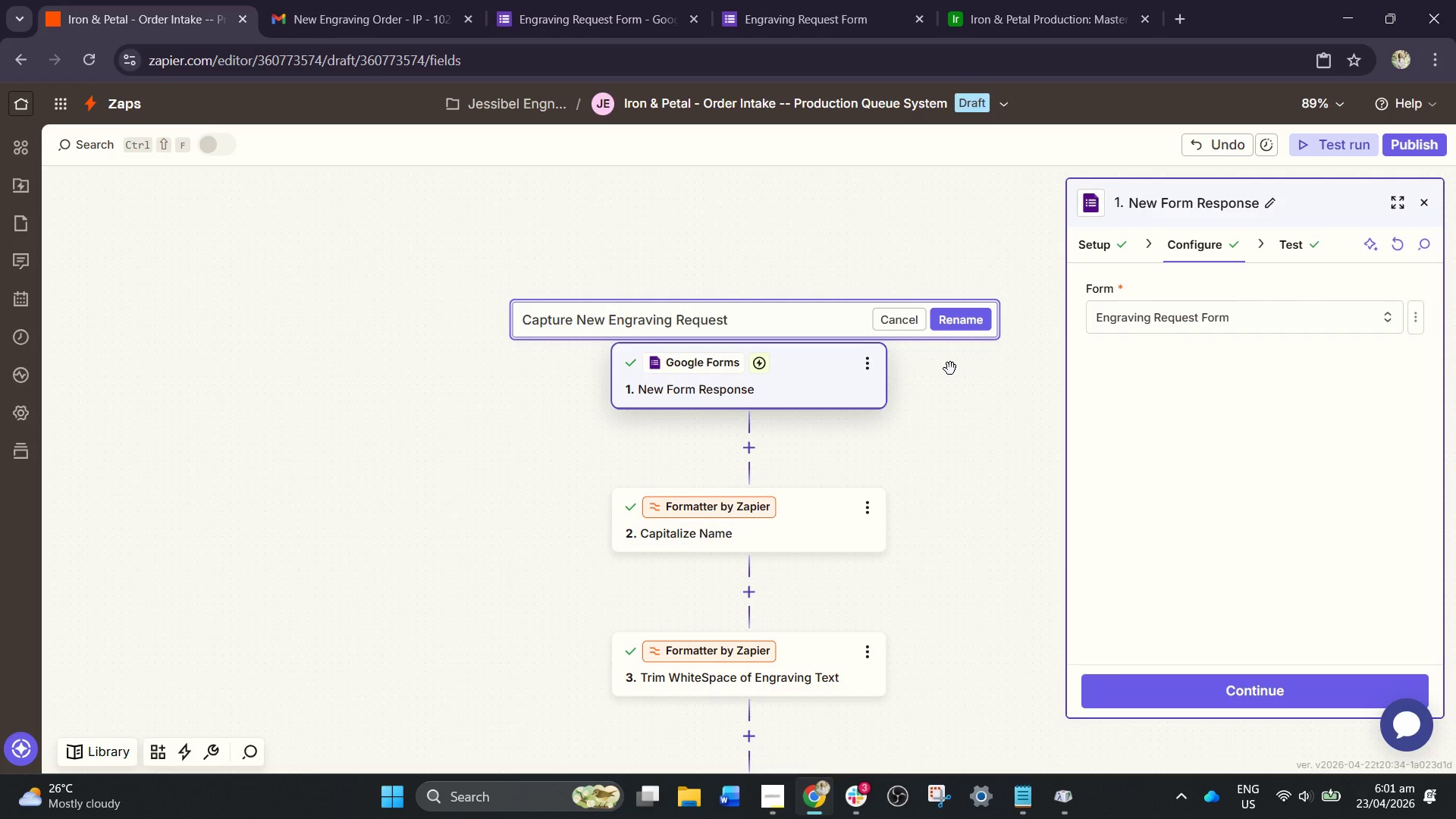 
key(Enter)
 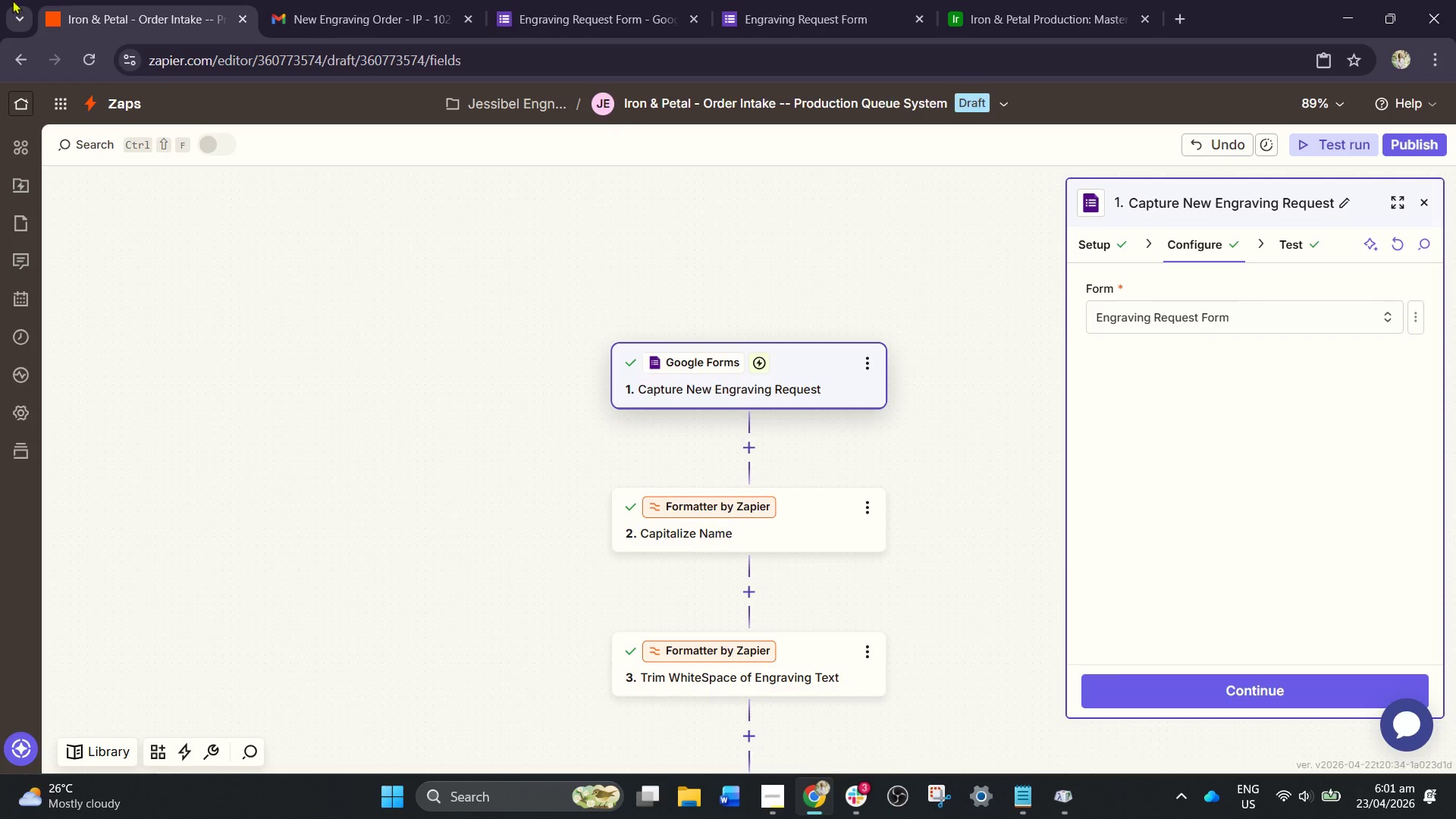 
scroll: coordinate [398, 275], scroll_direction: down, amount: 2.0
 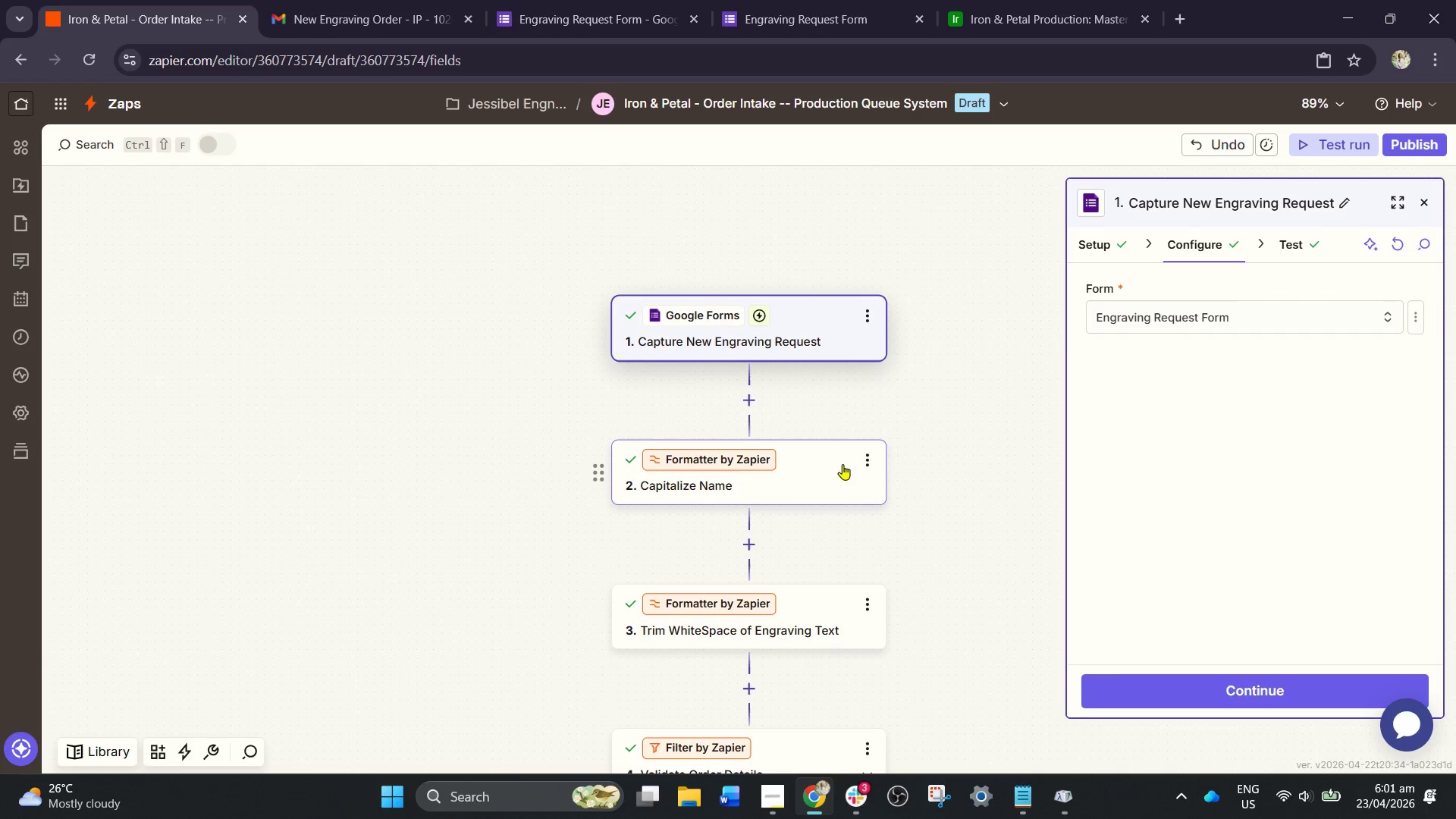 
left_click([864, 460])
 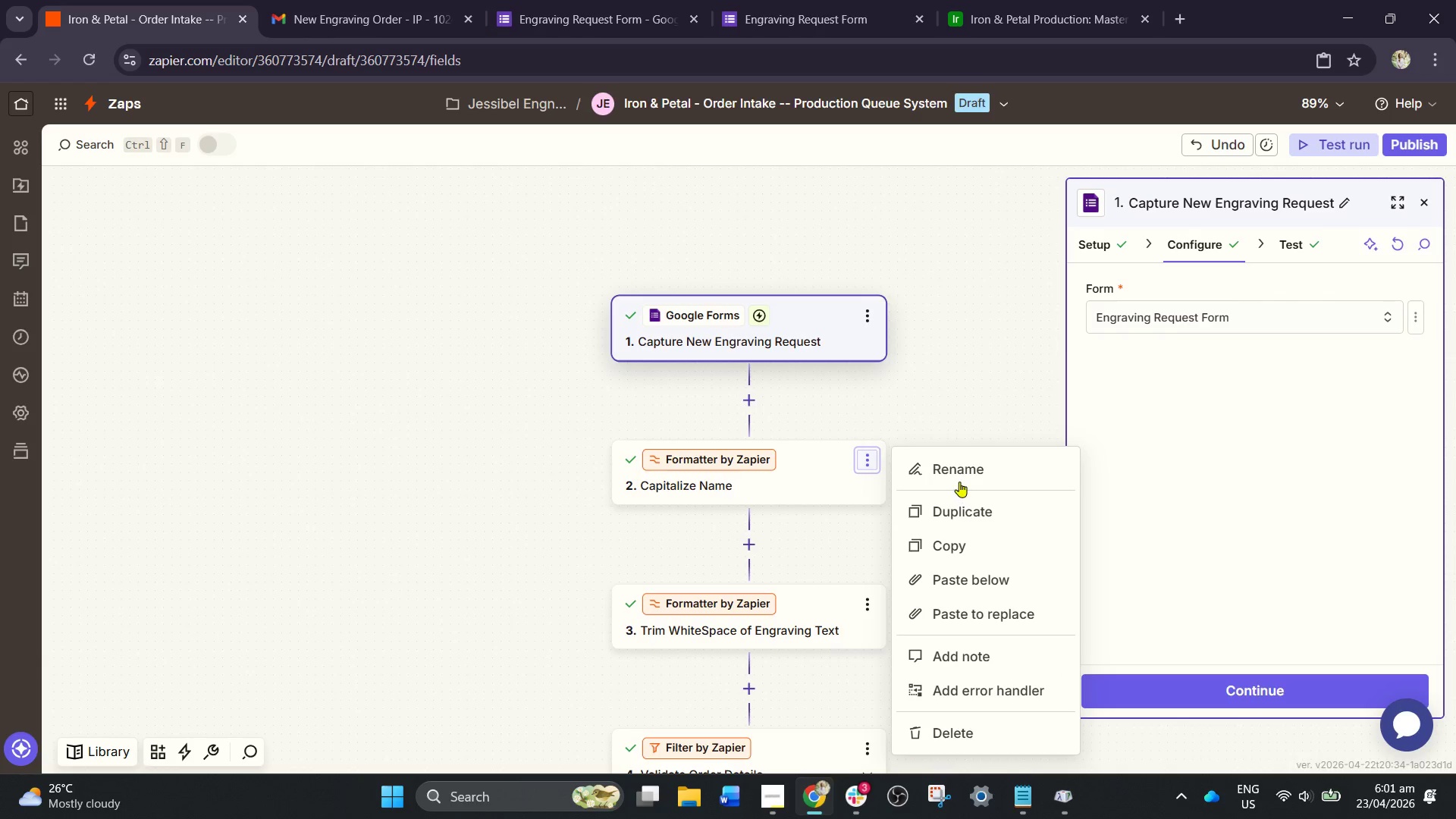 
left_click([963, 474])
 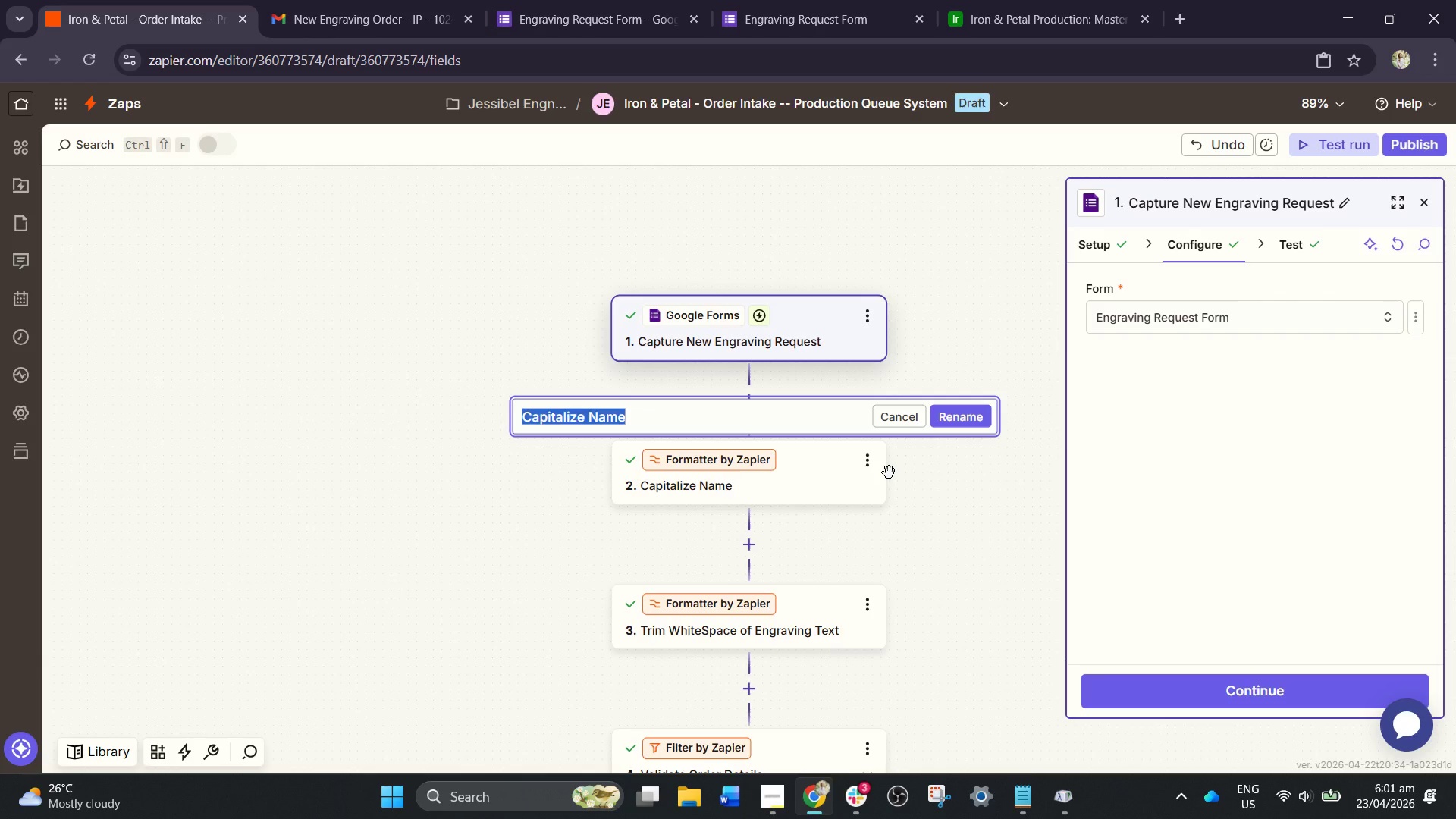 
wait(26.97)
 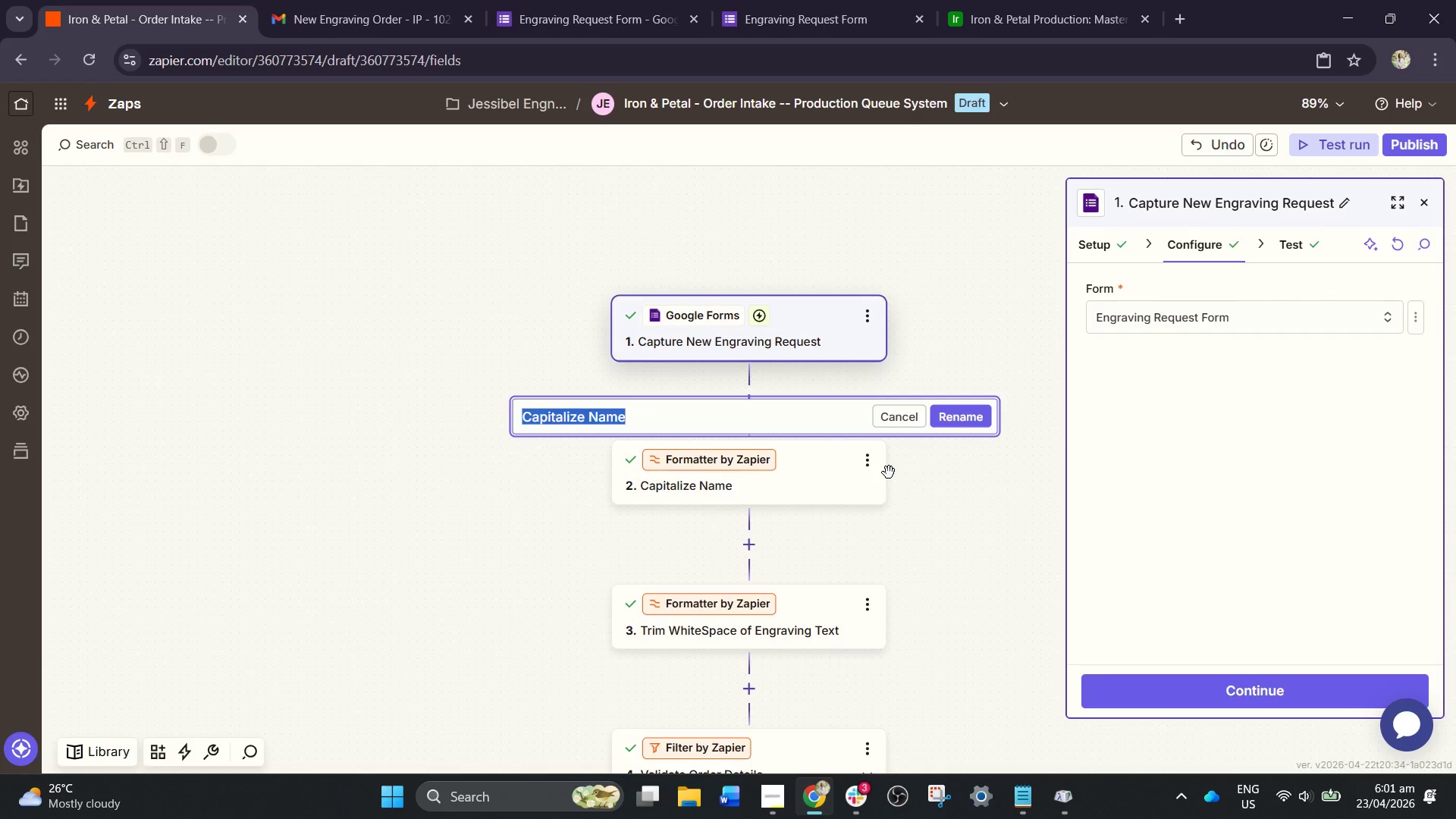 
type(Standardize Customer Name)
 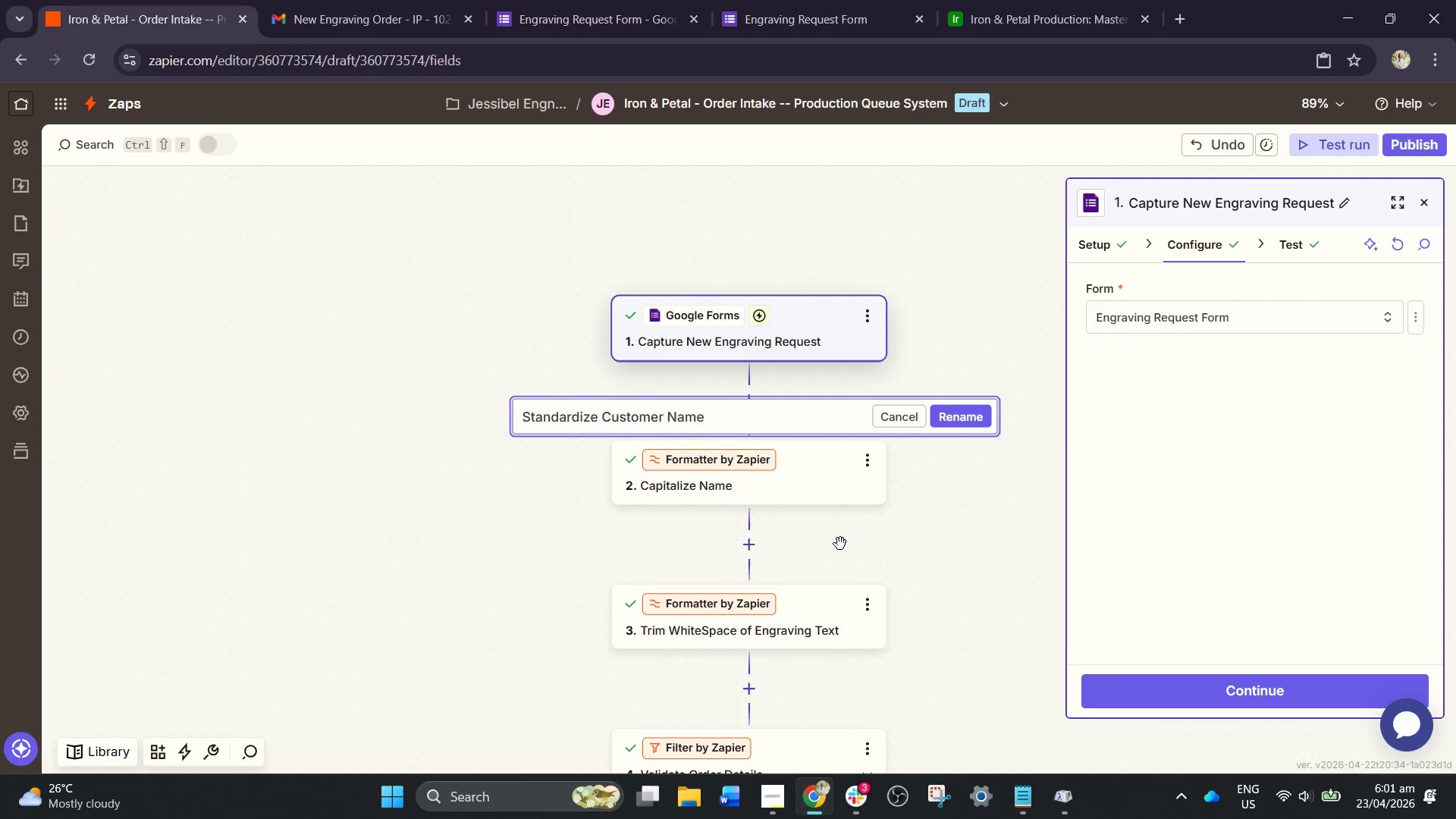 
left_click([958, 417])
 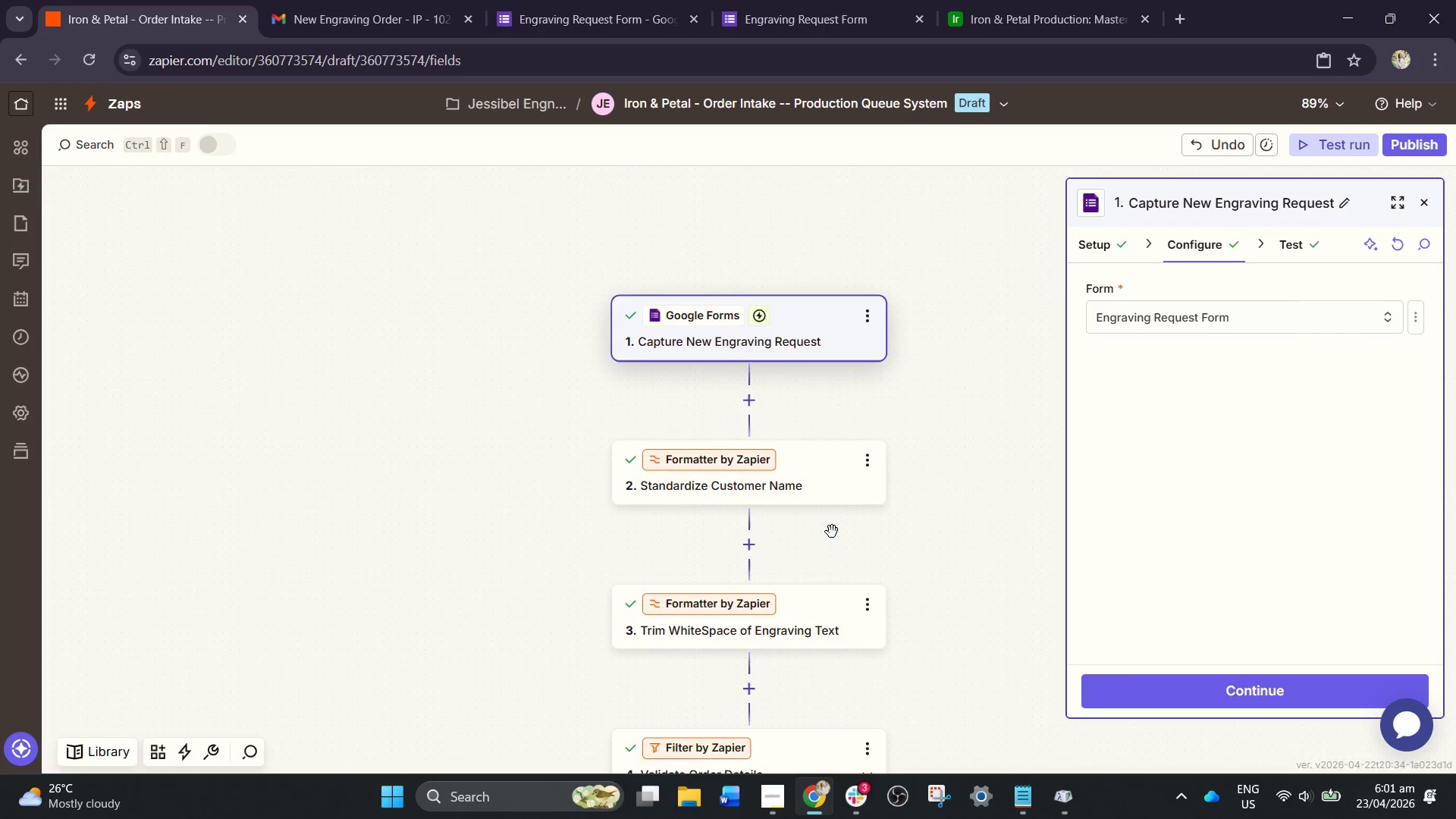 
scroll: coordinate [832, 532], scroll_direction: down, amount: 2.0
 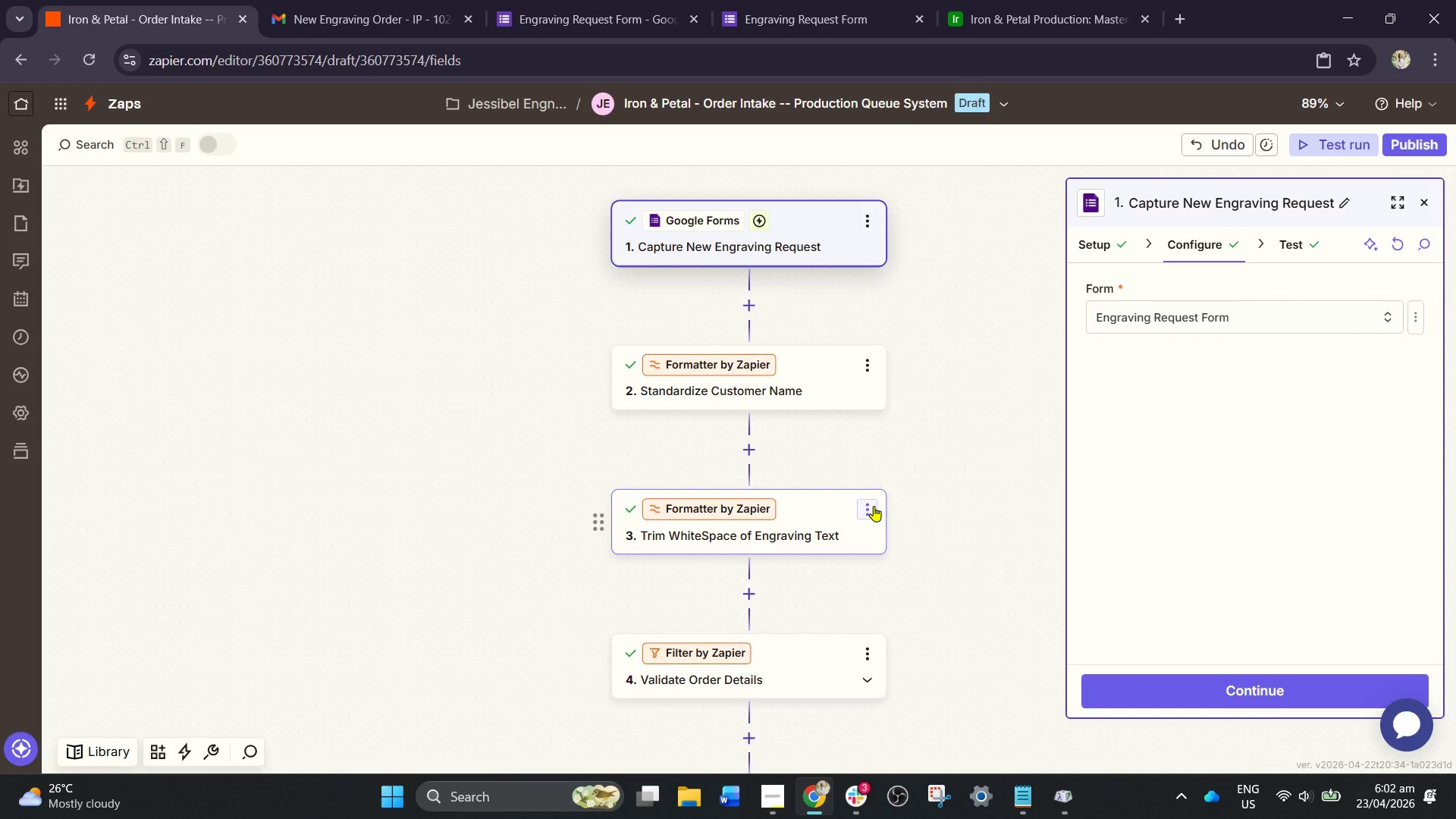 
left_click([873, 504])
 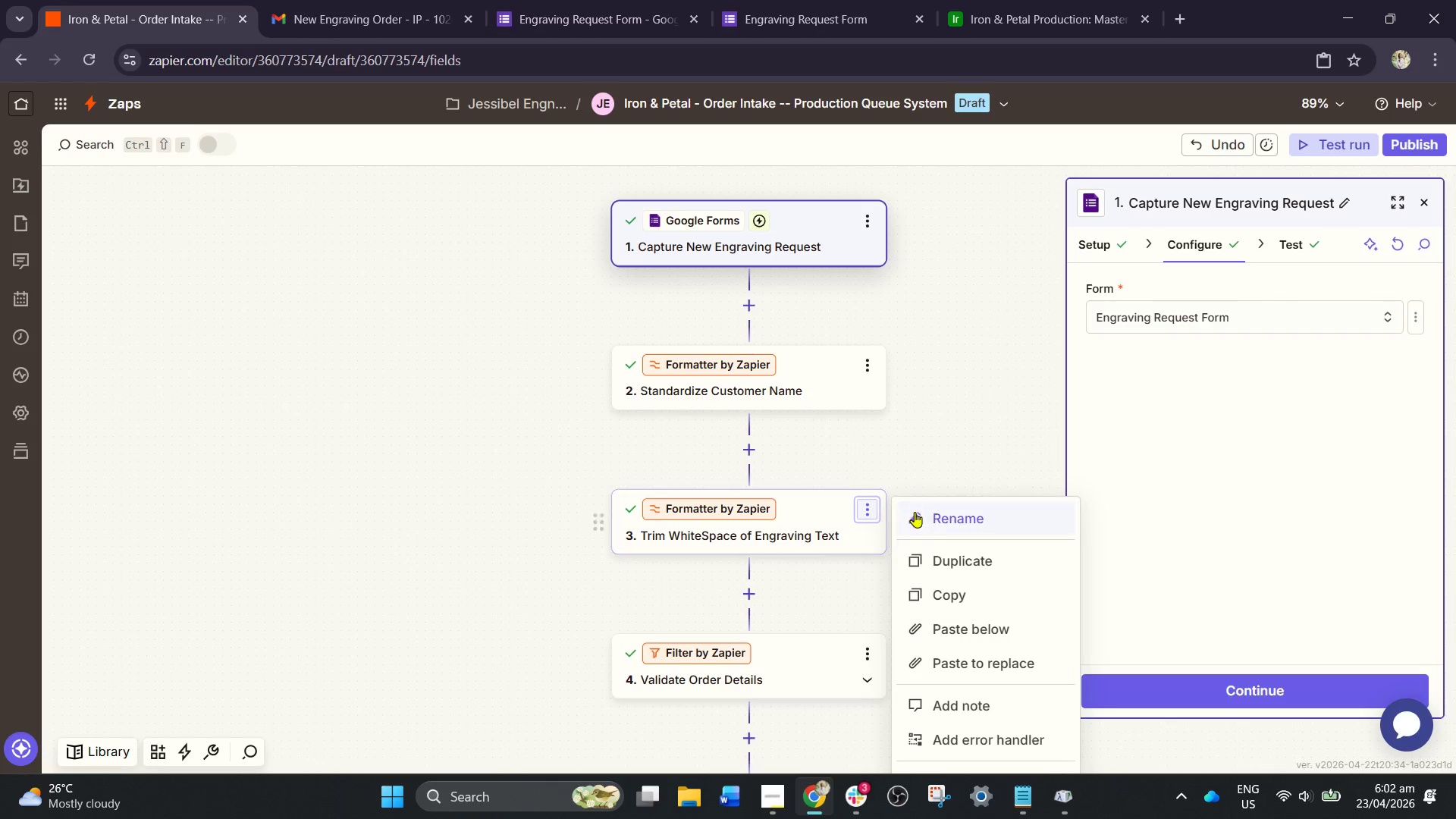 
left_click([932, 526])
 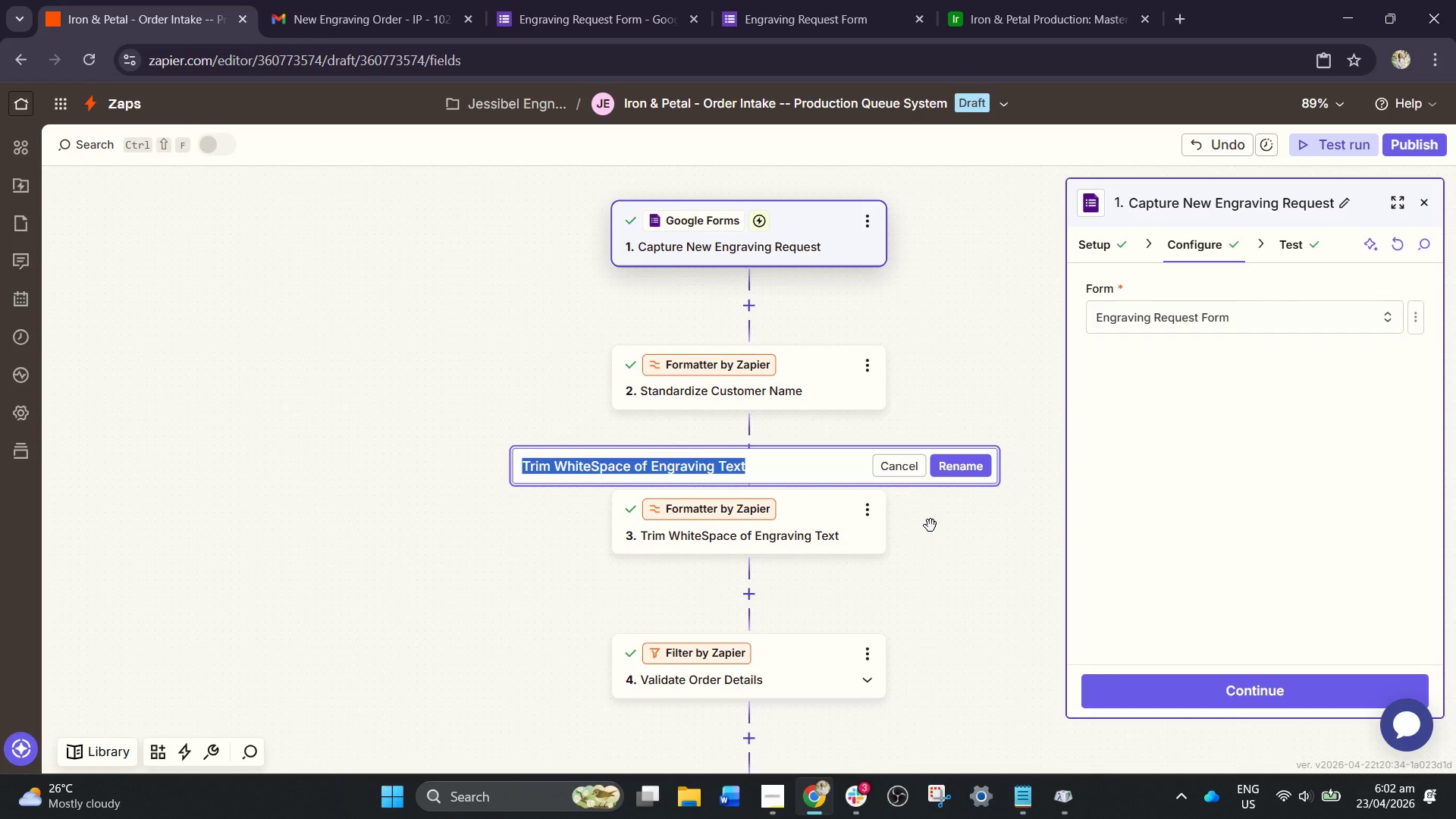 
wait(9.09)
 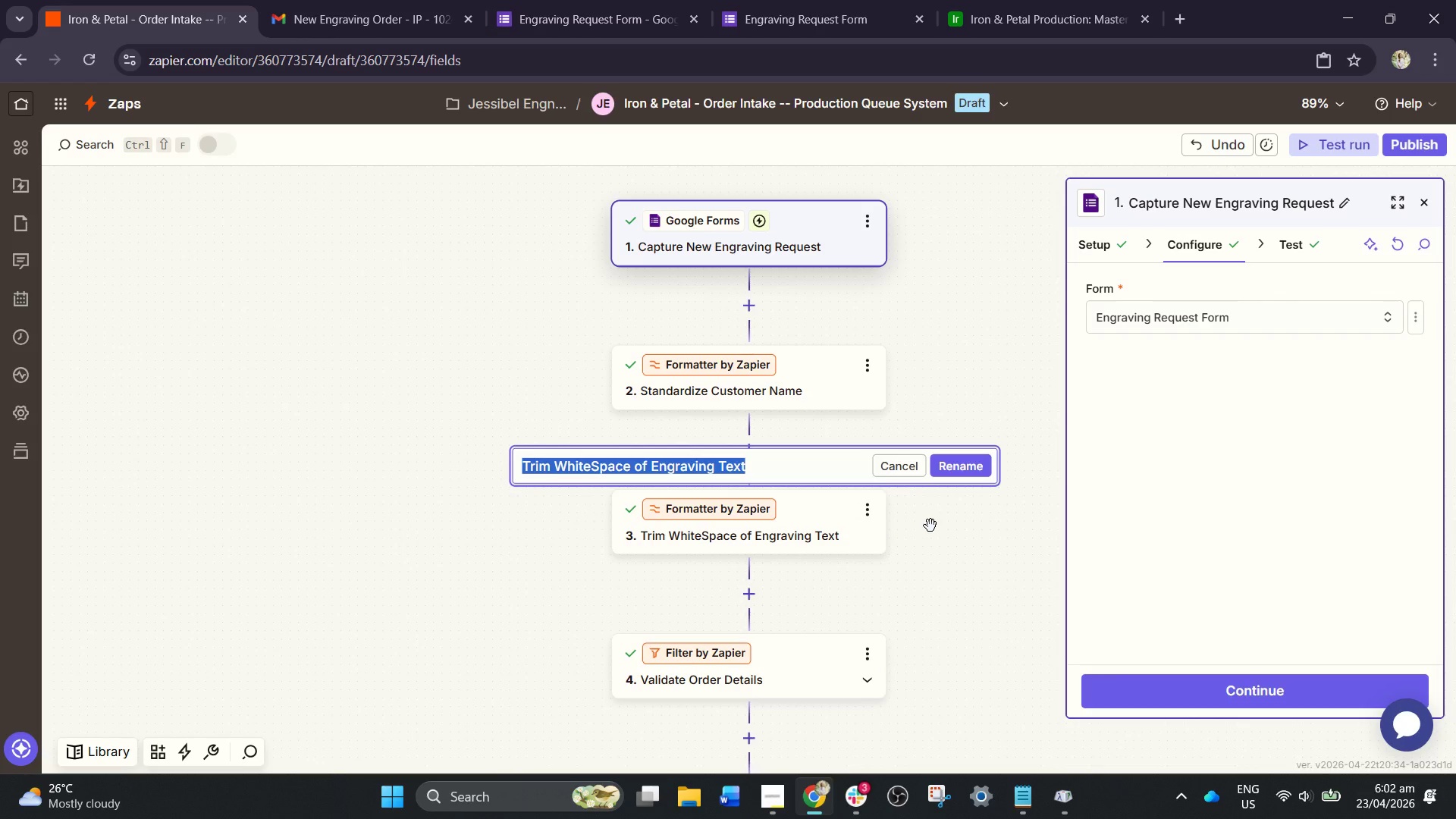 
left_click([963, 466])
 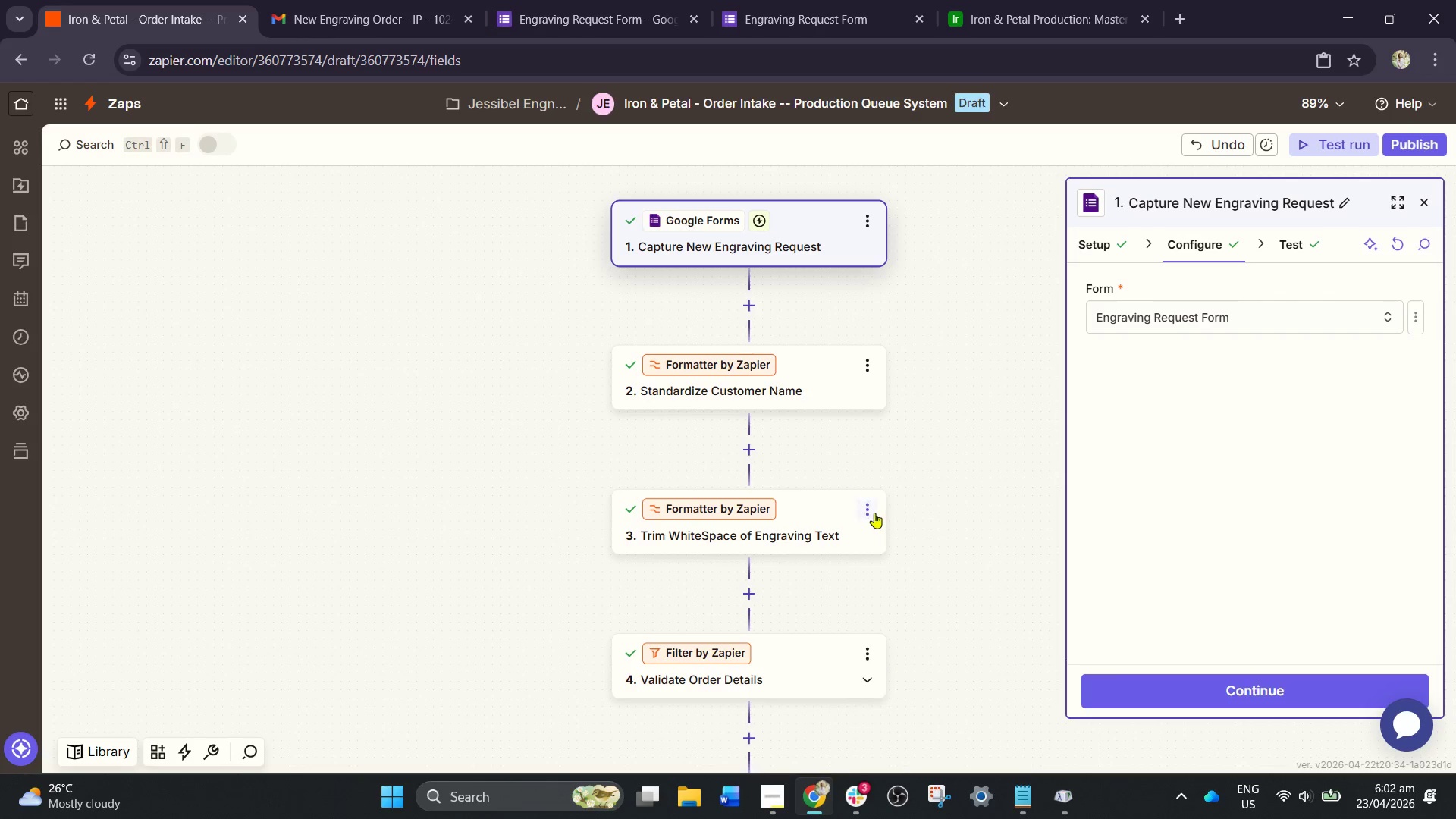 
left_click([874, 513])
 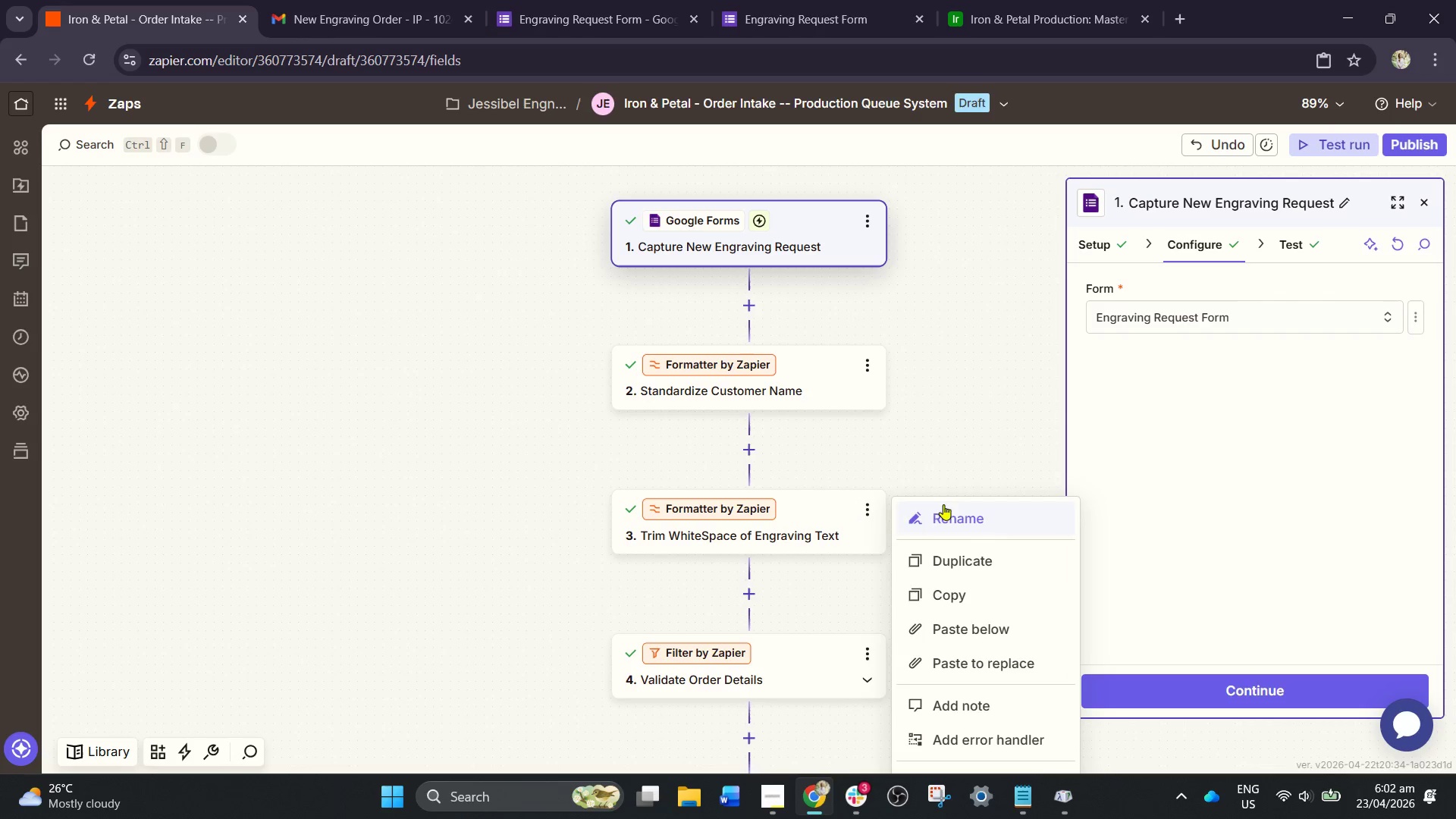 
left_click([956, 523])
 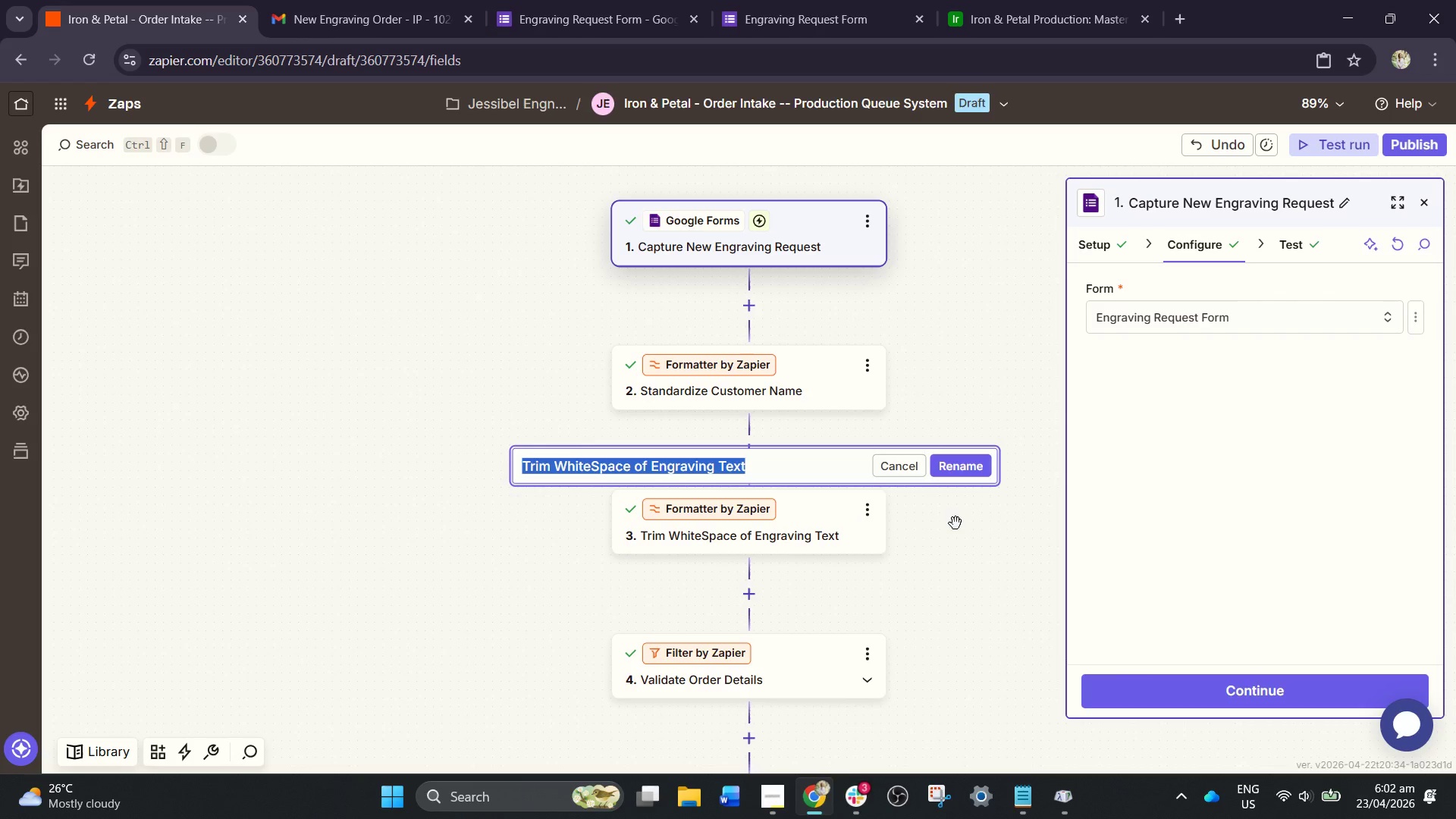 
type(Standardize )
 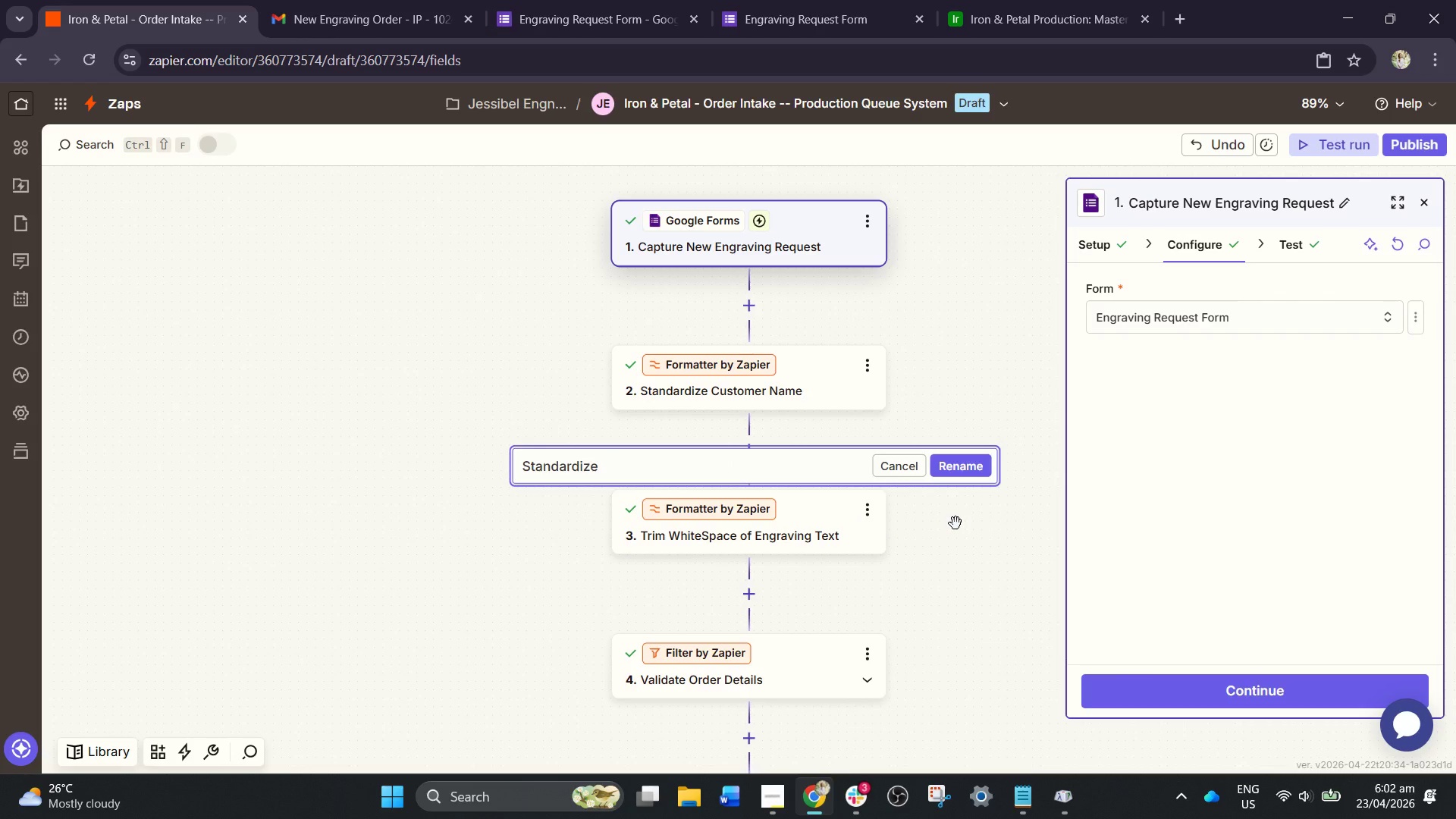 
type(Customer Engrai)
key(Backspace)
type(ving Text')
key(Backspace)
 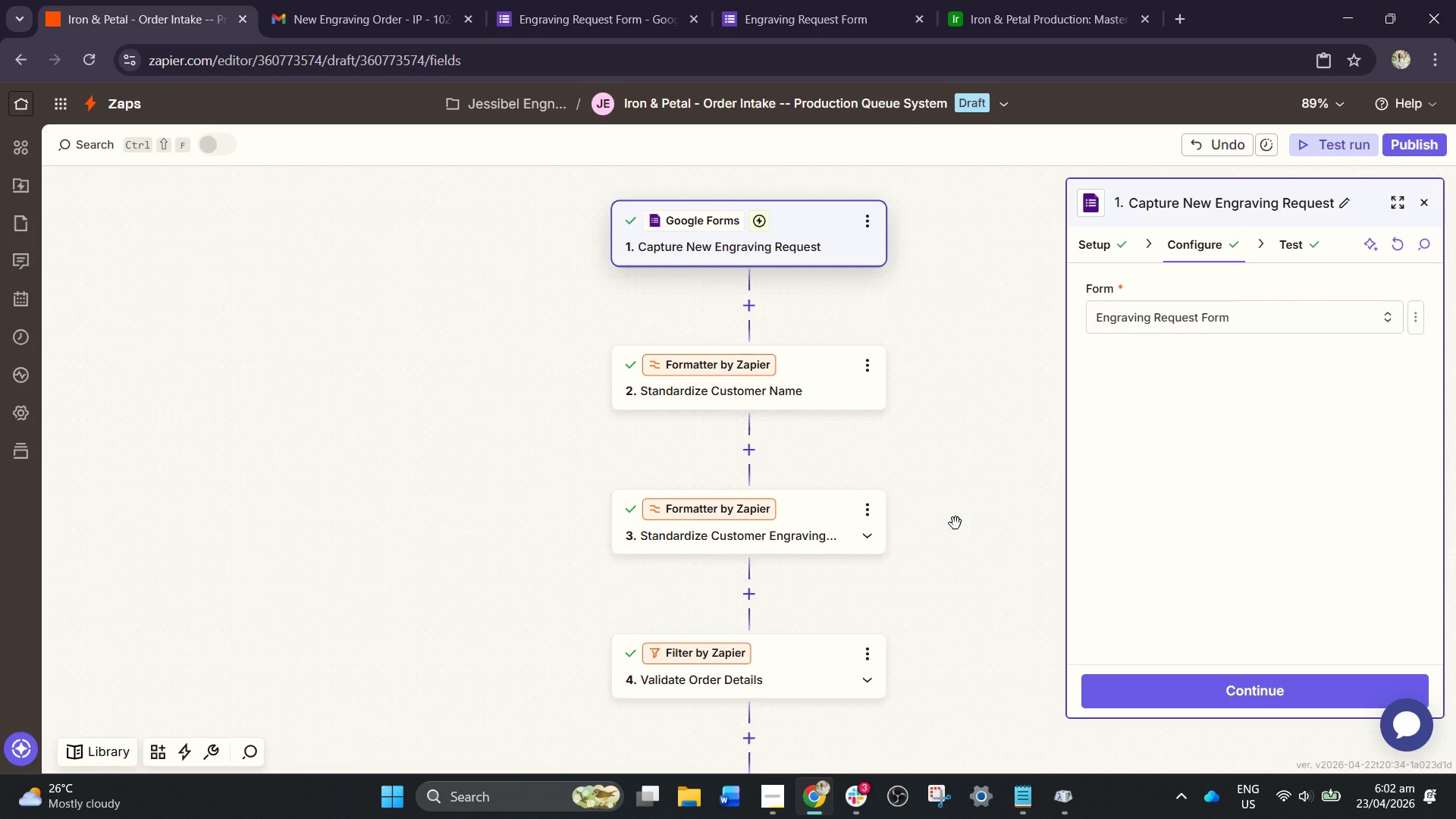 
 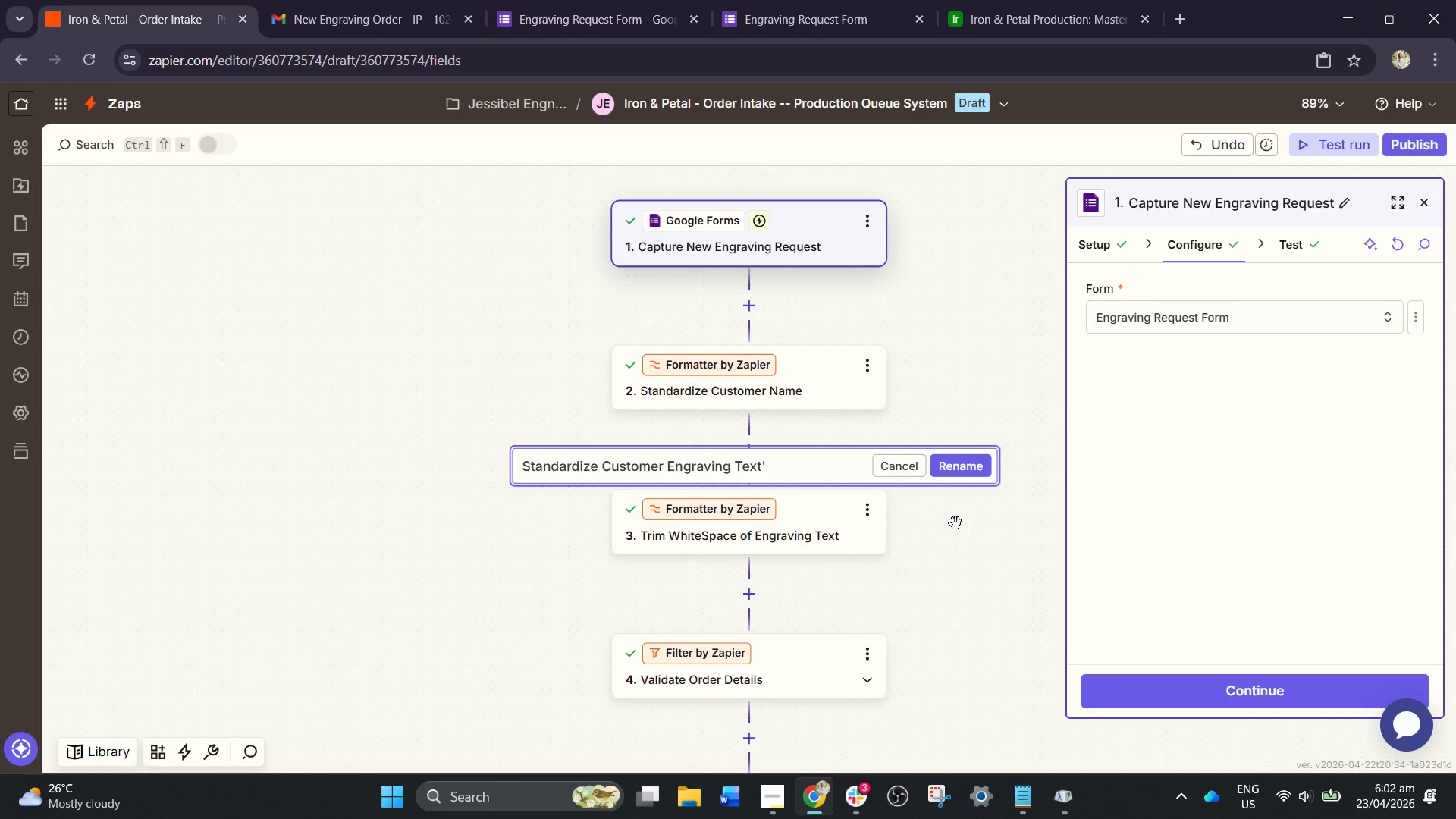 
key(Enter)
 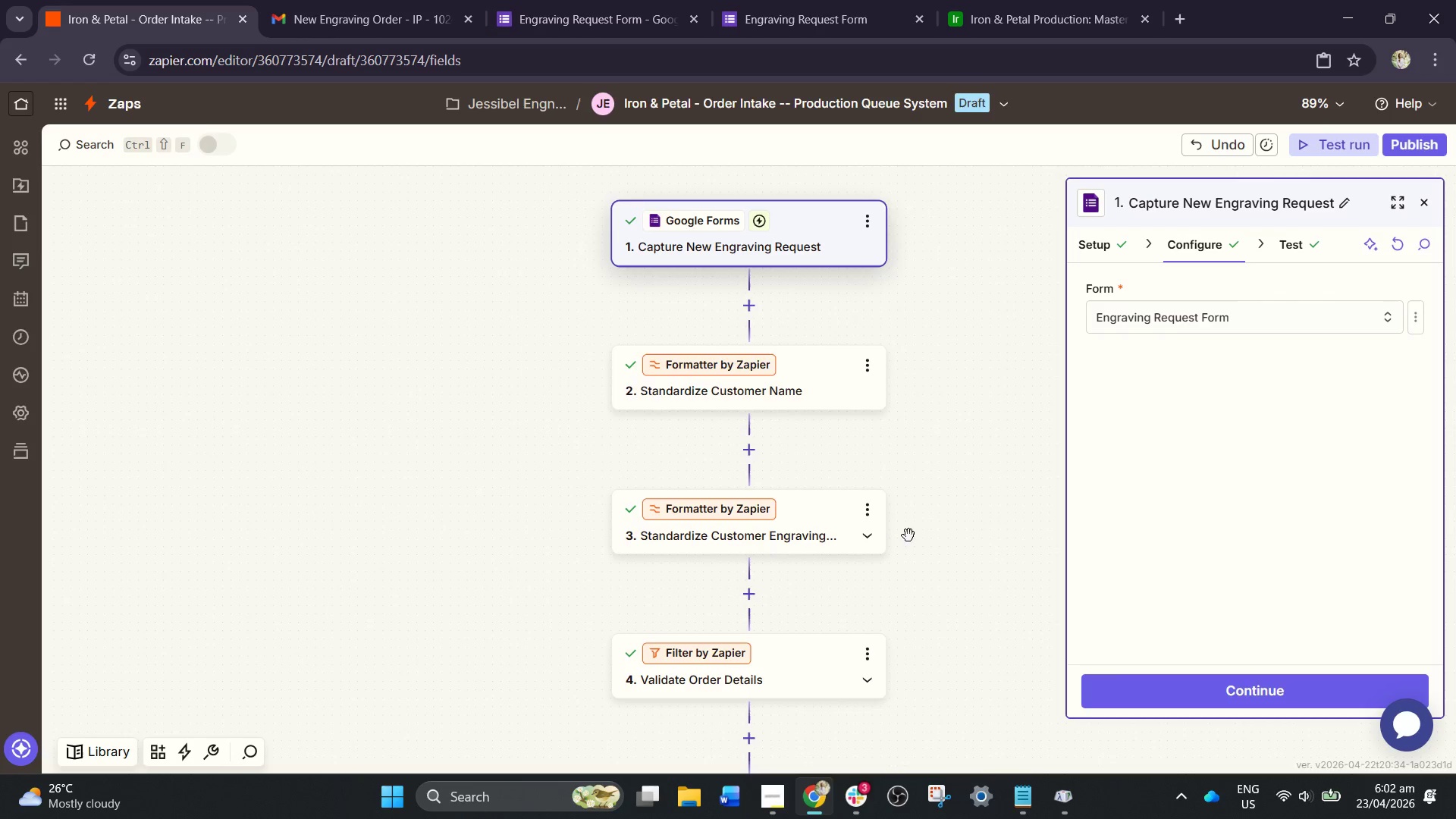 
scroll: coordinate [855, 567], scroll_direction: down, amount: 4.0
 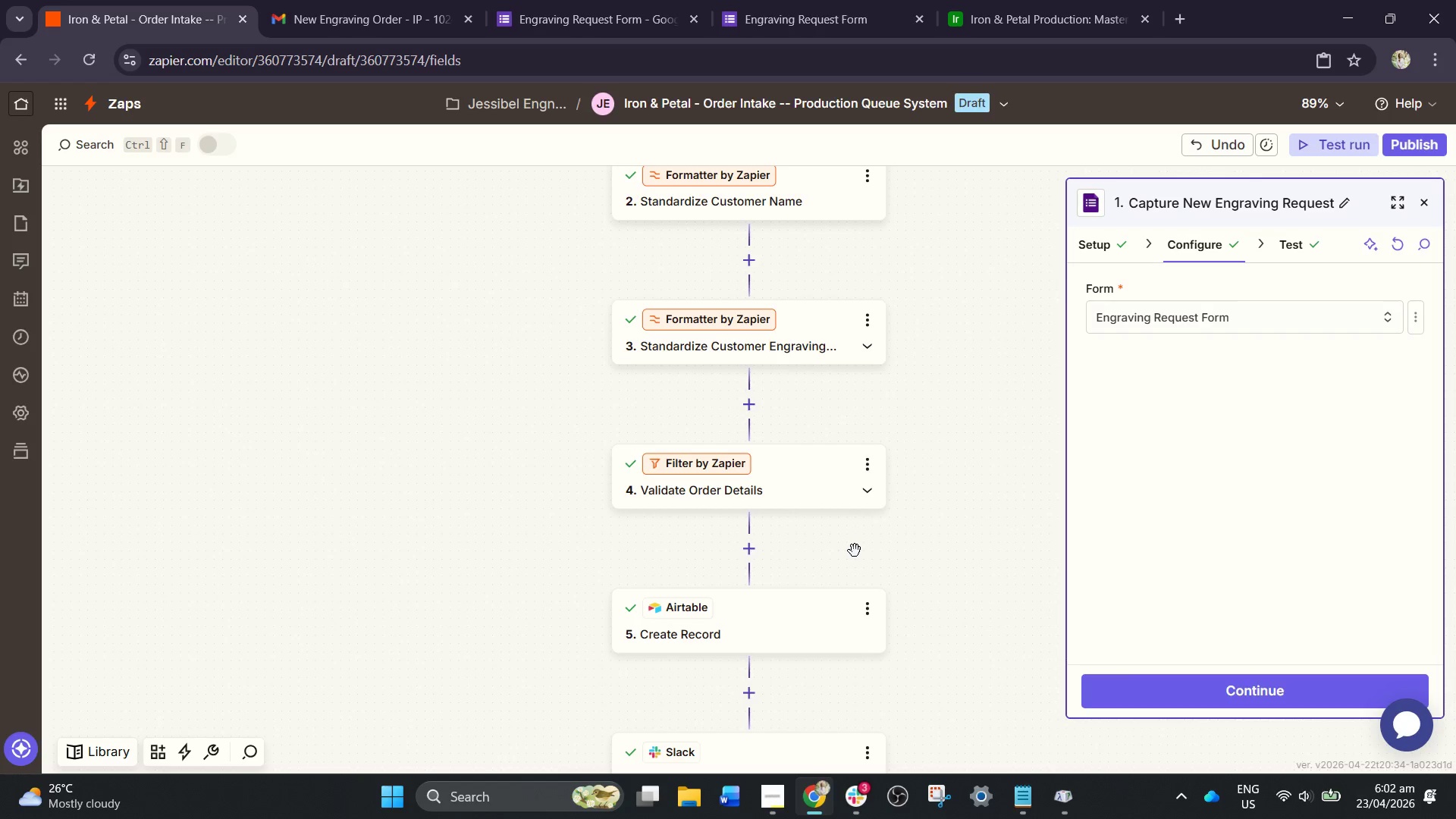 
left_click([866, 465])
 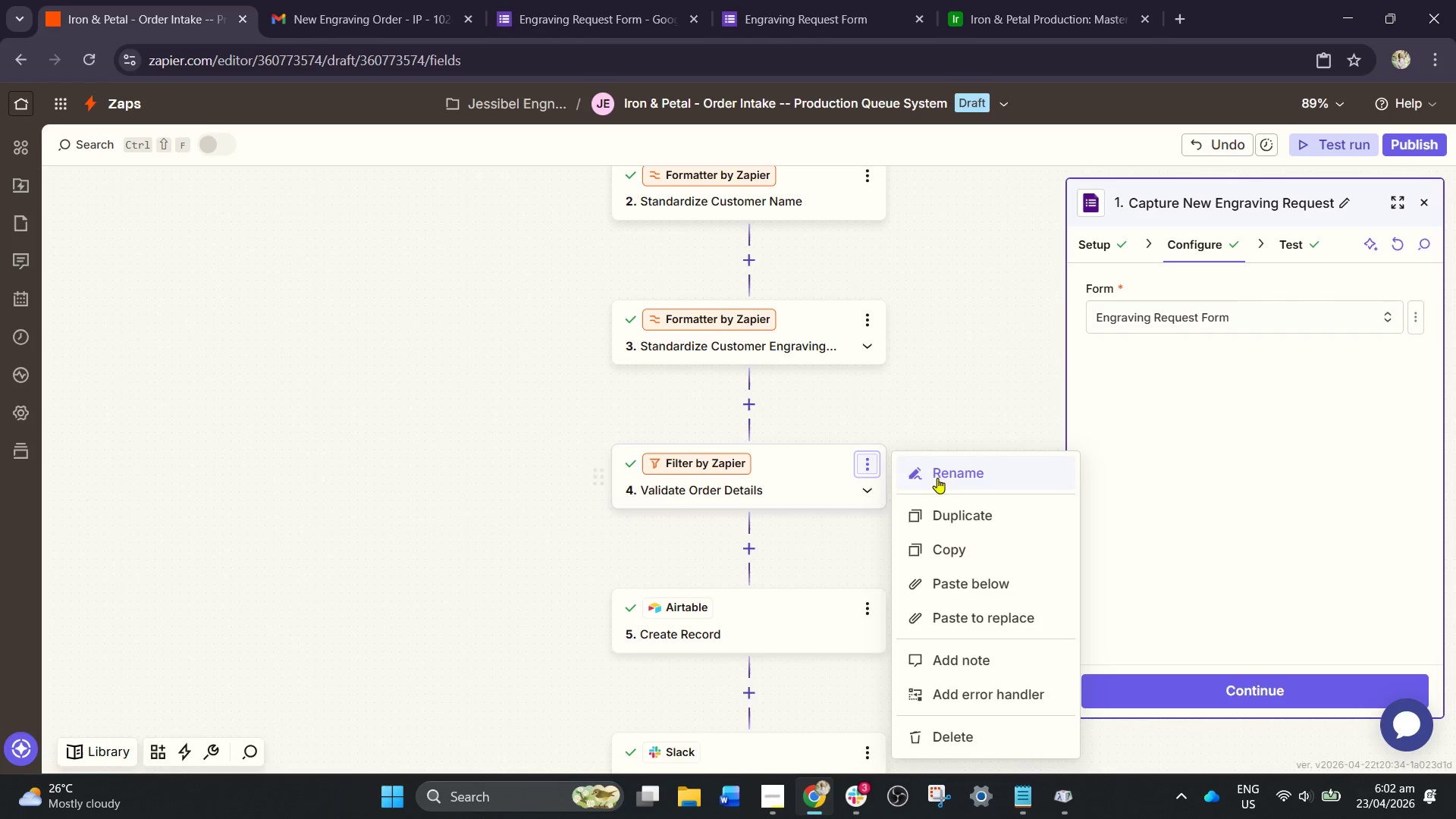 
left_click([951, 478])
 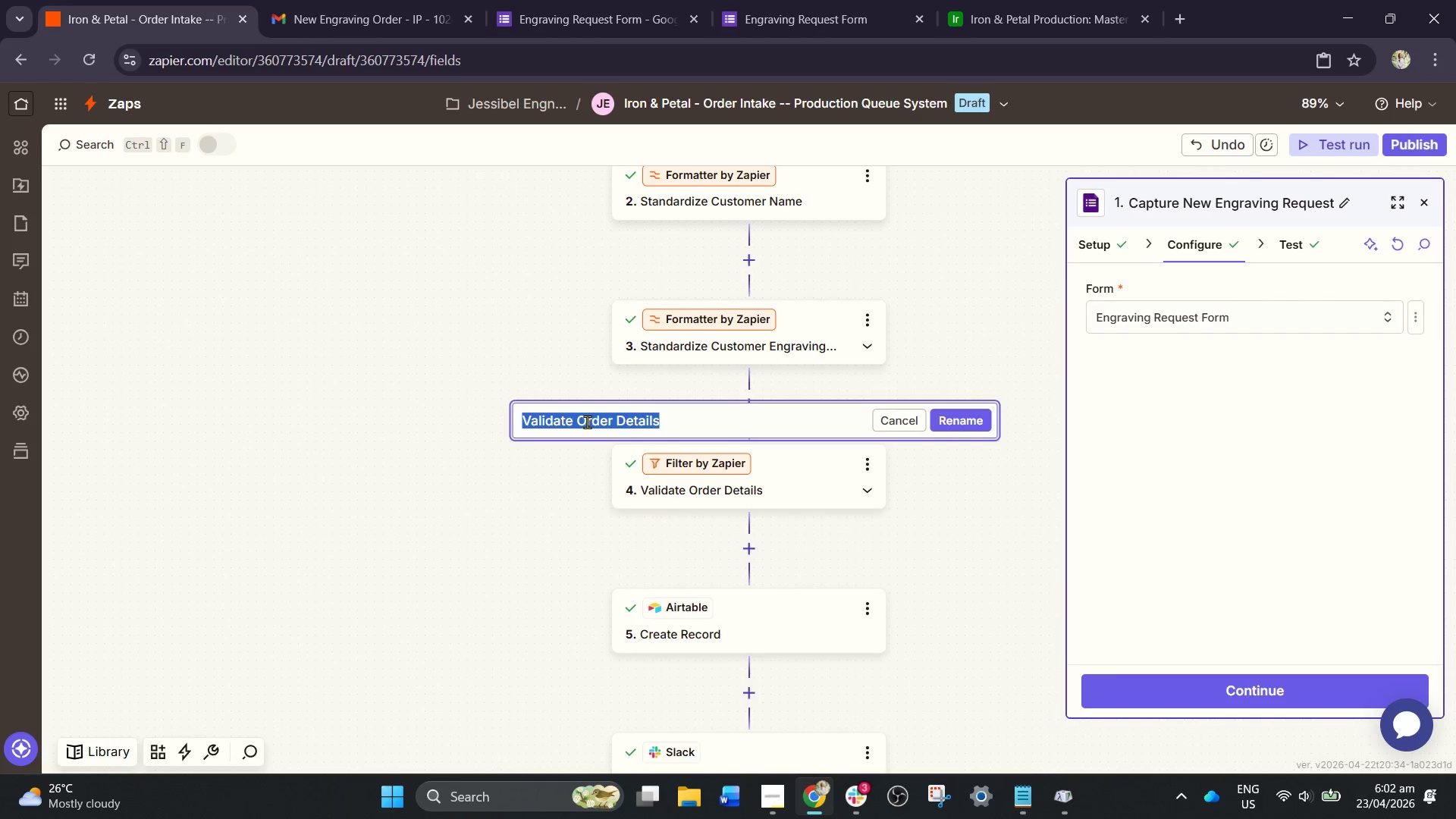 
left_click([586, 422])
 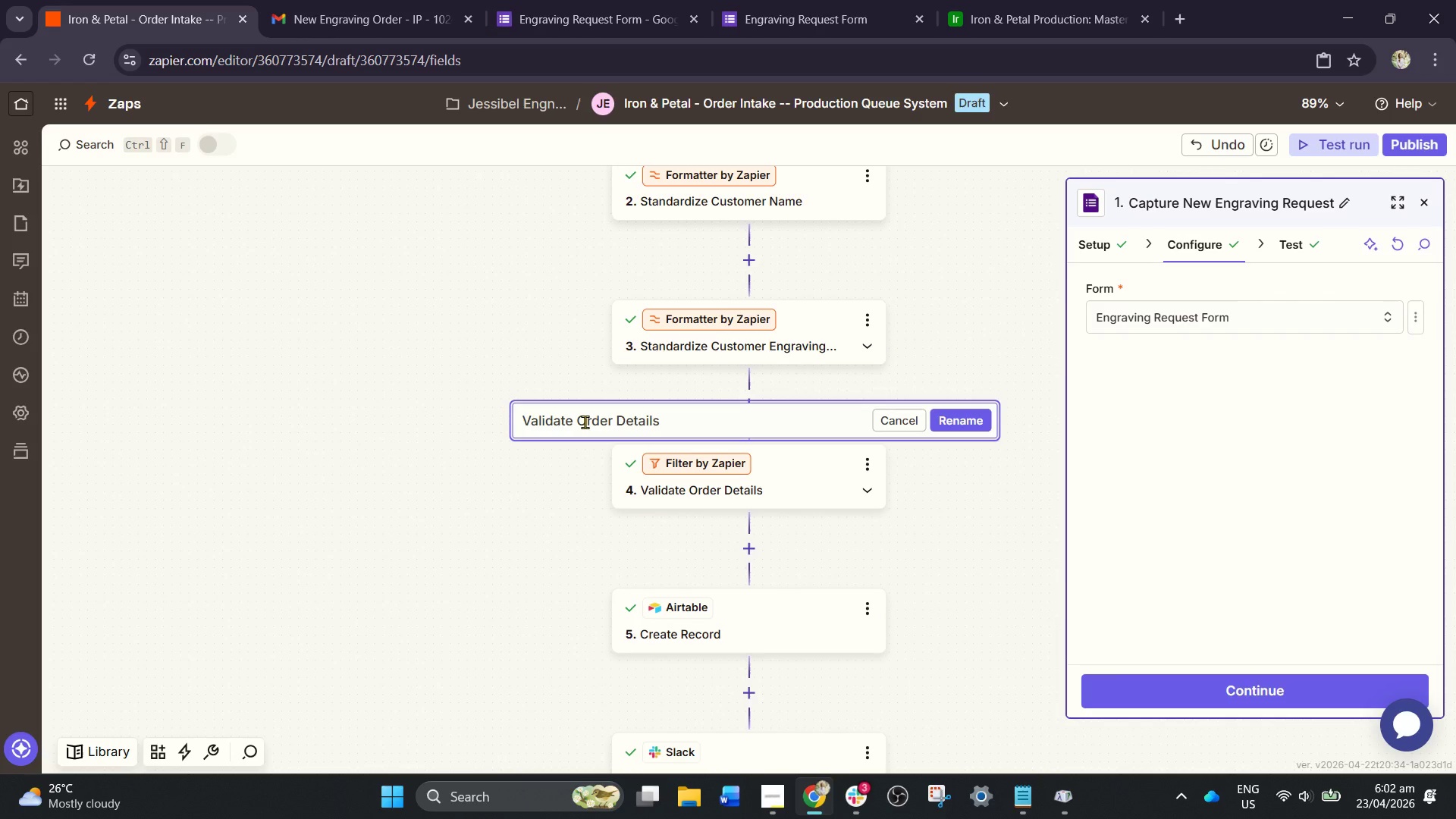 
left_click([585, 422])
 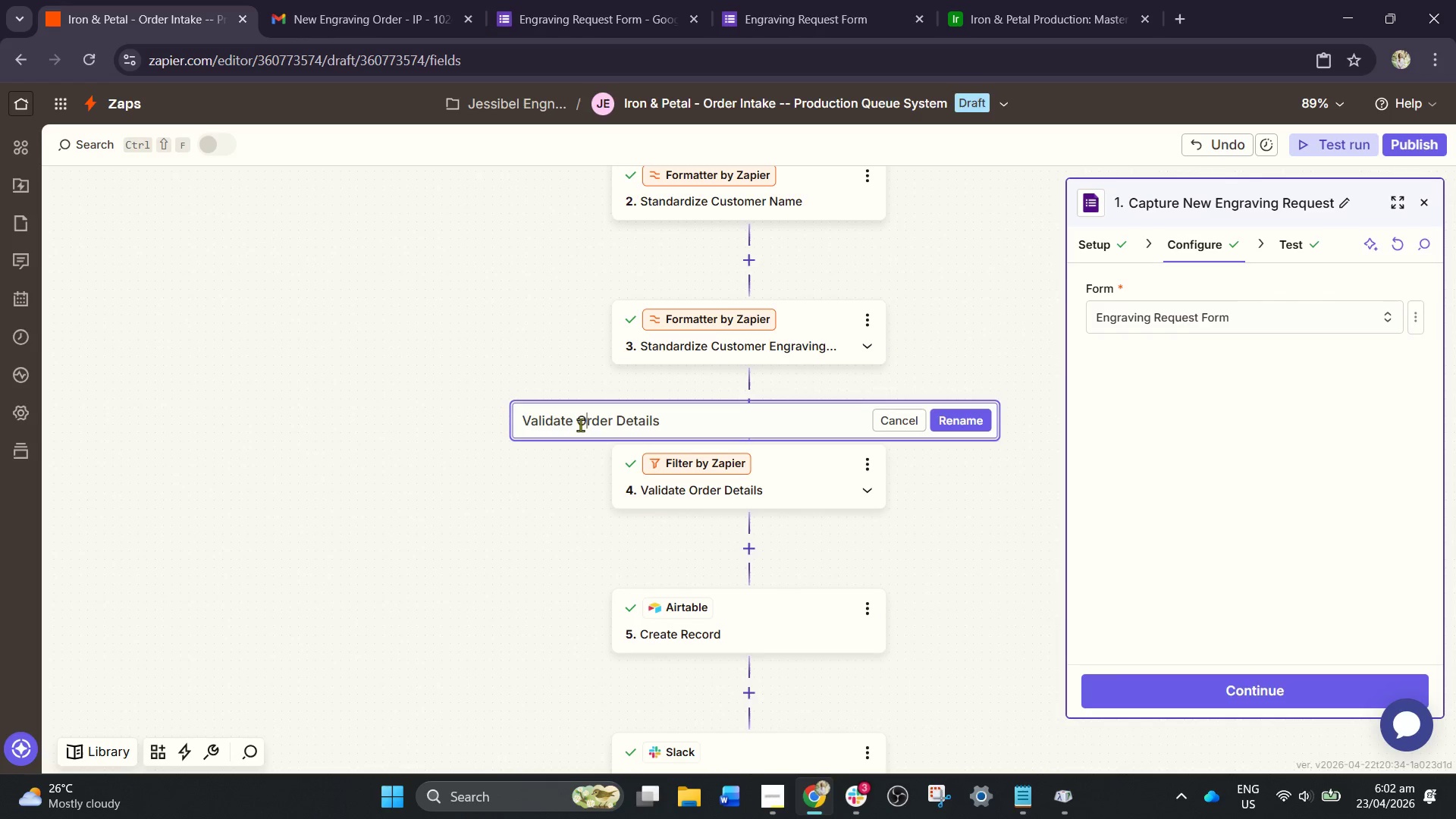 
left_click([580, 425])
 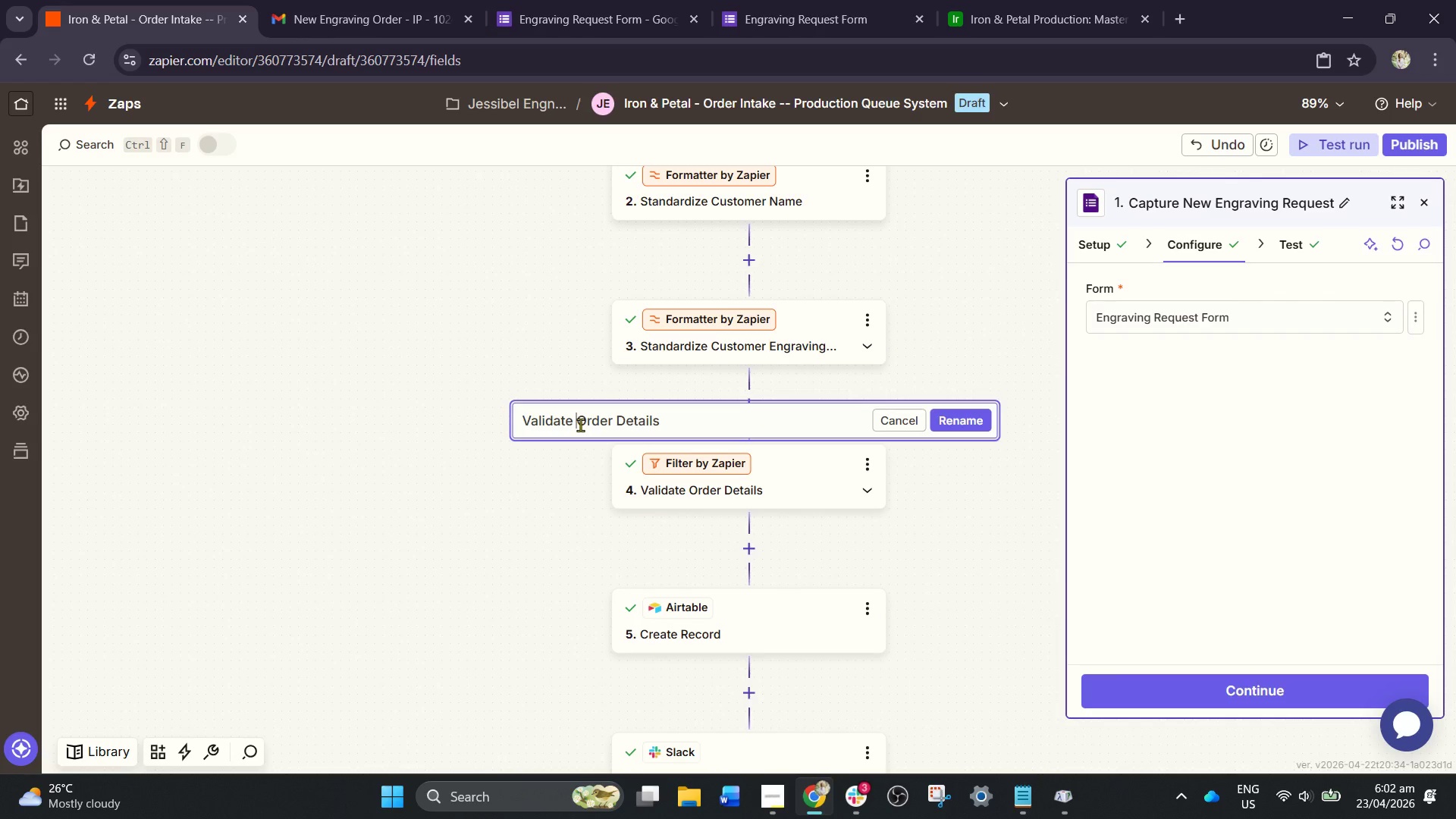 
type(Re)
 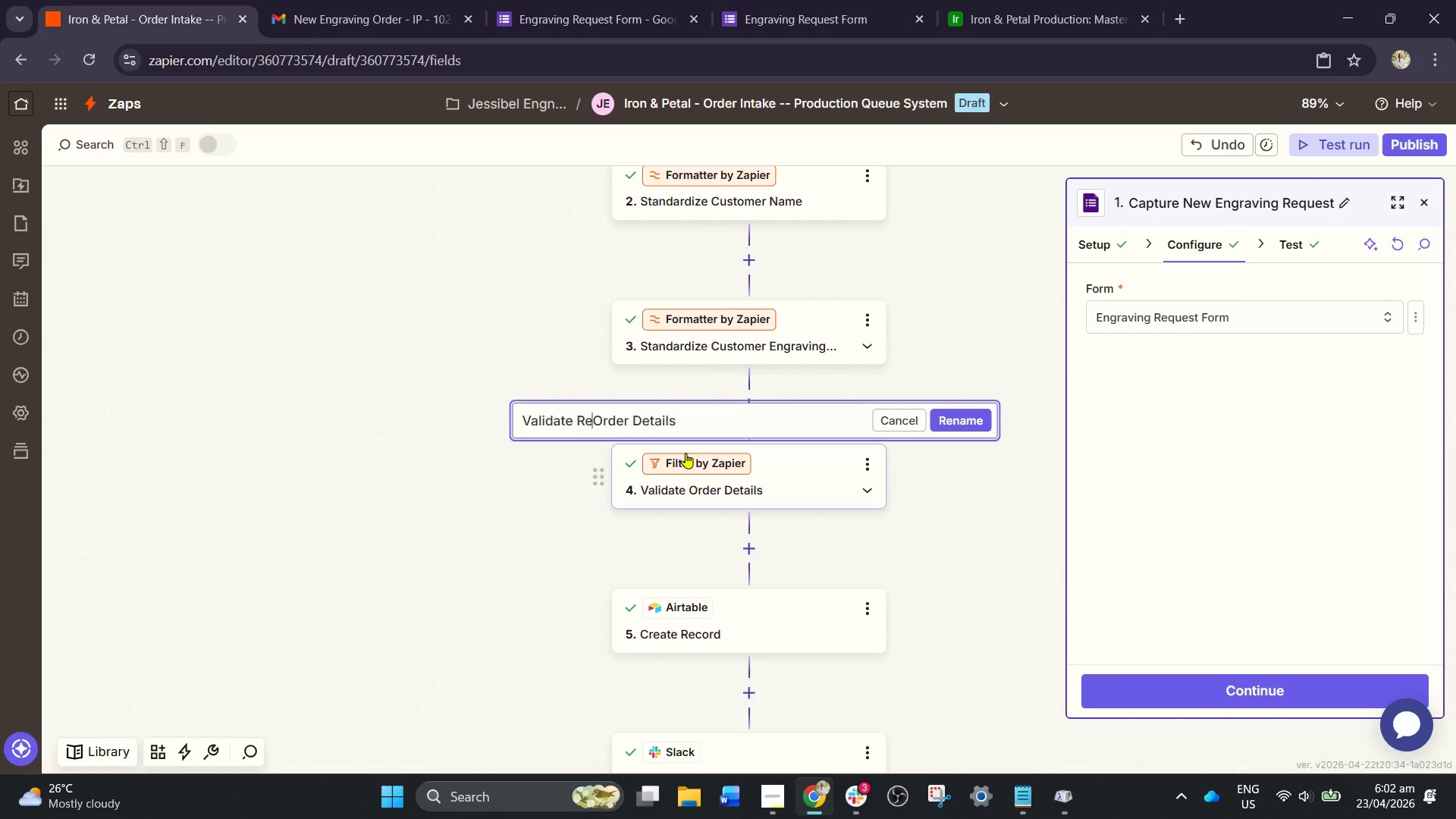 
type(quired )
 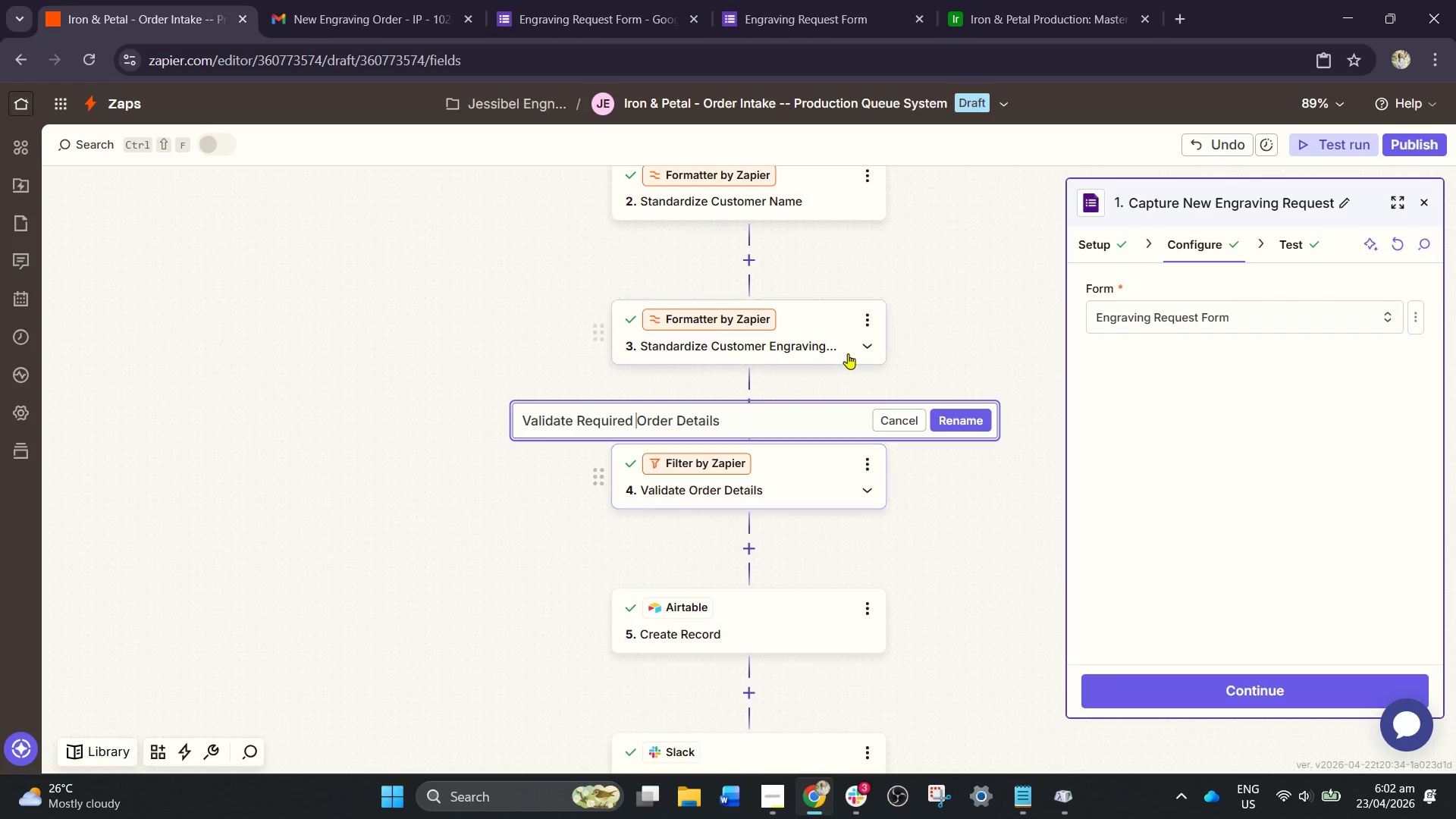 
scroll: coordinate [756, 509], scroll_direction: down, amount: 2.0
 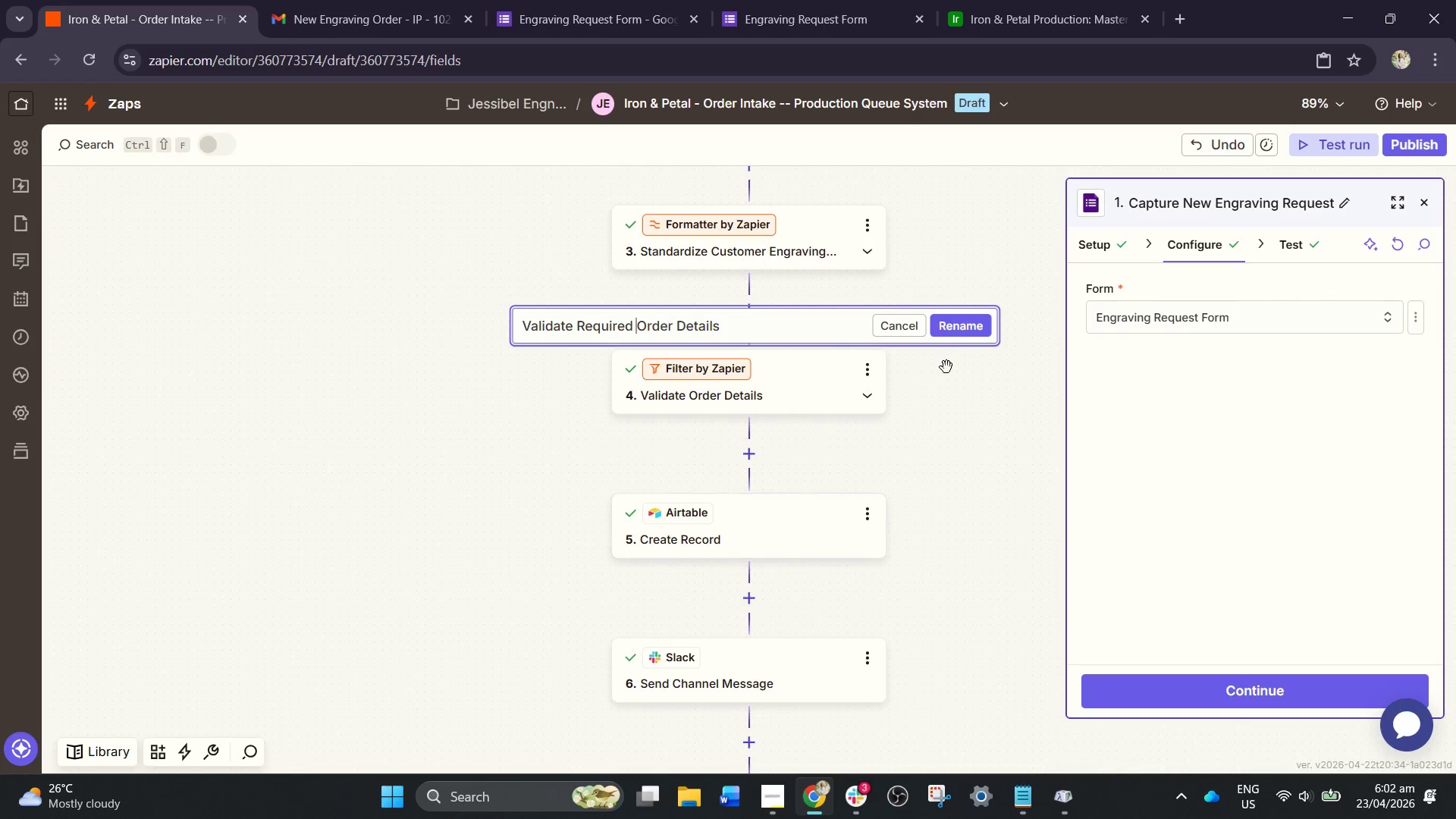 
left_click([957, 329])
 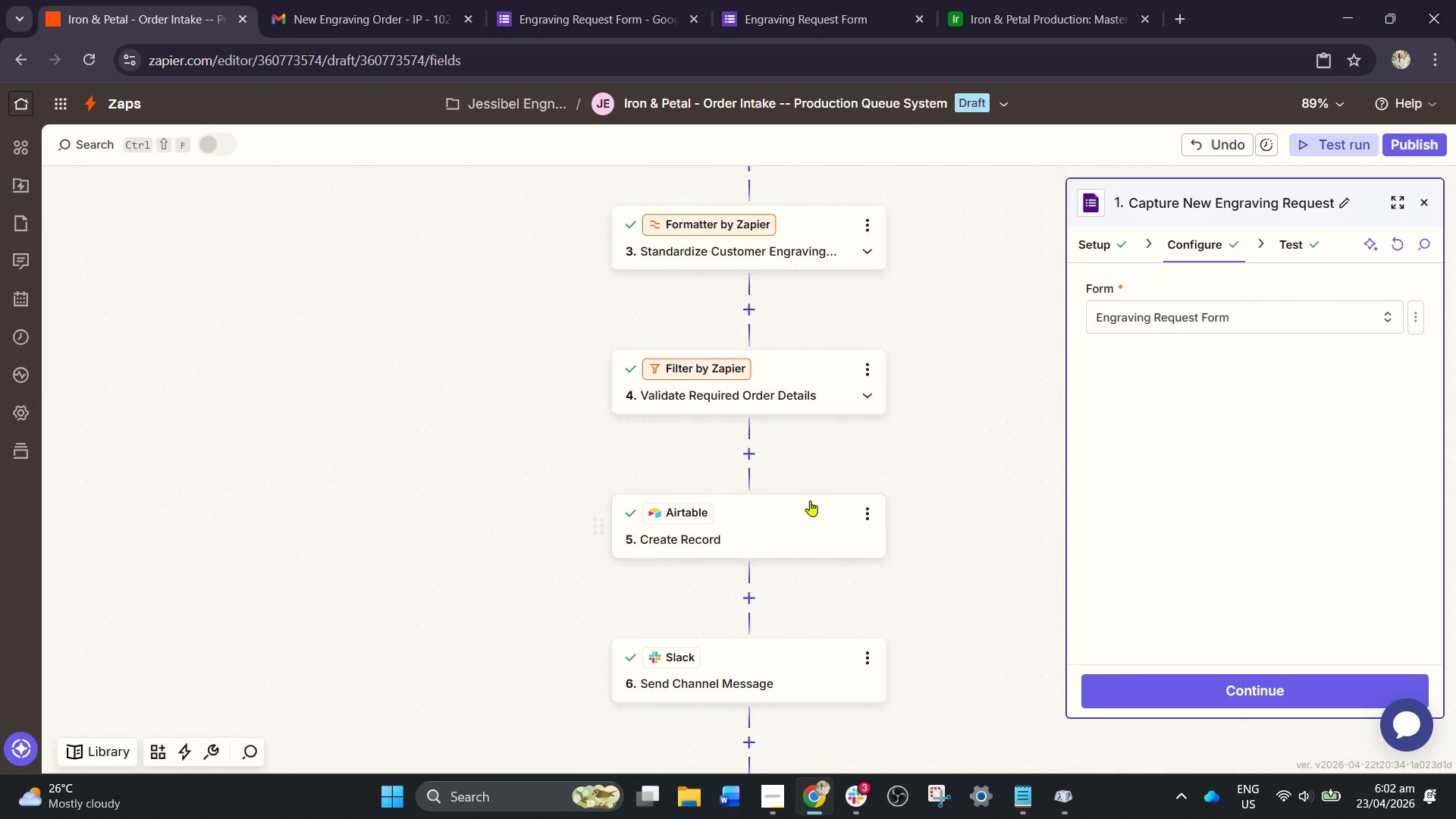 
scroll: coordinate [812, 505], scroll_direction: down, amount: 1.0
 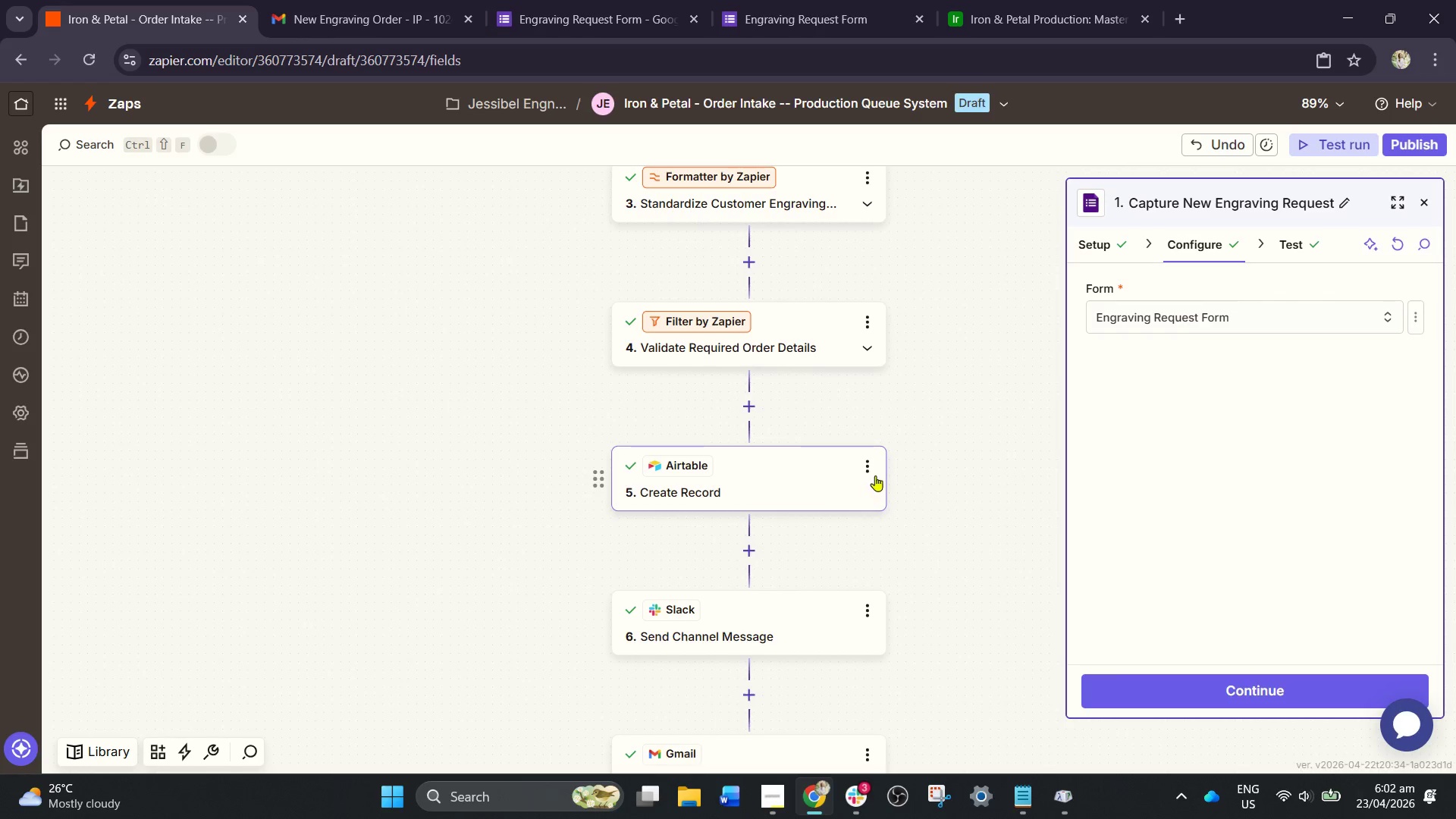 
left_click([875, 472])
 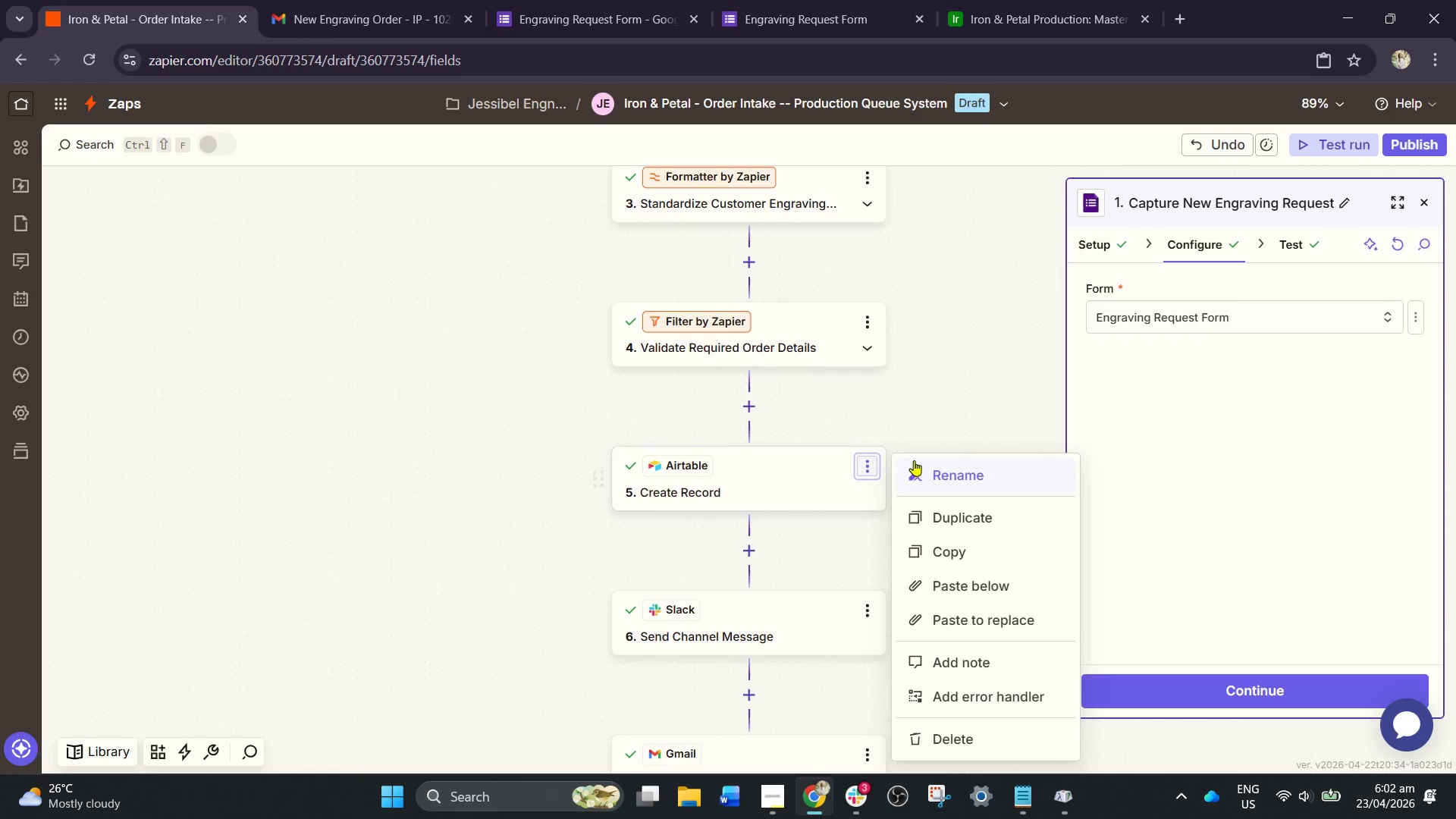 
left_click([935, 473])
 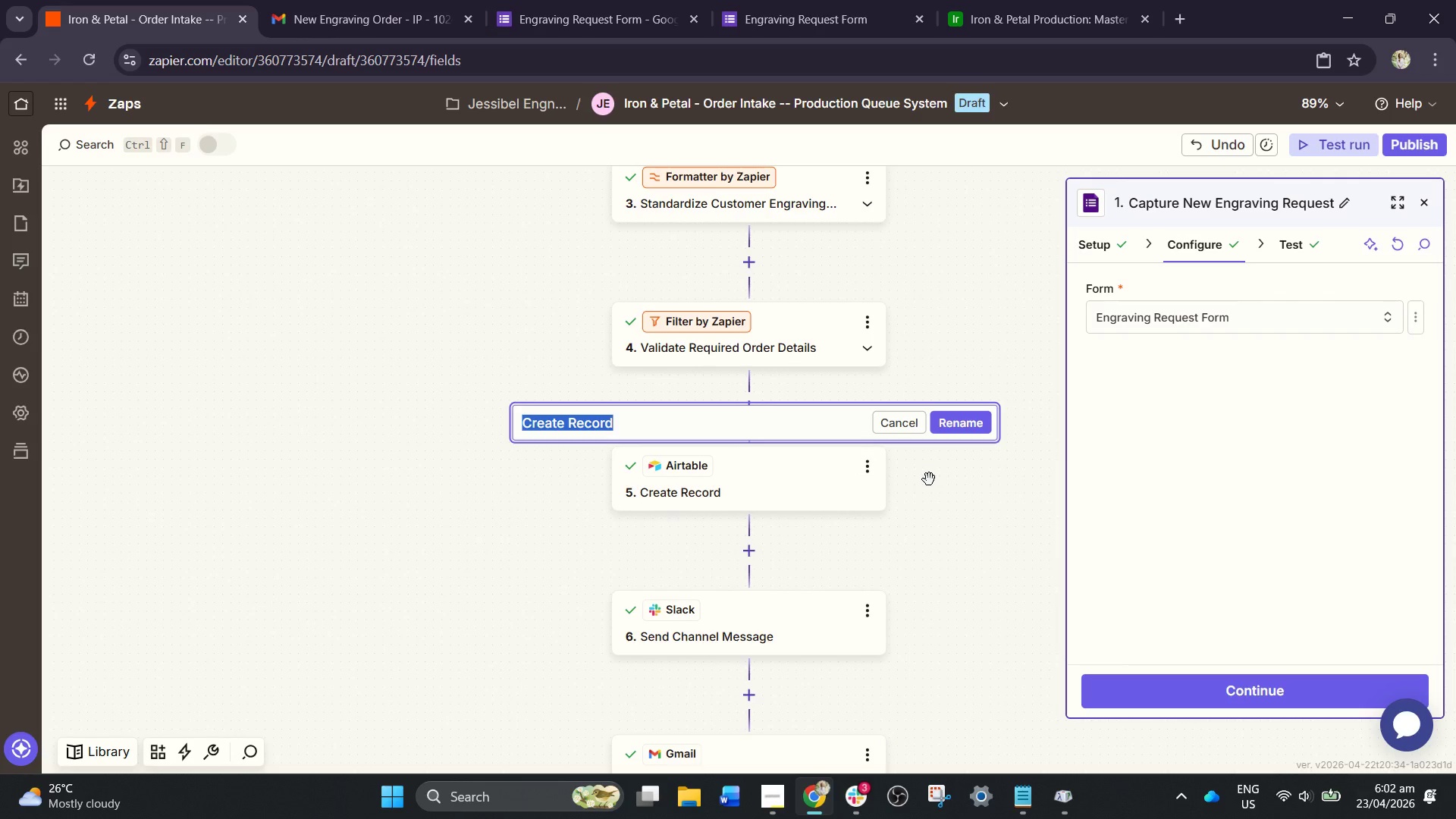 
wait(5.25)
 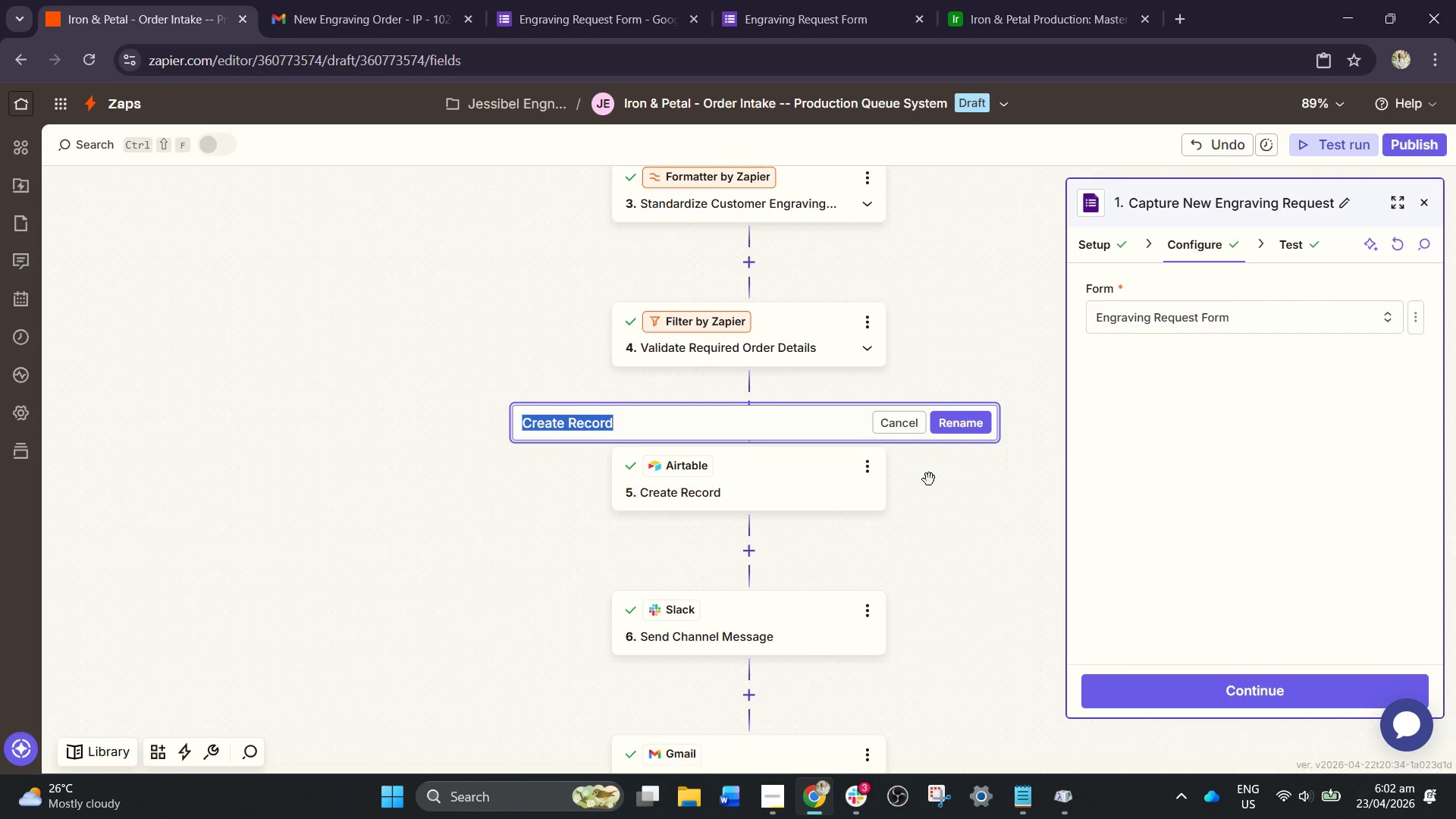 
type(Create Production Record in Airtable)
 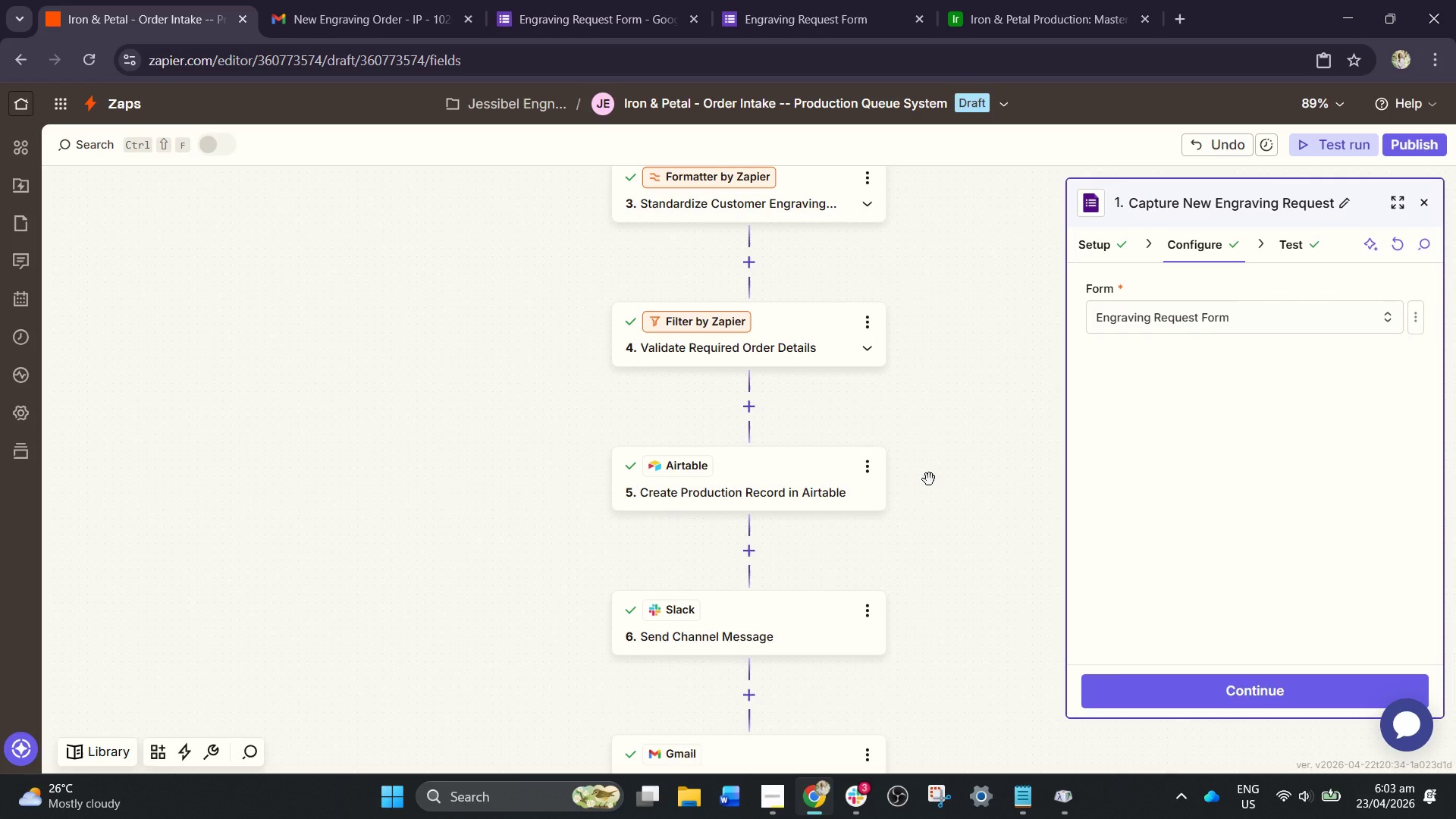 
 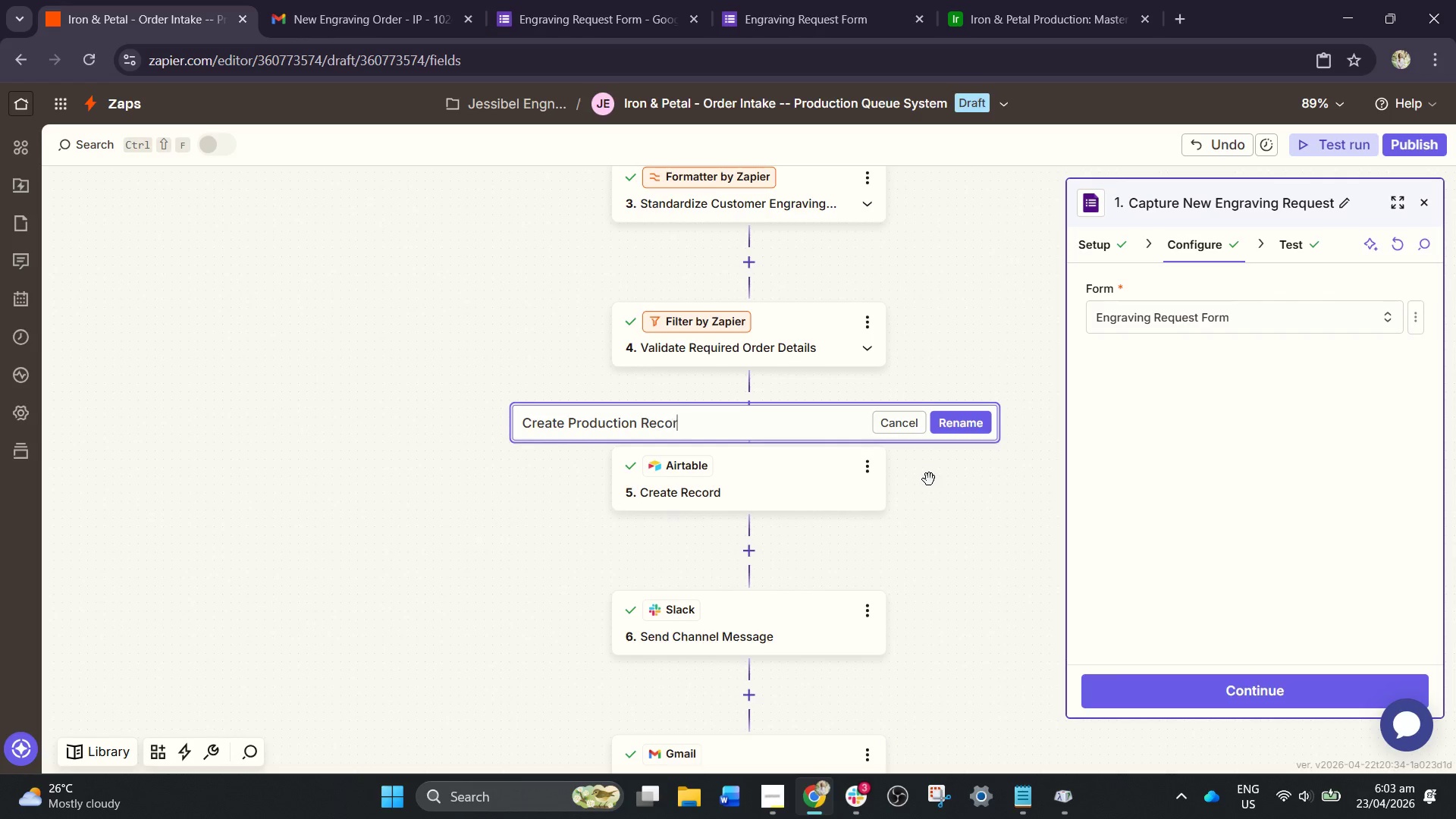 
key(Enter)
 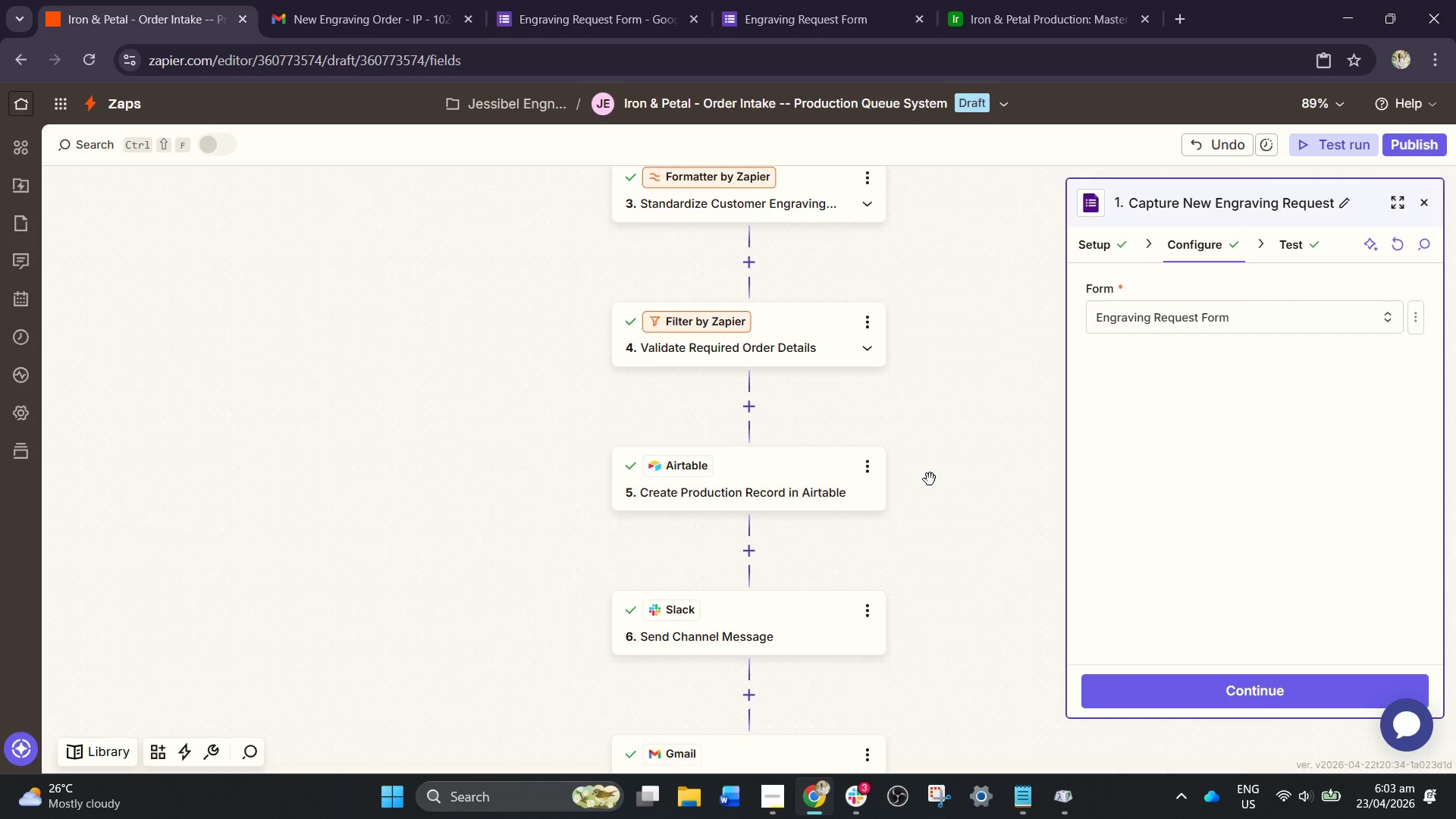 
scroll: coordinate [752, 536], scroll_direction: down, amount: 2.0
 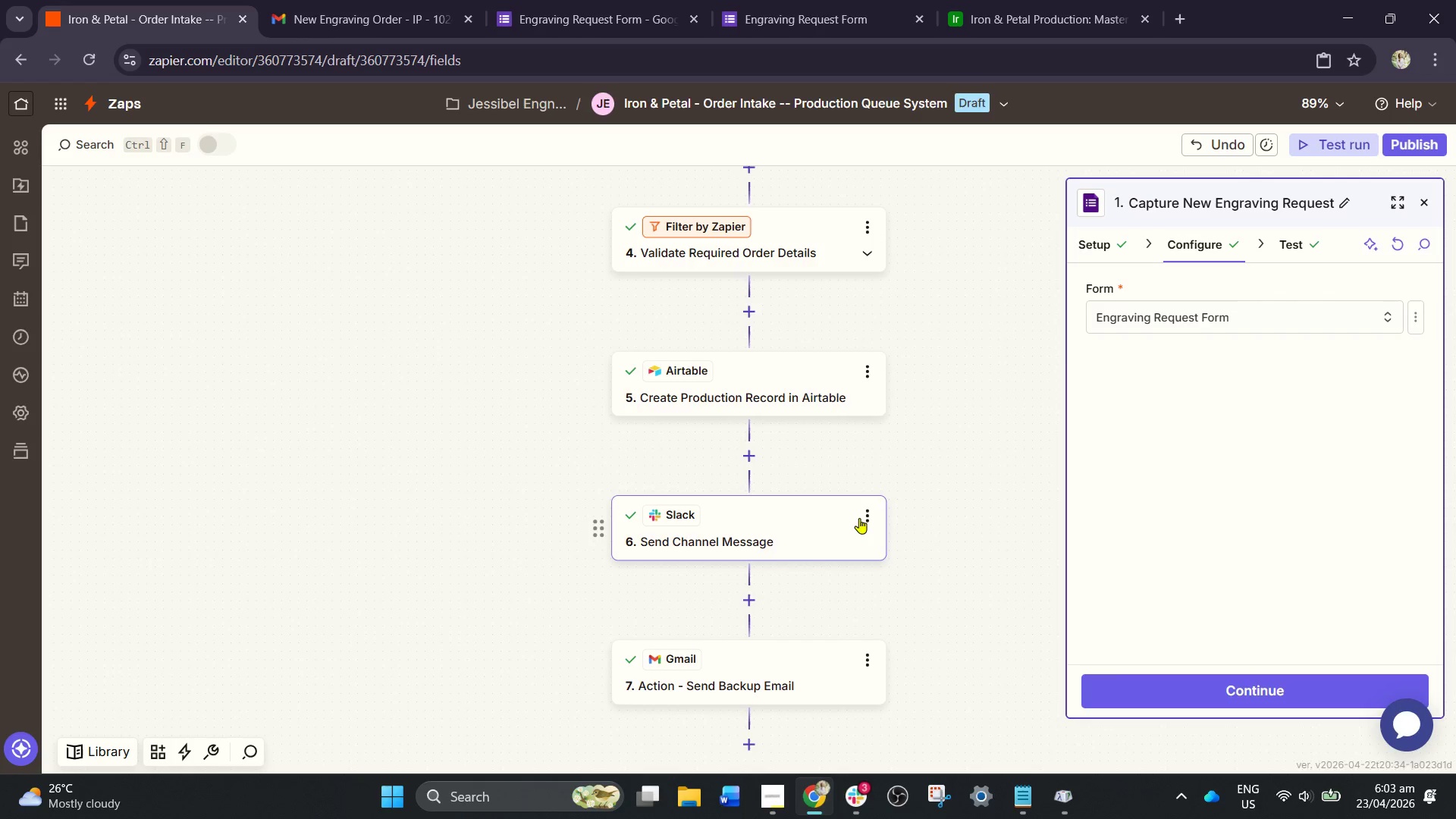 
left_click([868, 514])
 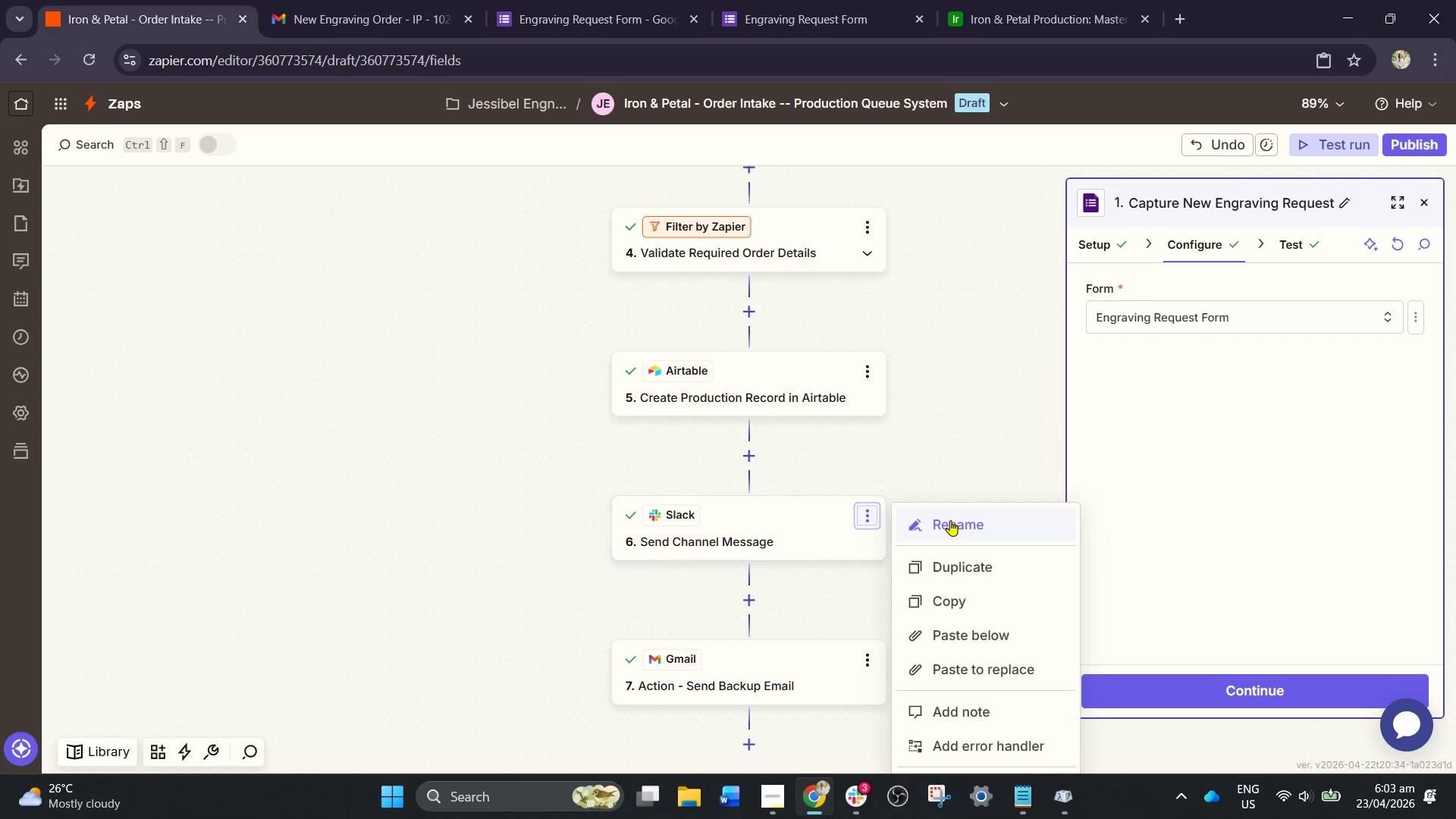 
left_click([950, 520])
 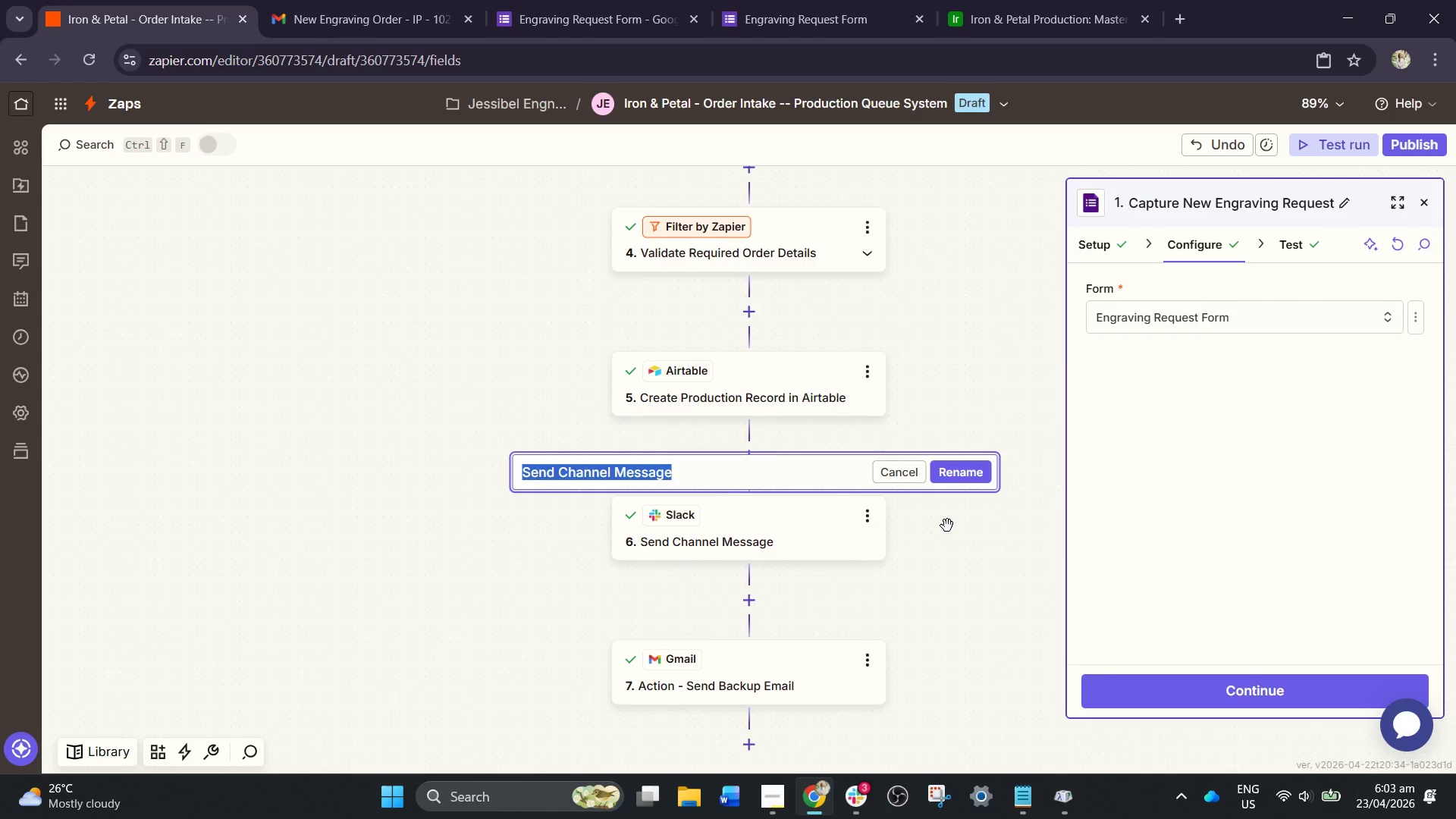 
type(Send FO)
key(Backspace)
type(orge Team Production Alert)
 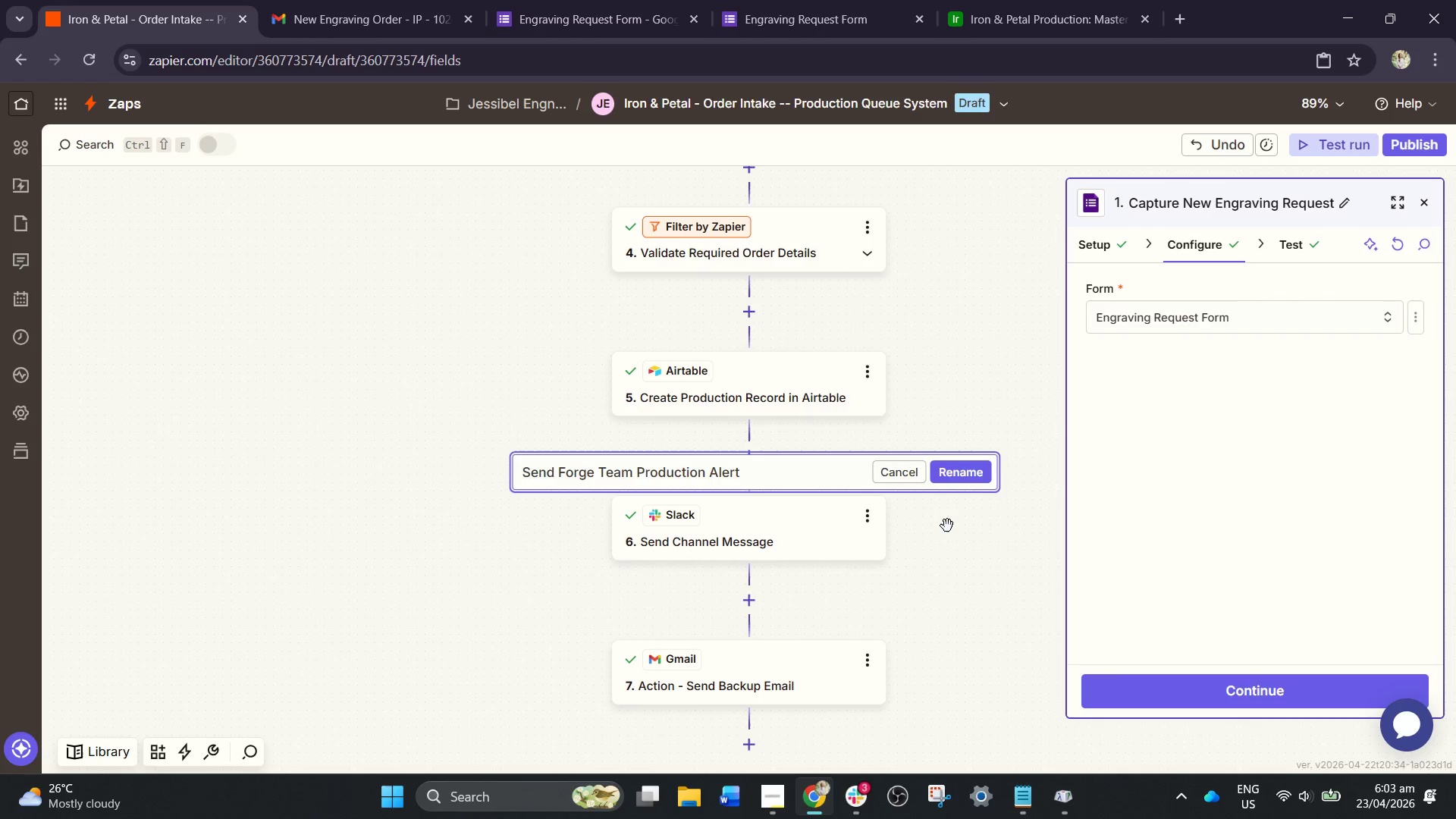 
left_click([963, 485])
 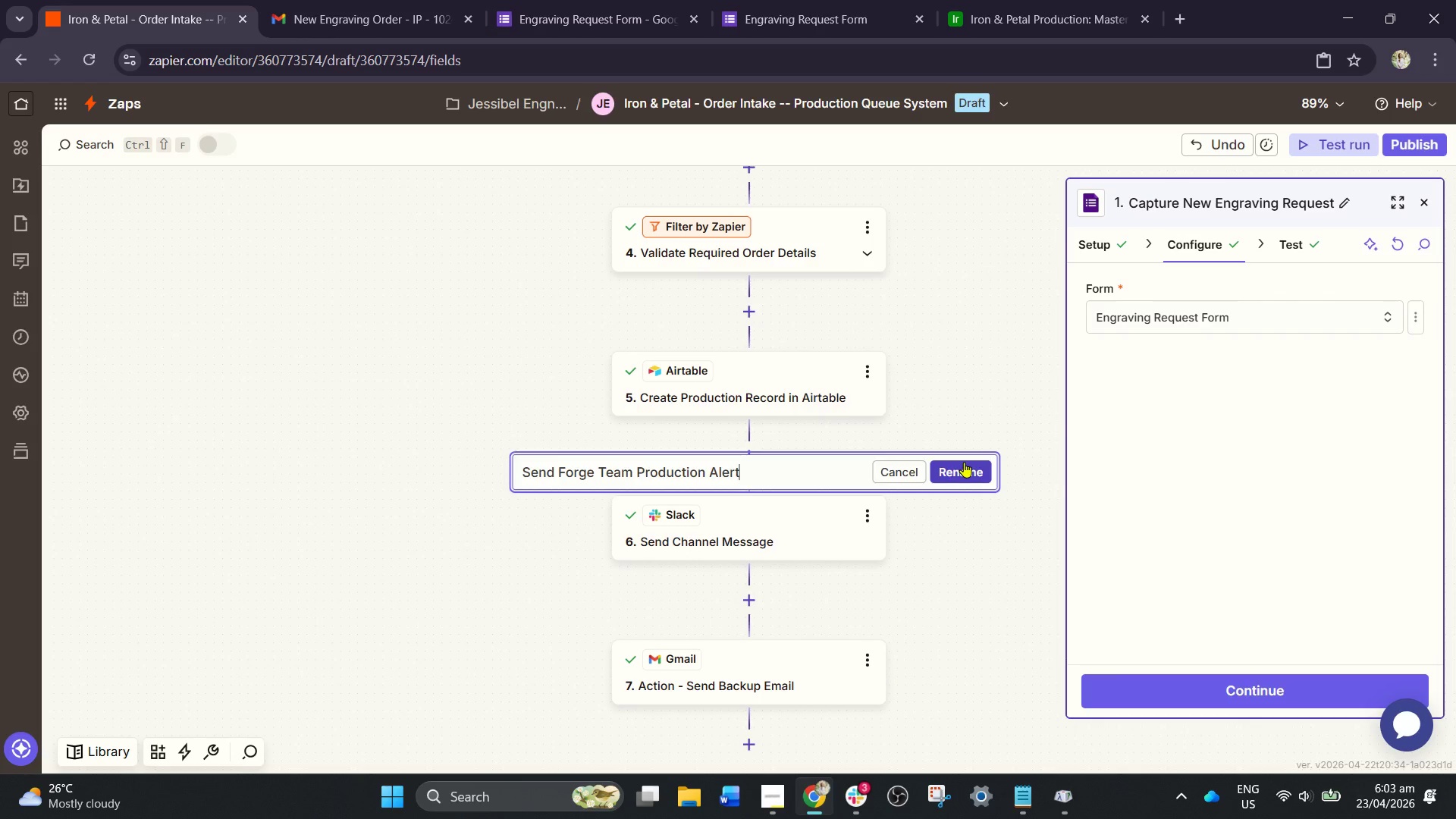 
left_click([964, 462])
 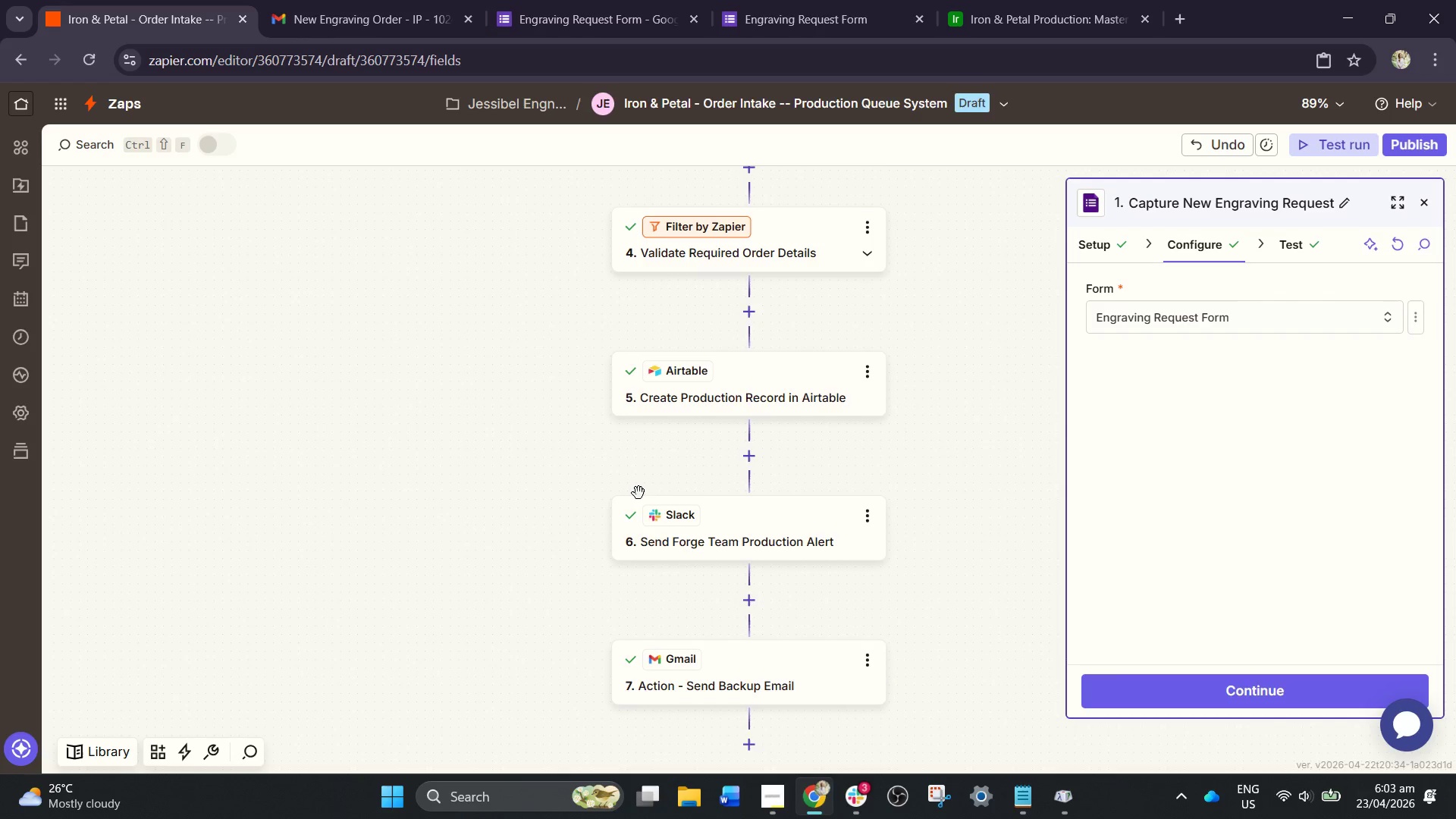 
scroll: coordinate [645, 541], scroll_direction: down, amount: 3.0
 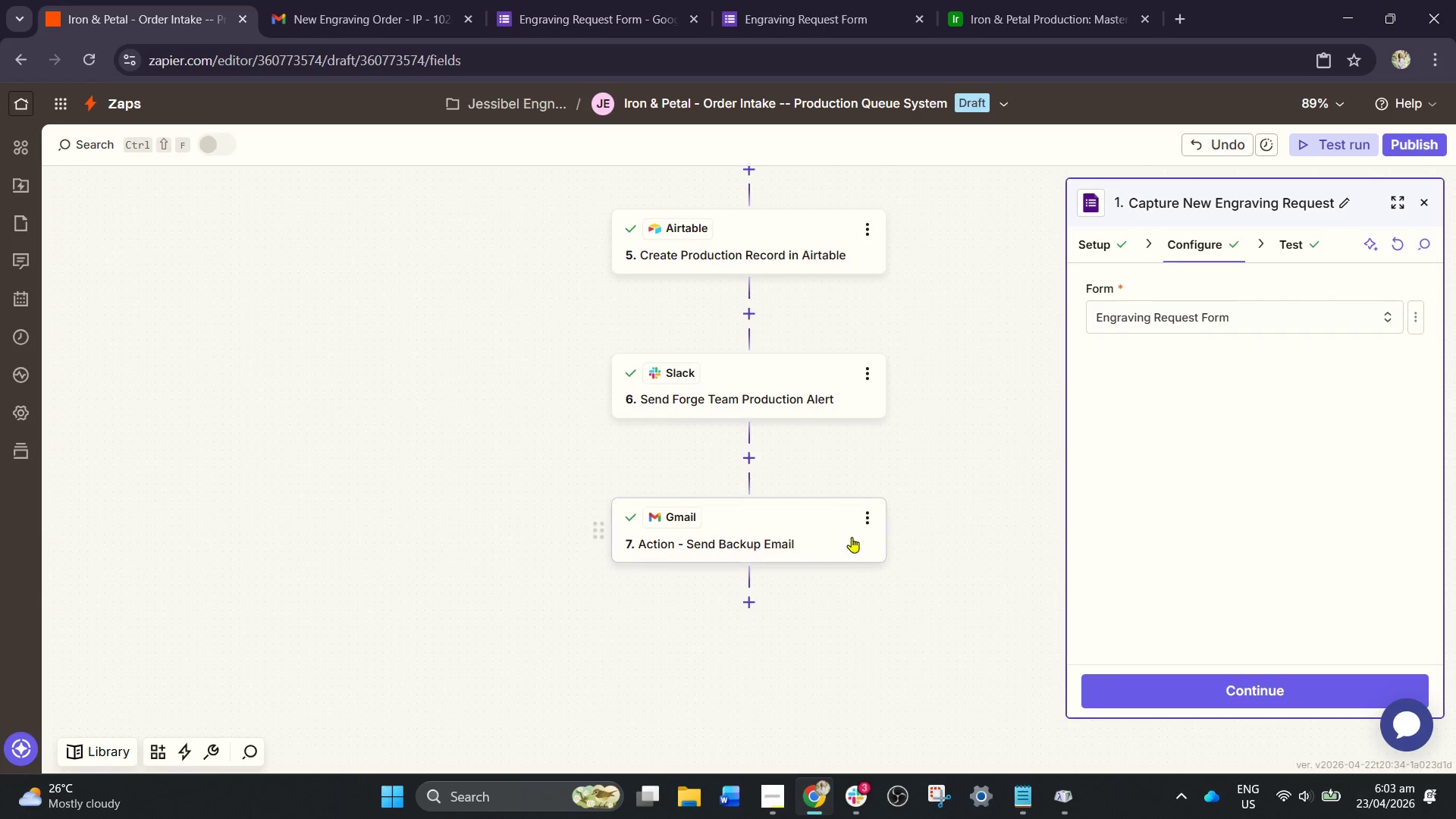 
left_click([869, 513])
 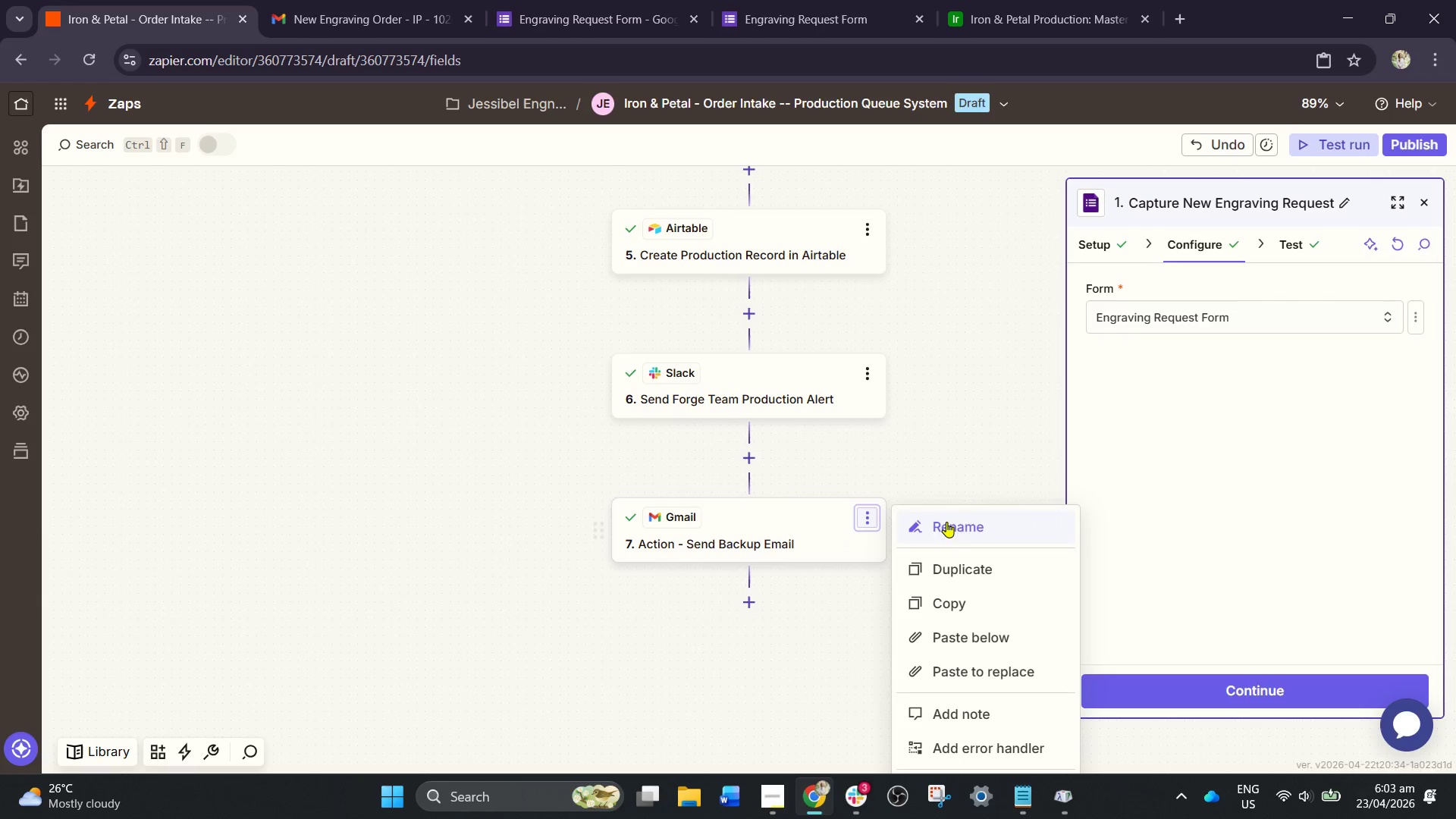 
left_click([962, 519])
 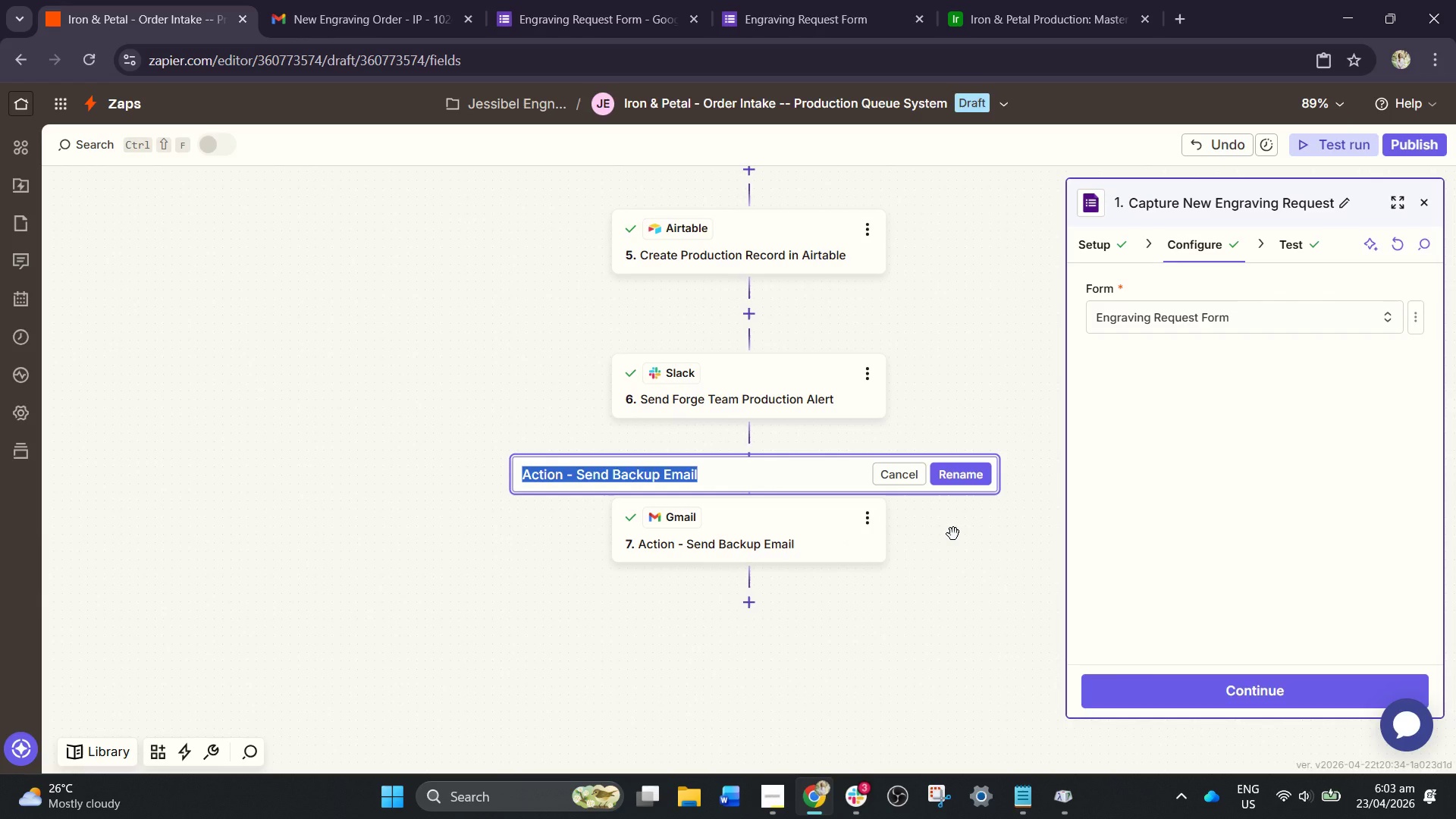 
wait(5.28)
 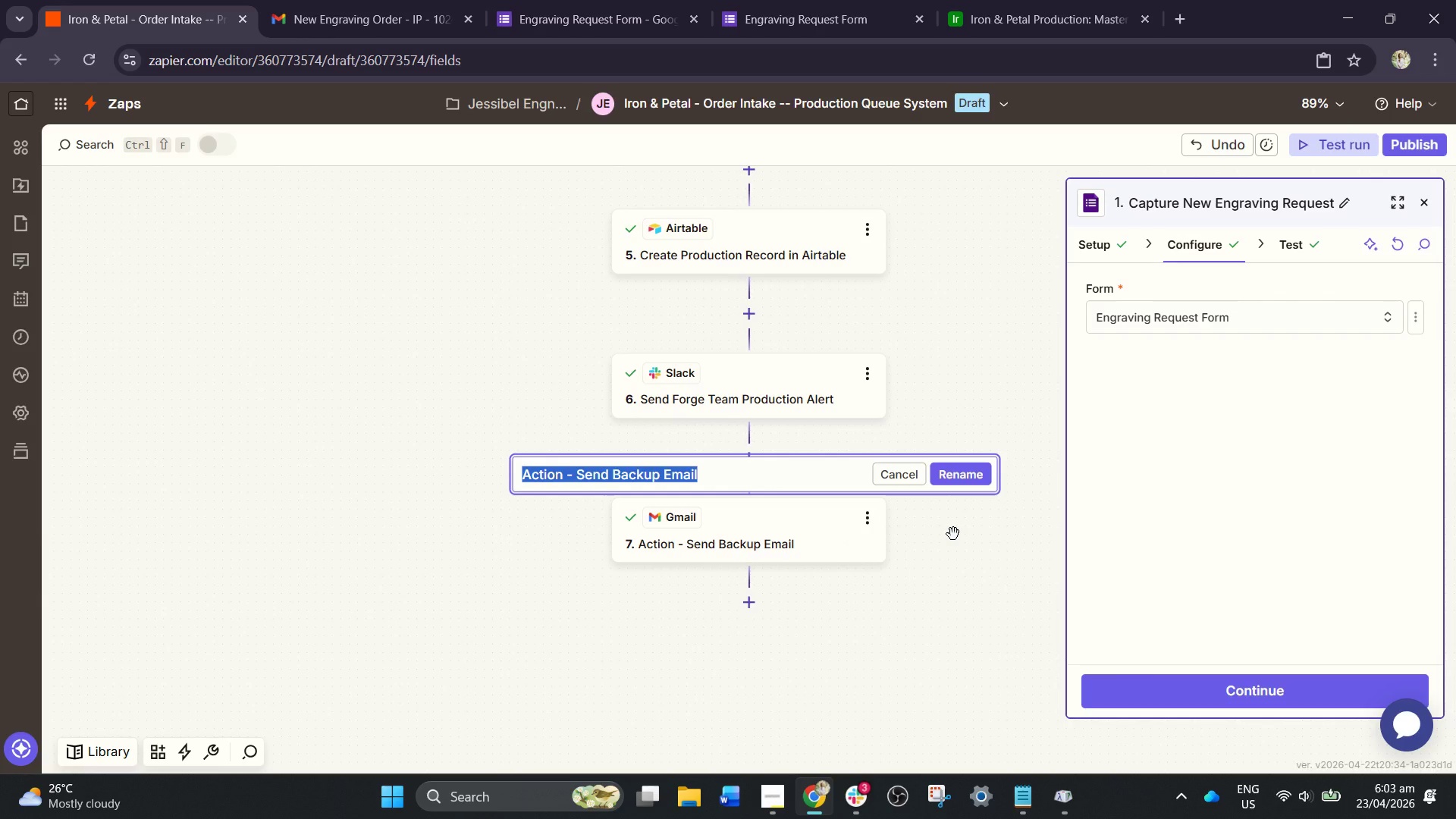 
type(Send Order Confirmatiom)
key(Backspace)
type(n Backup Email)
 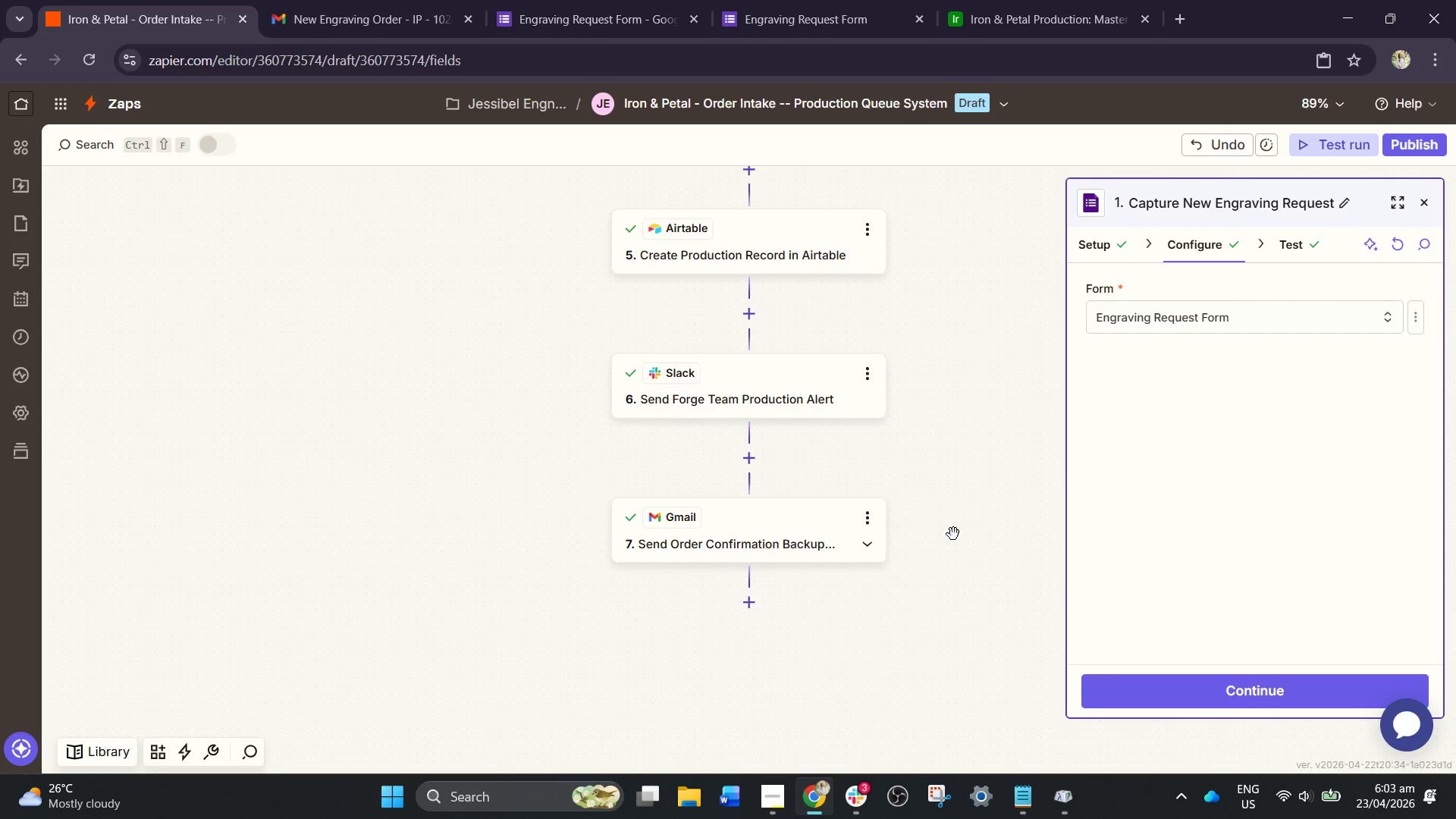 
 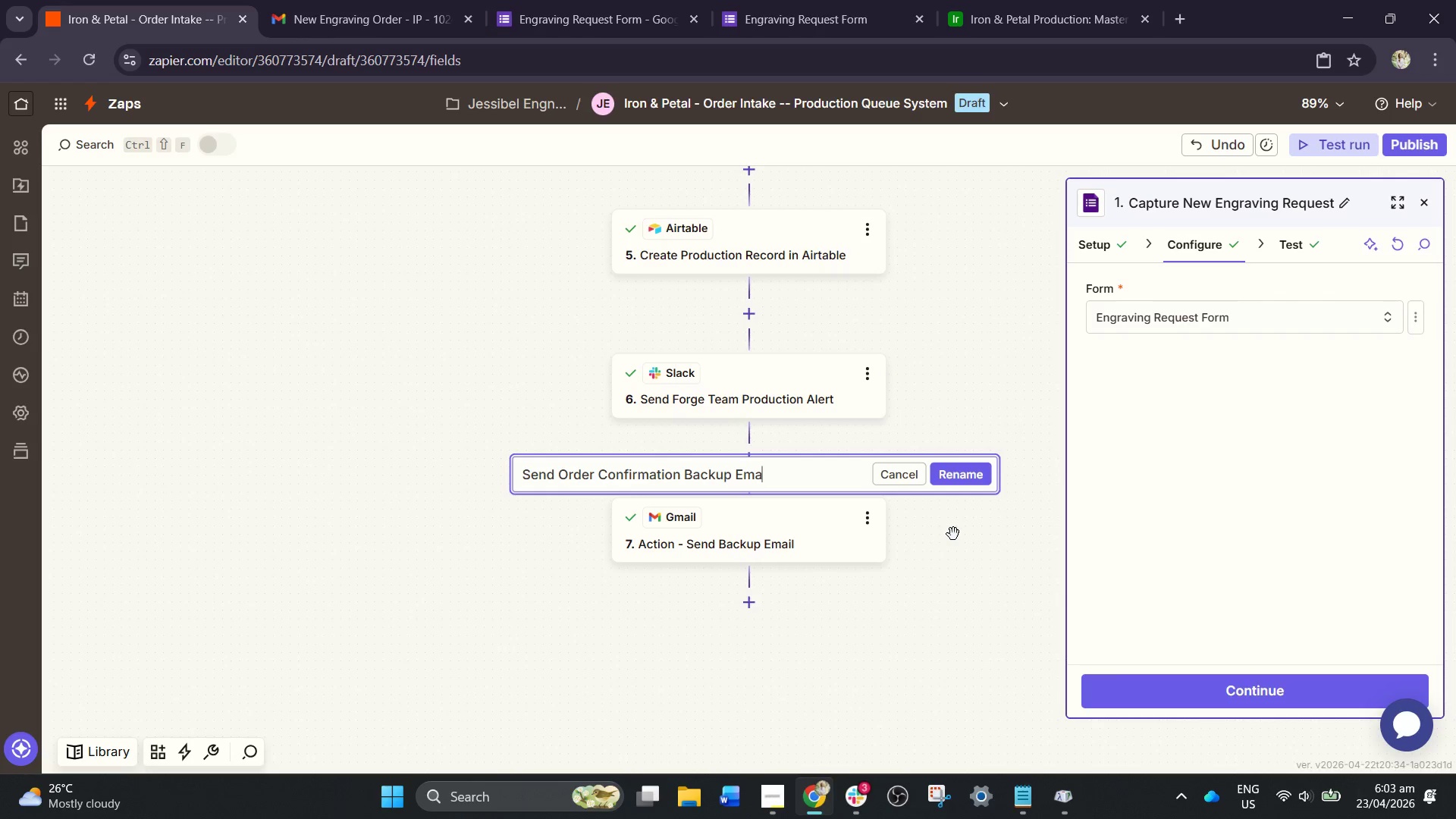 
key(Enter)
 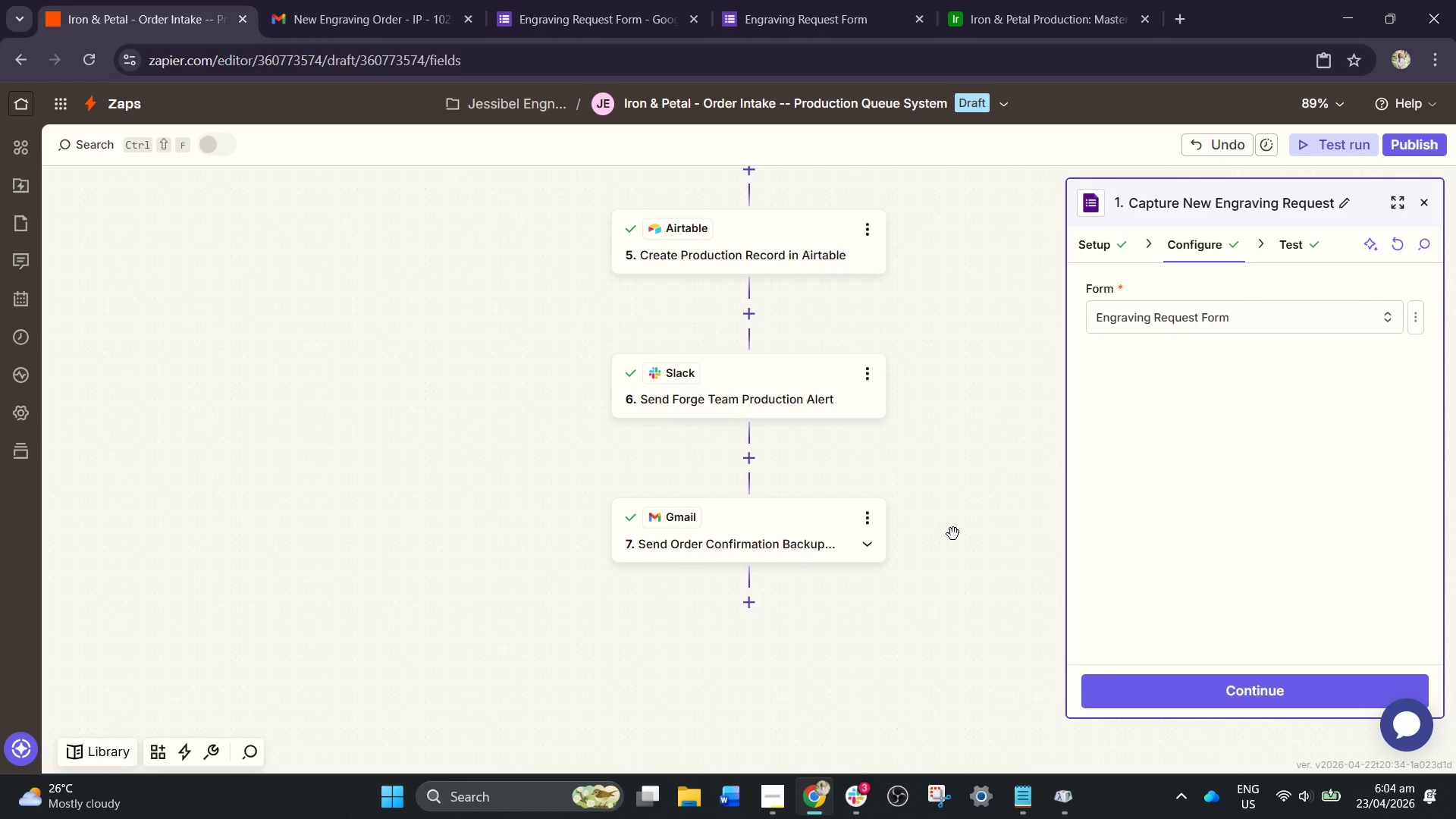 
wait(15.86)
 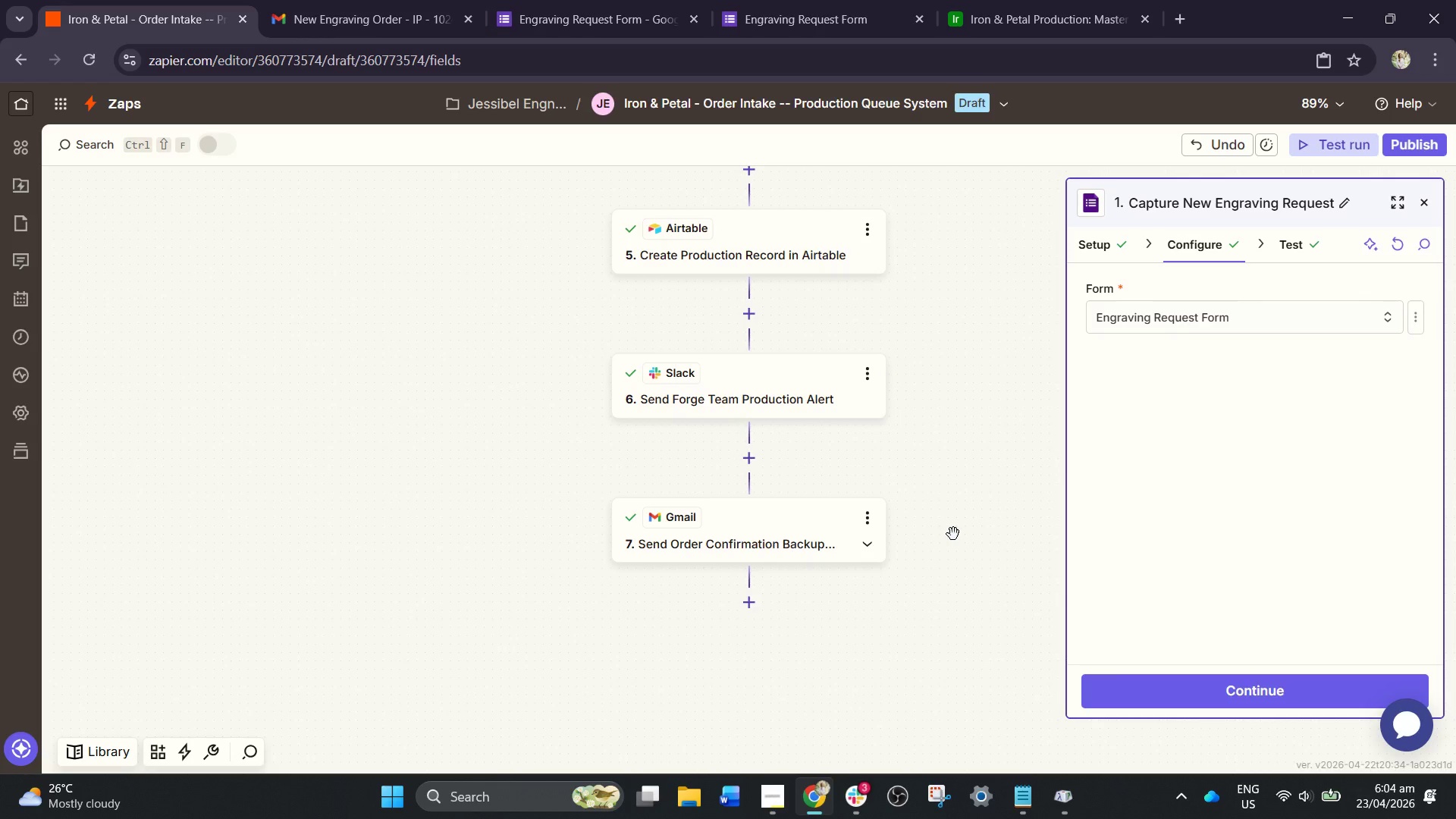 
scroll: coordinate [935, 354], scroll_direction: up, amount: 21.0
 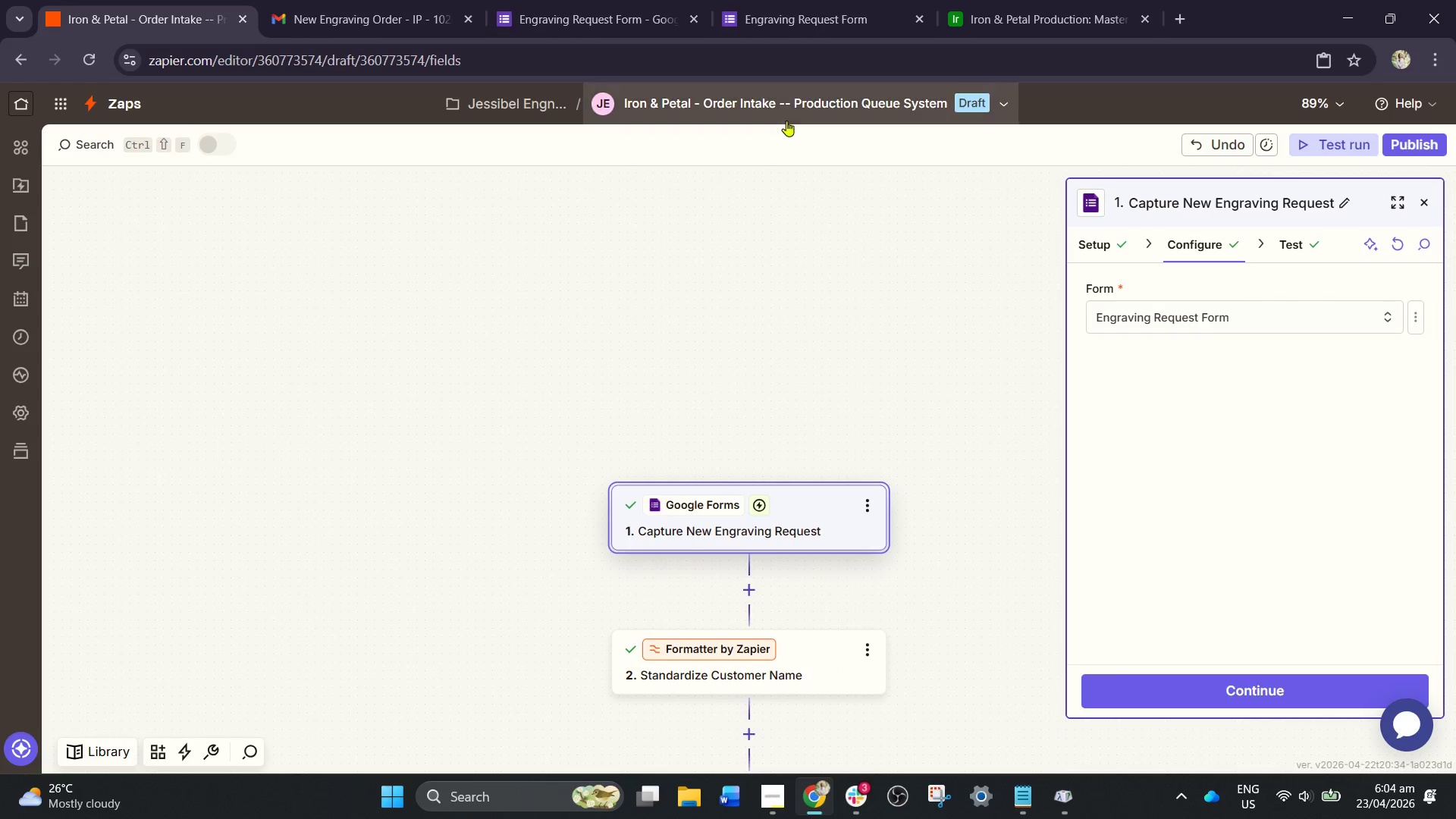 
left_click([792, 111])
 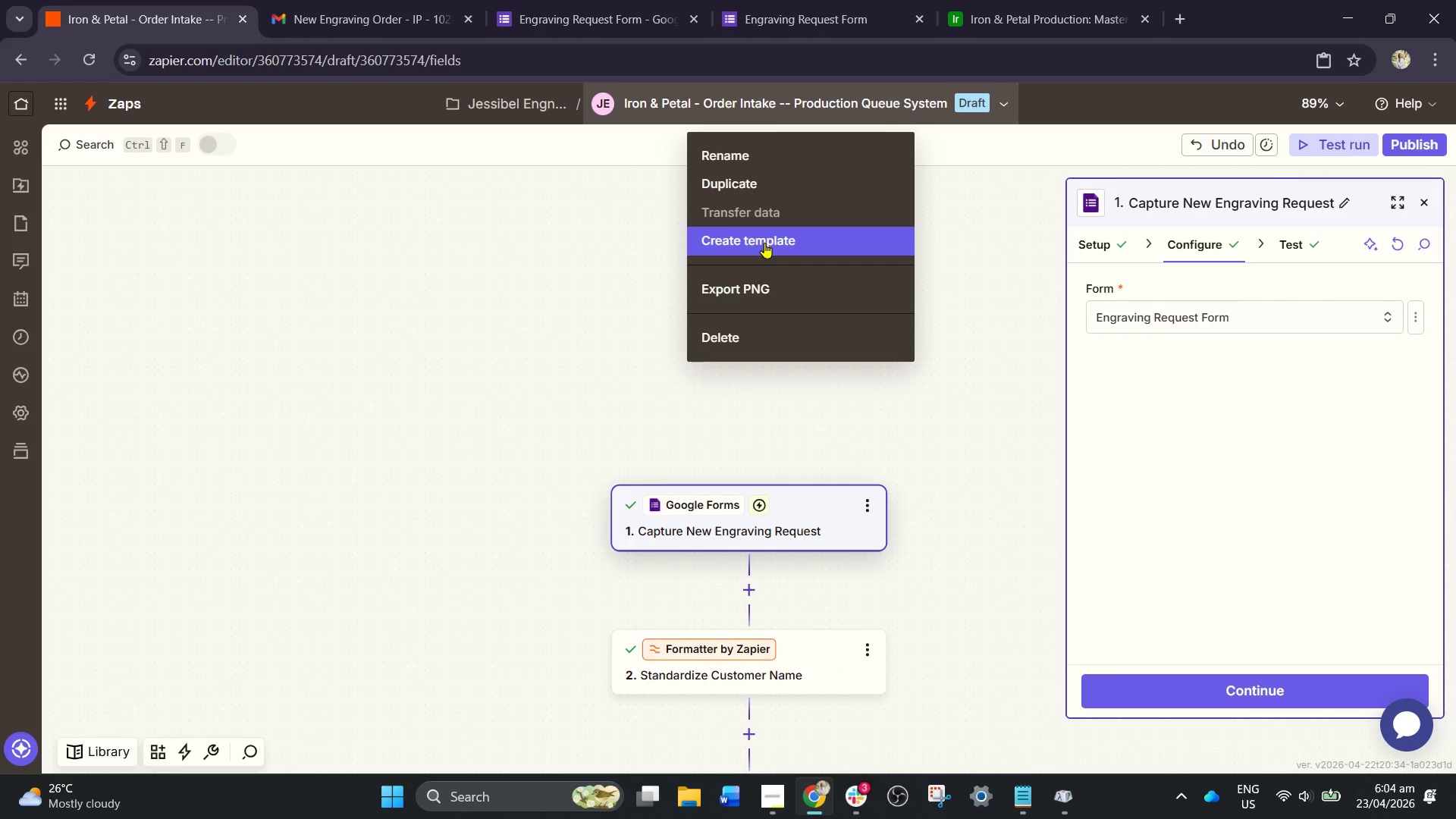 
wait(27.39)
 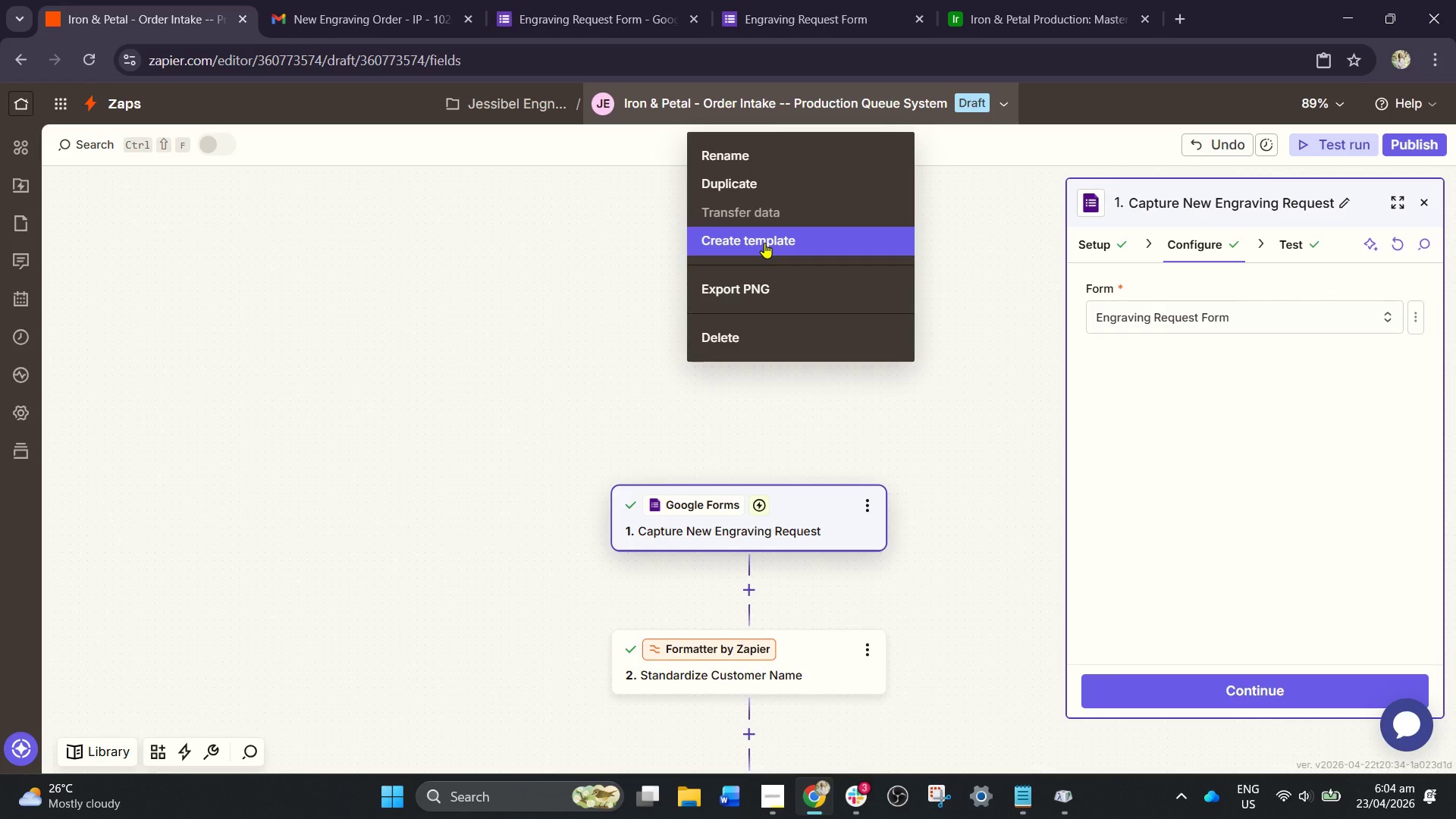 
left_click([764, 243])
 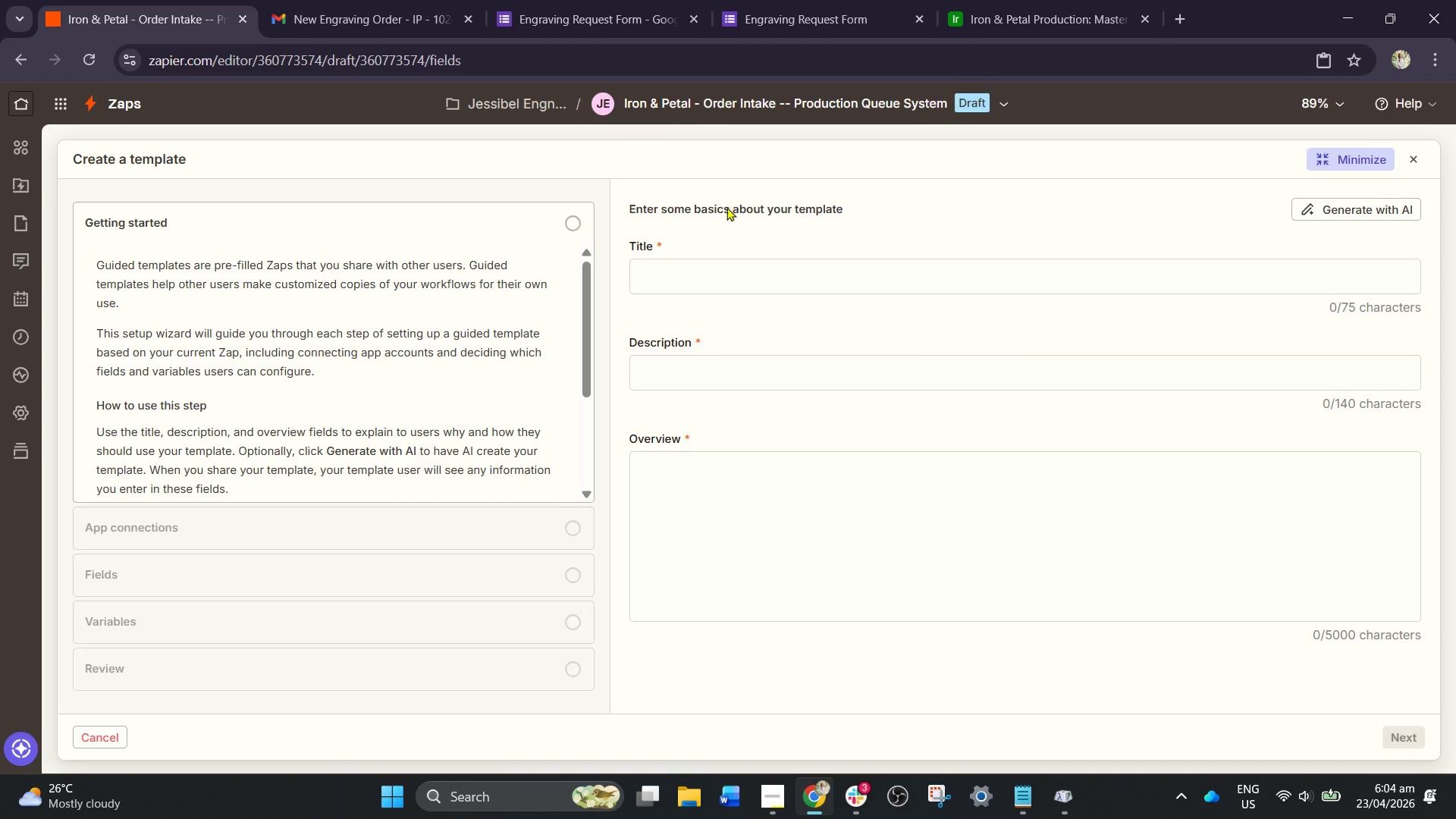 
left_click([765, 100])
 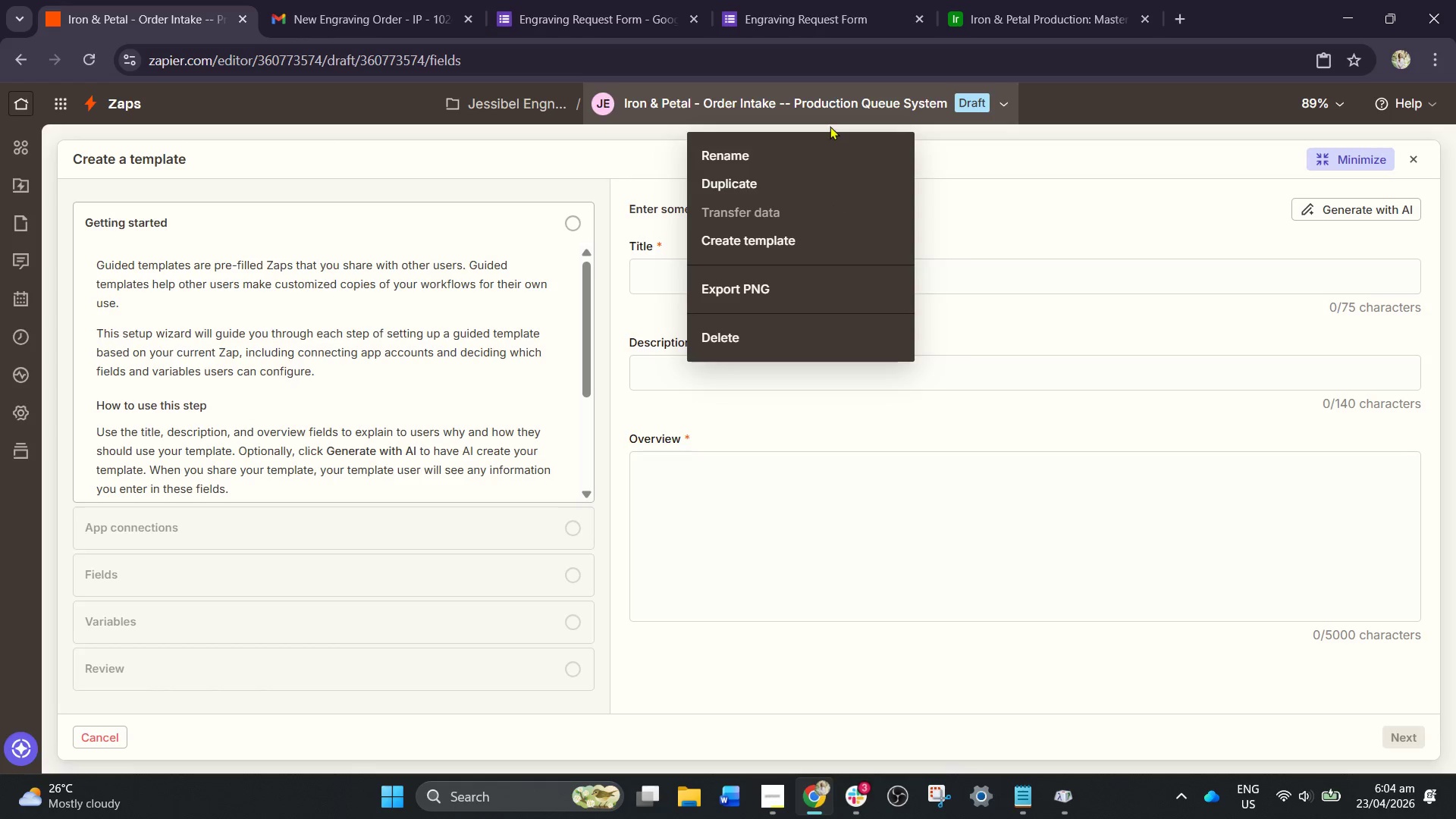 
left_click([827, 101])
 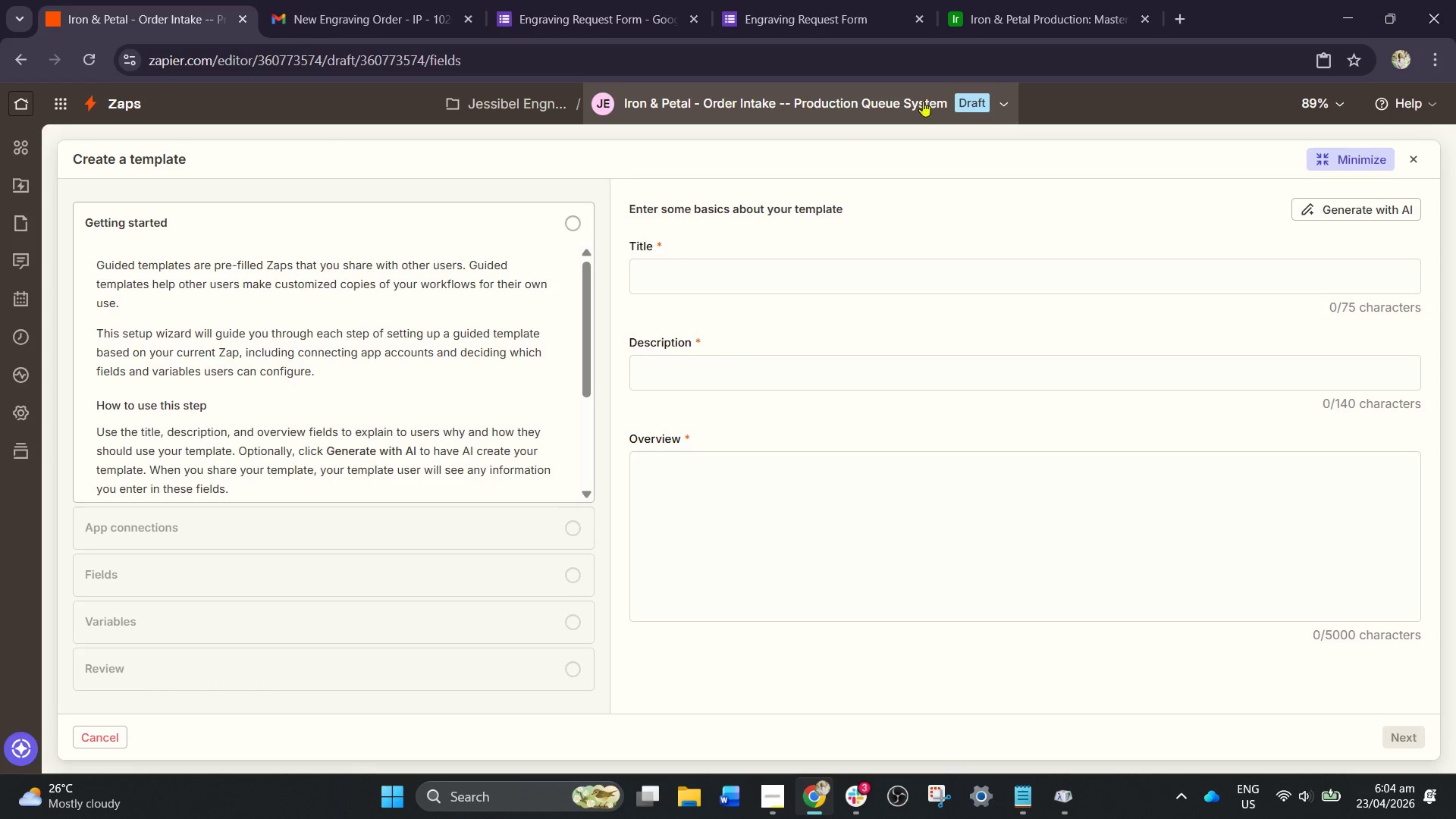 
left_click([937, 101])
 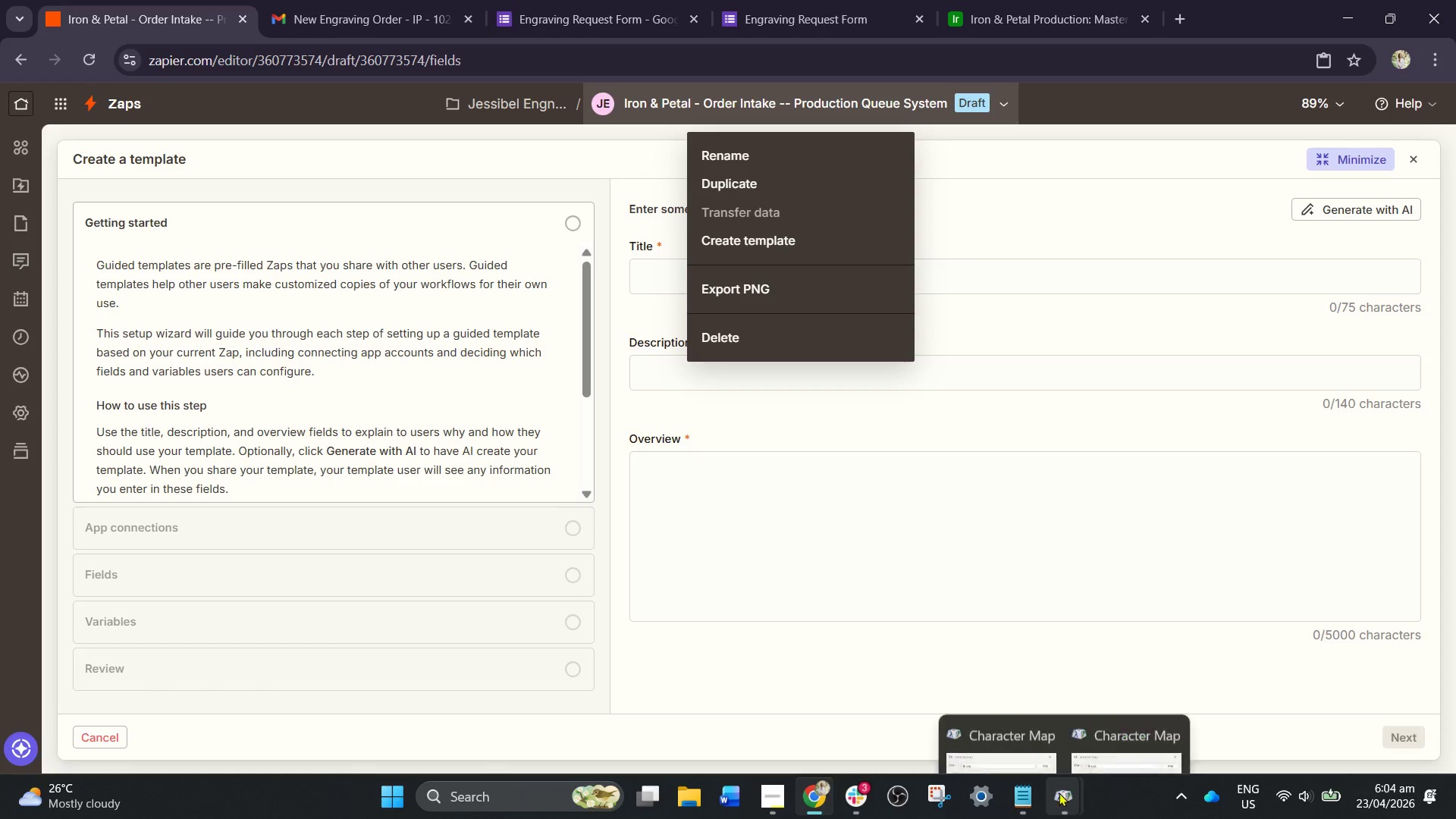 
left_click([1059, 796])
 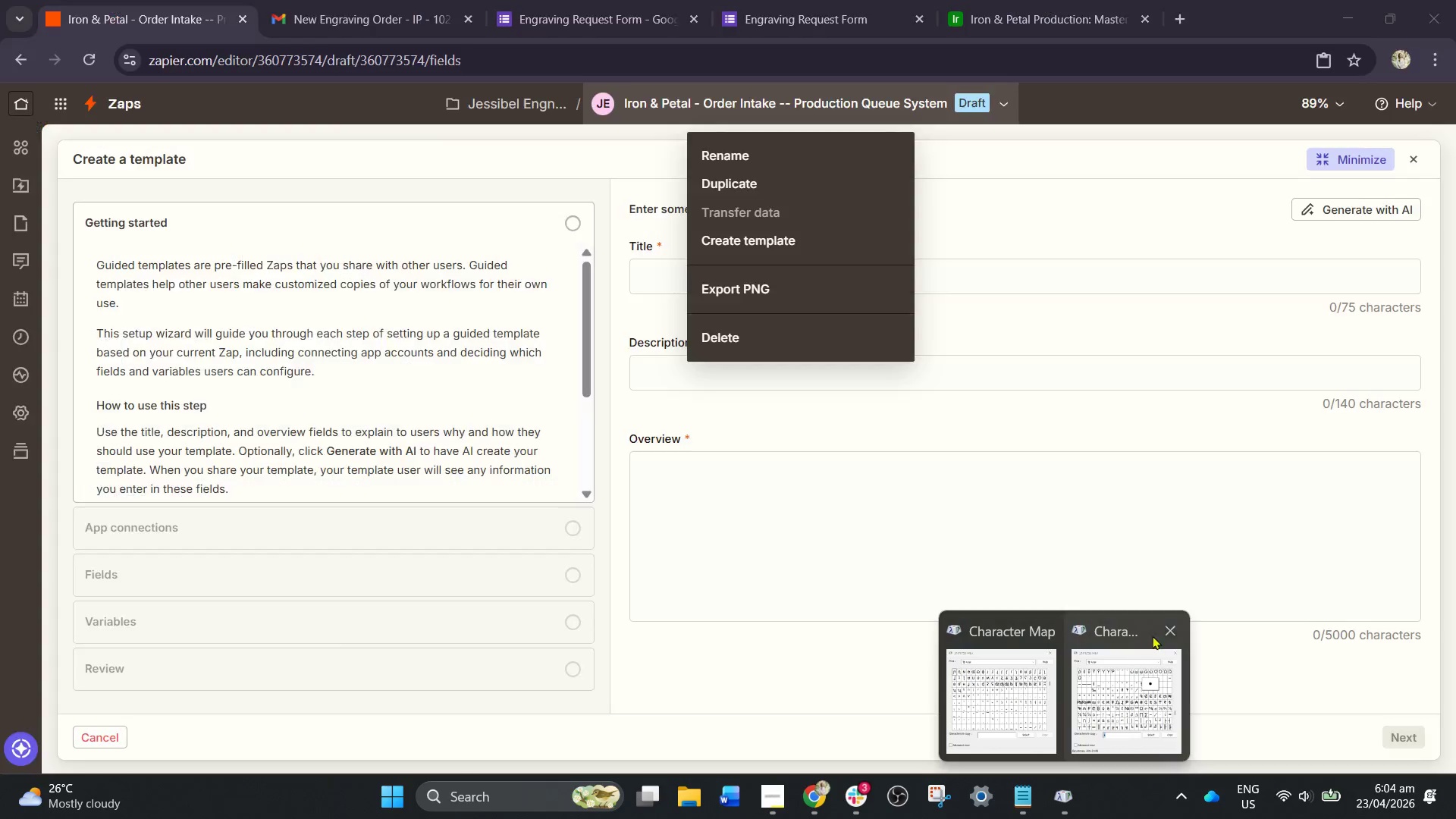 
left_click([1169, 631])
 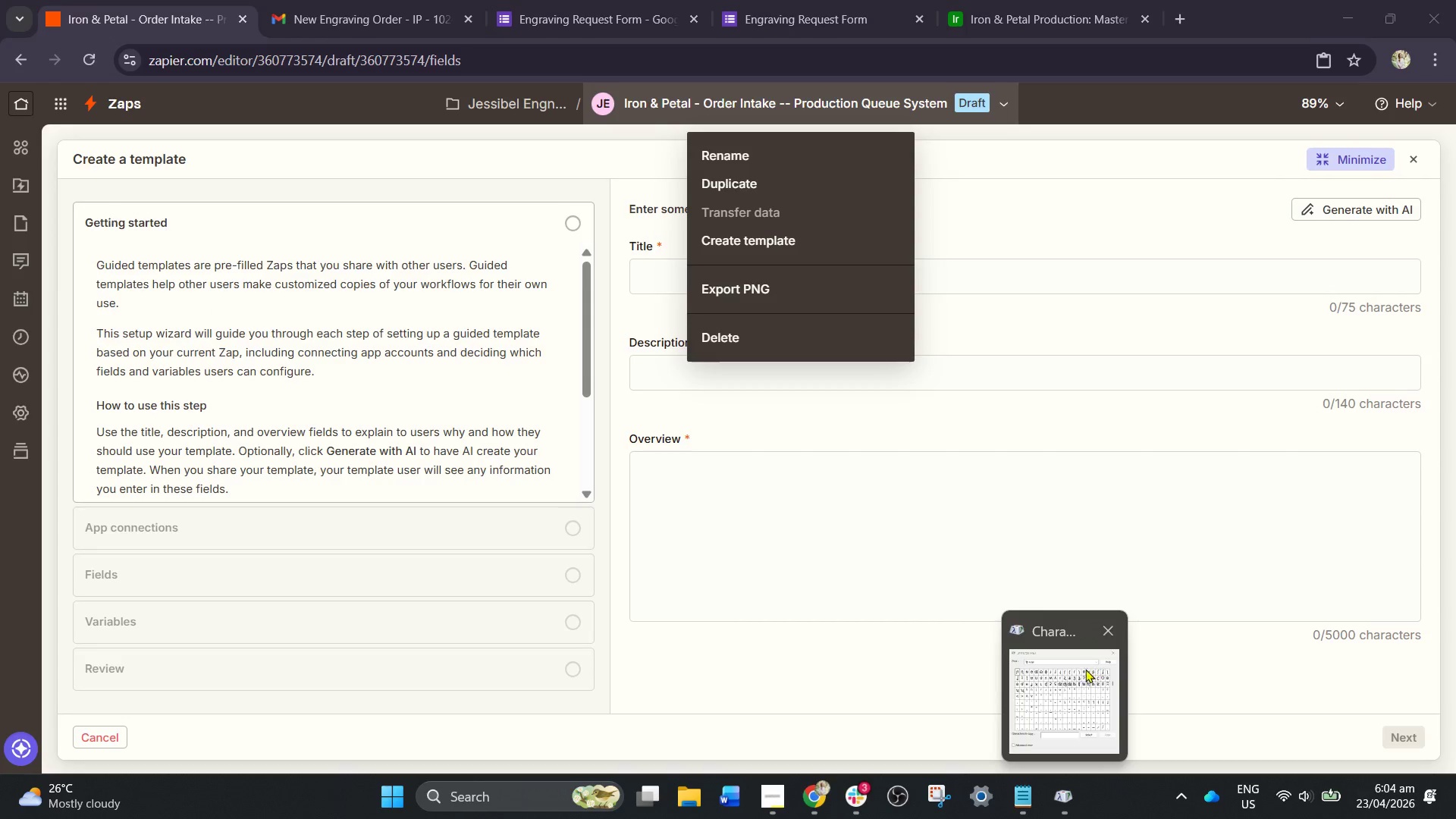 
left_click([1052, 670])
 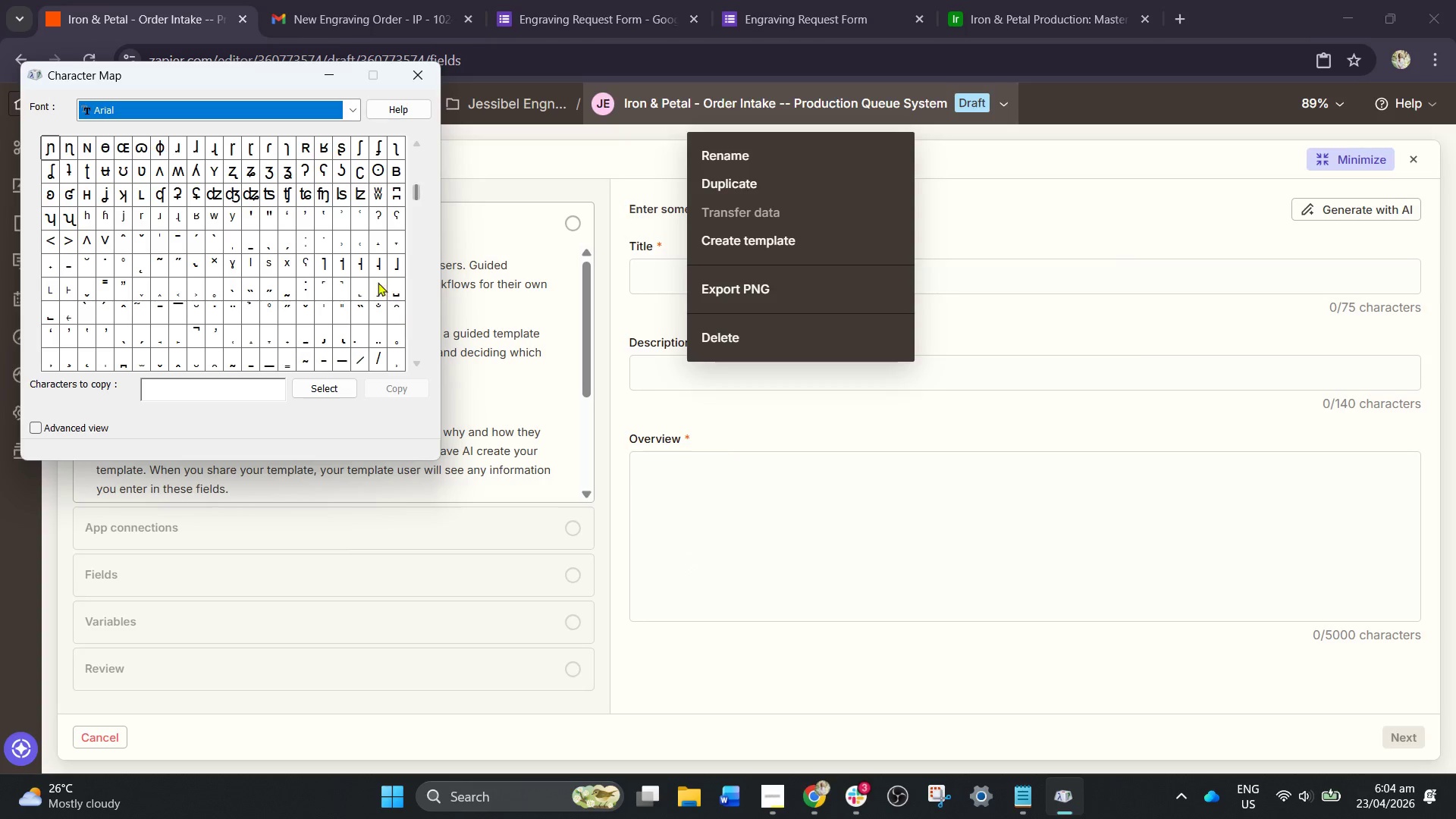 
scroll: coordinate [369, 281], scroll_direction: down, amount: 4.0
 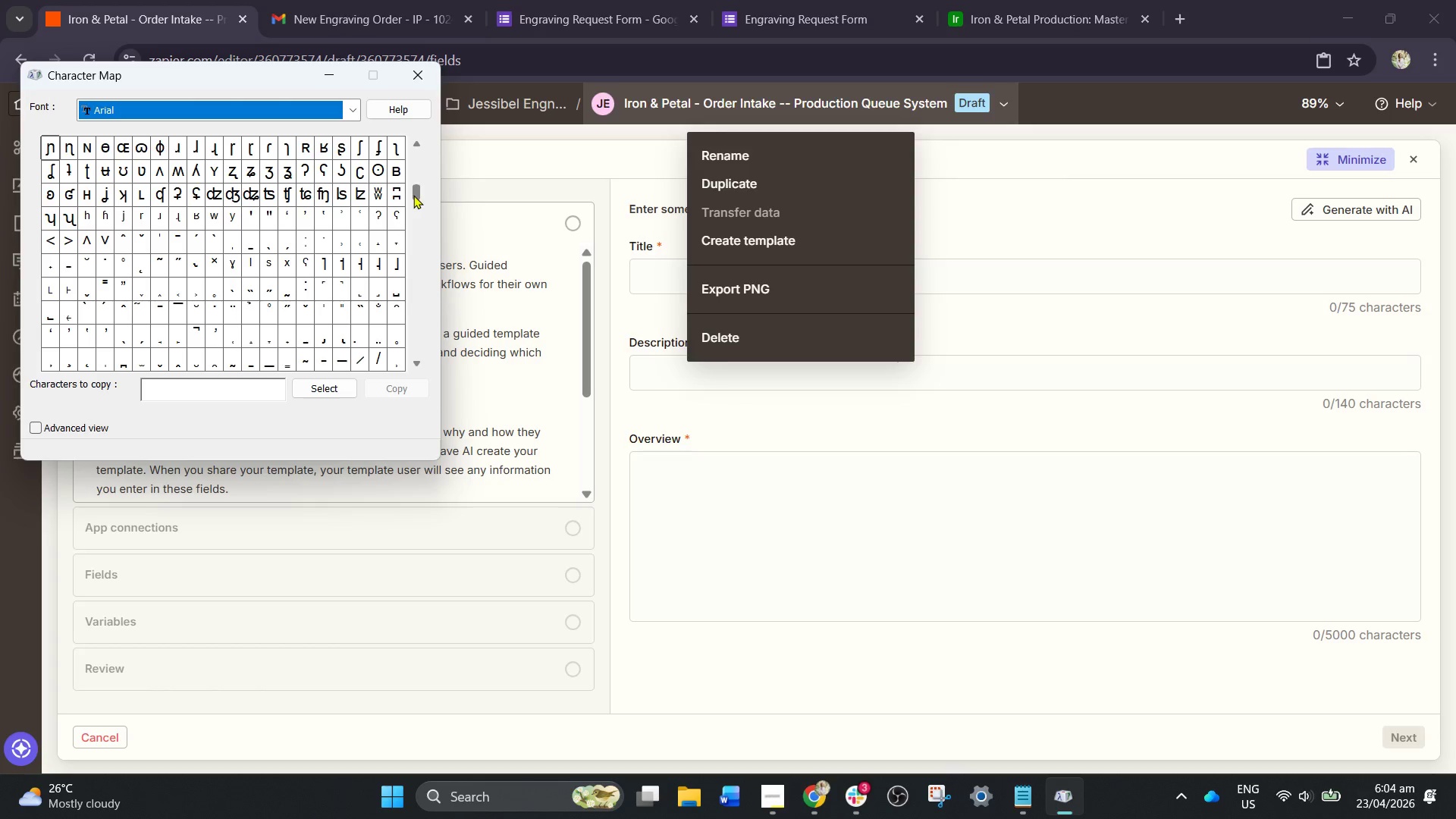 
left_click_drag(start_coordinate=[408, 191], to_coordinate=[415, 196])
 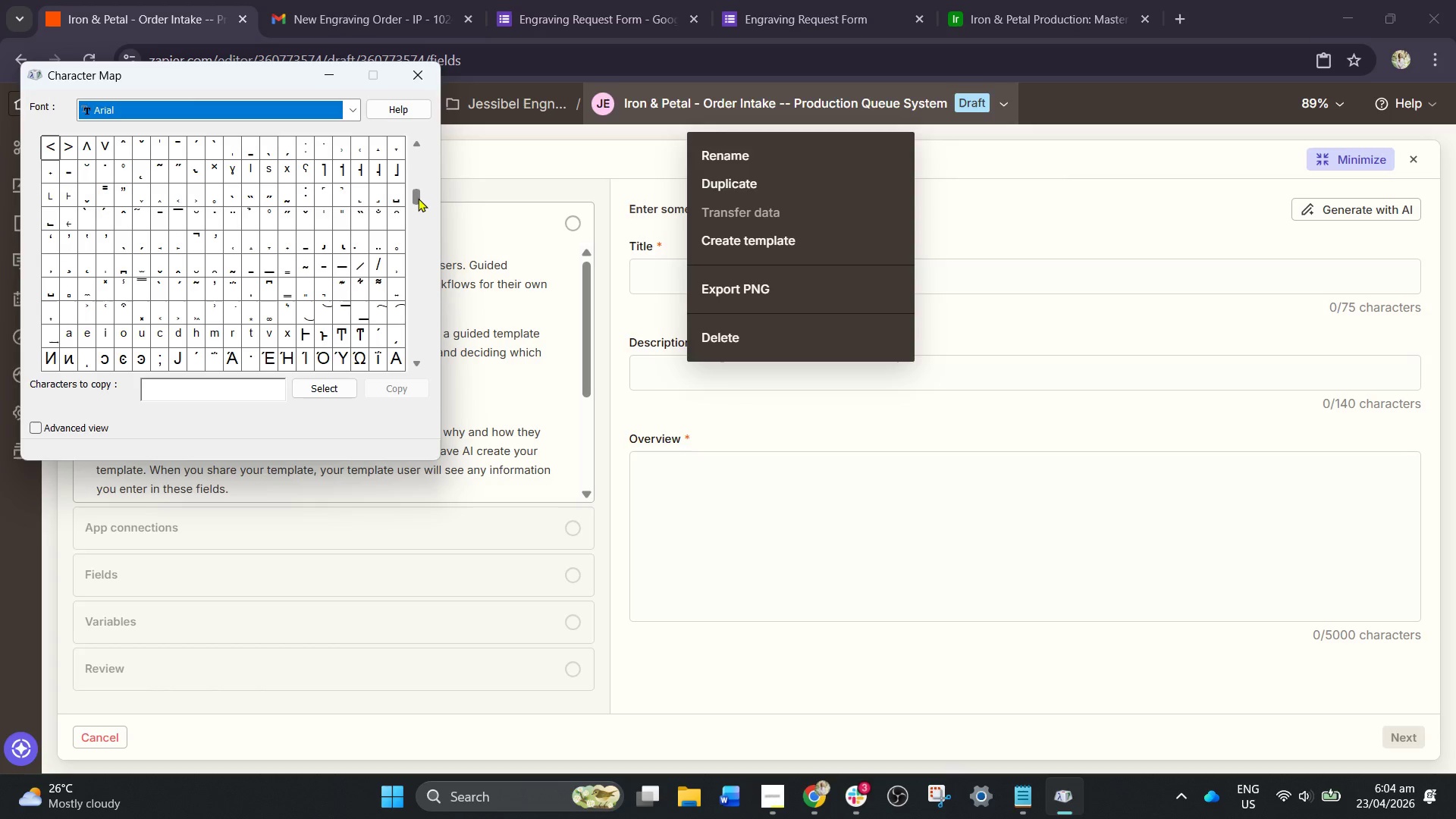 
left_click_drag(start_coordinate=[418, 198], to_coordinate=[419, 308])
 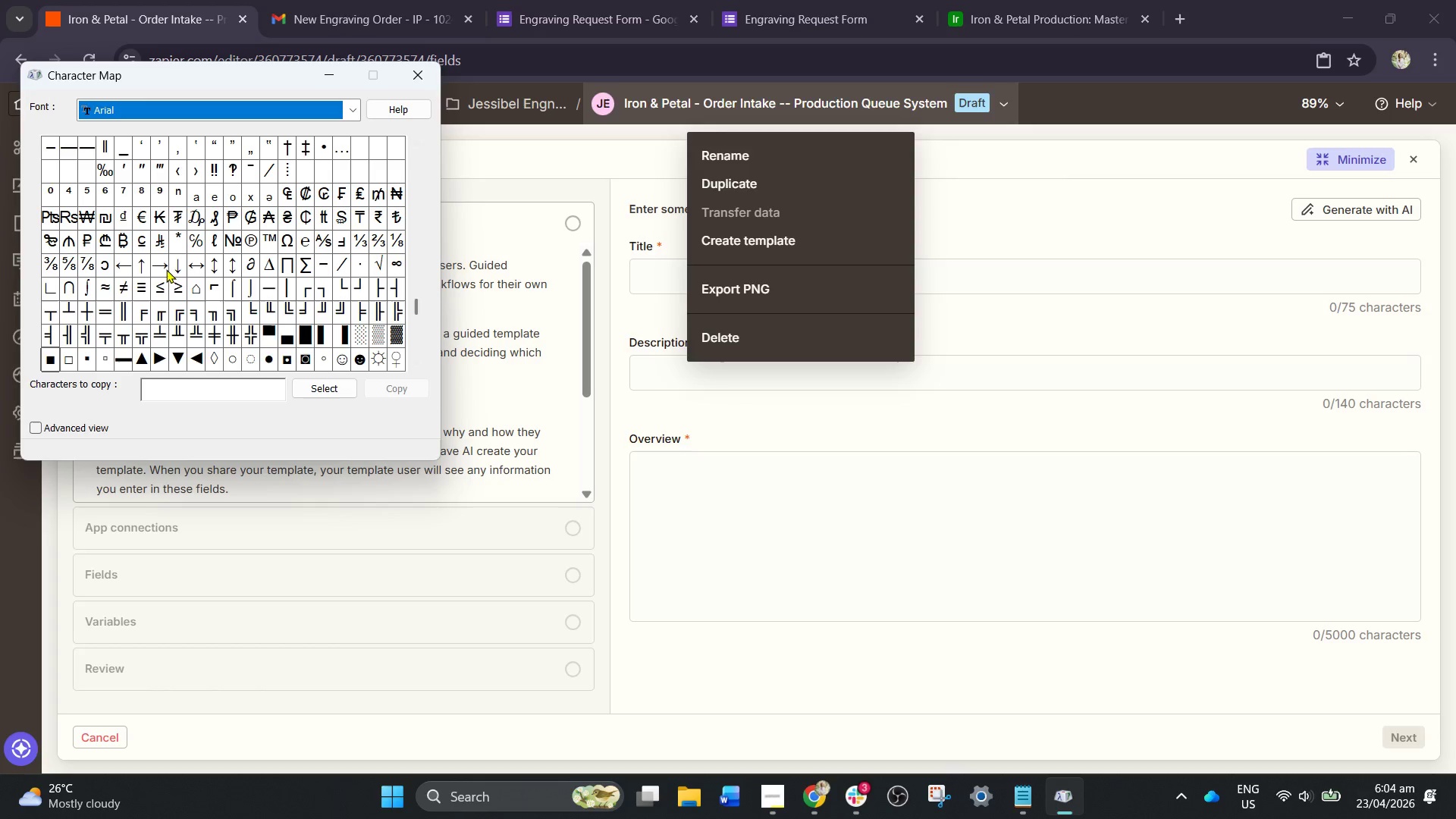 
left_click([165, 269])
 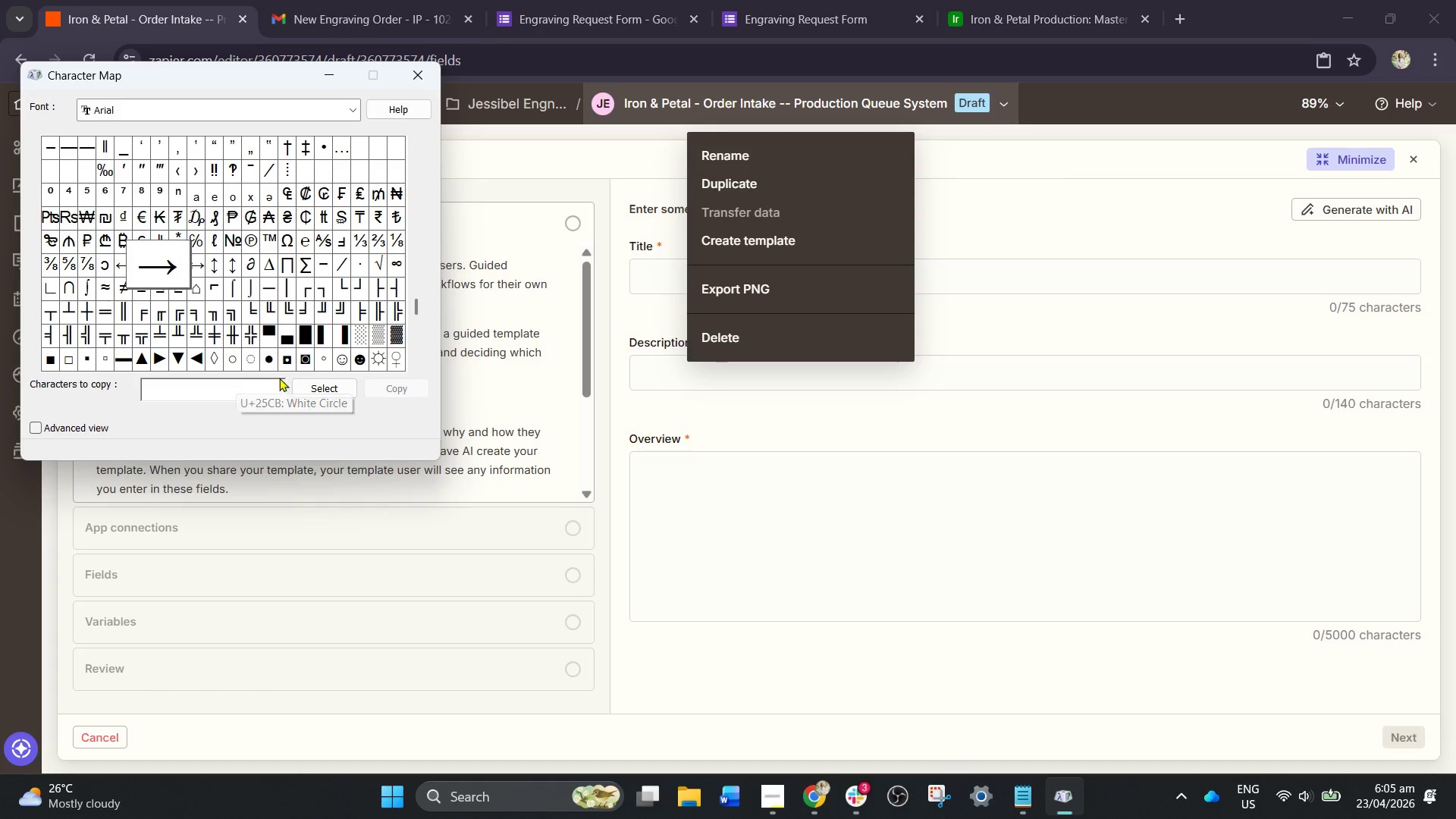 
left_click([308, 384])
 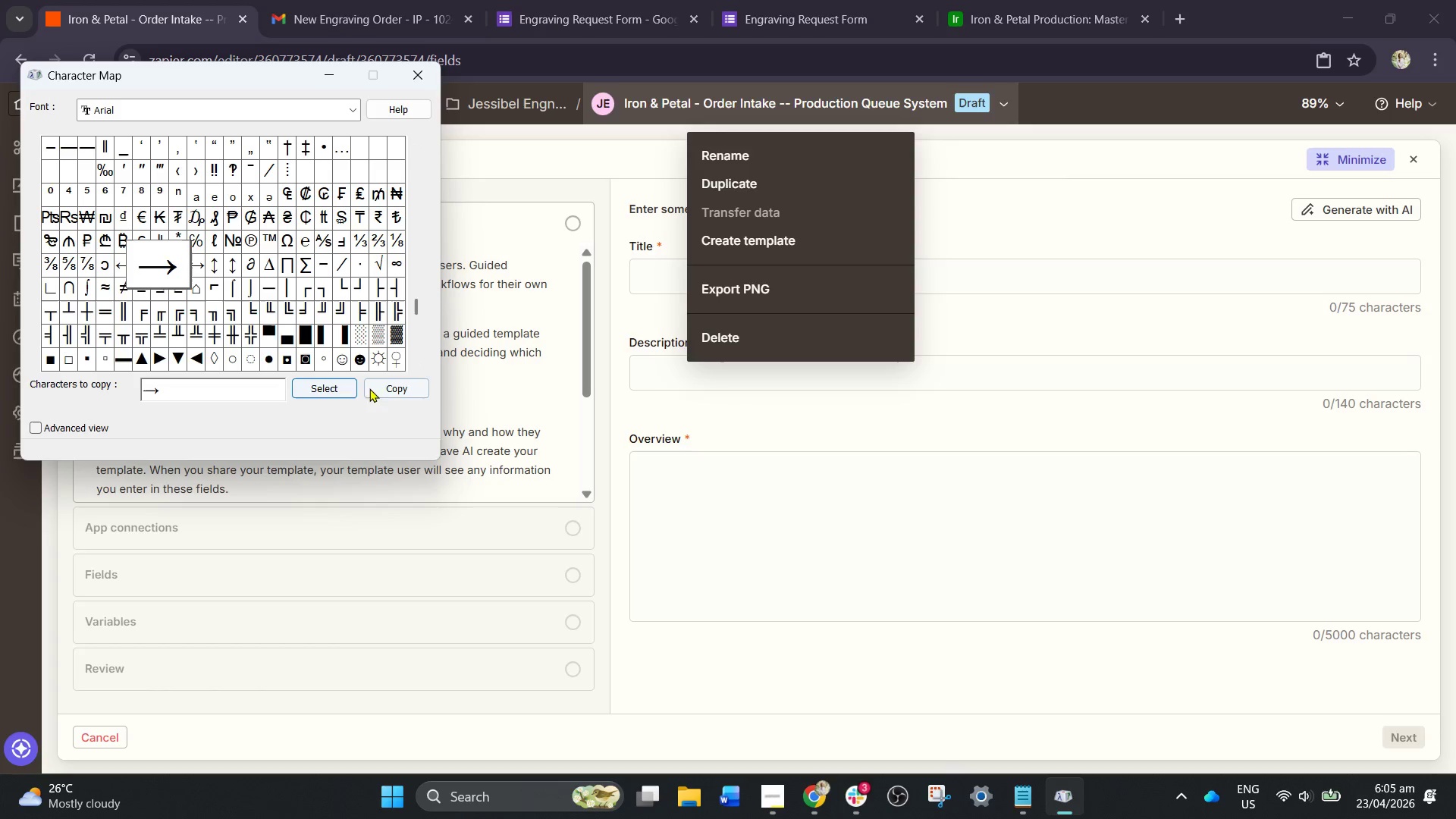 
left_click([379, 388])
 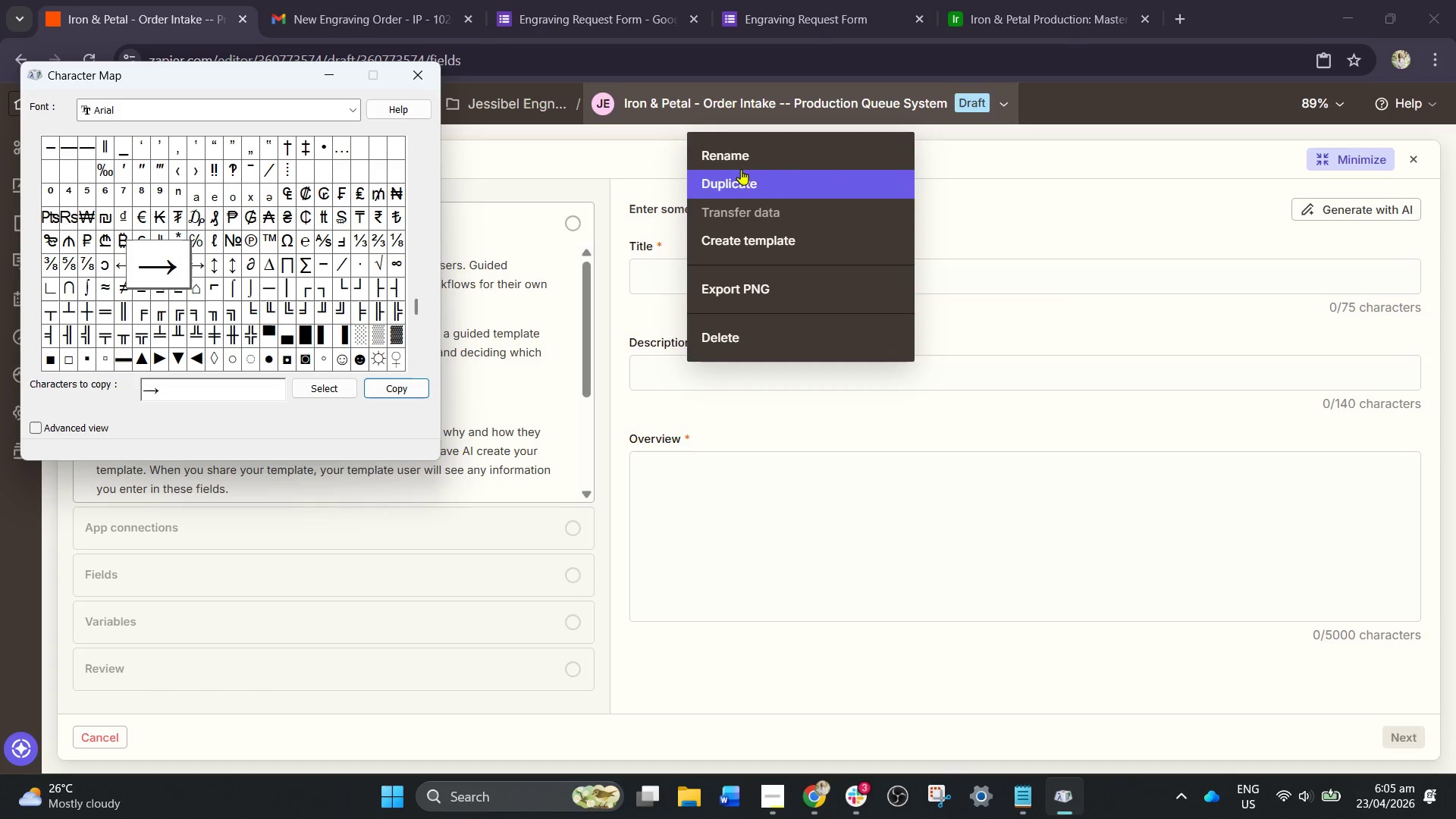 
left_click([750, 160])
 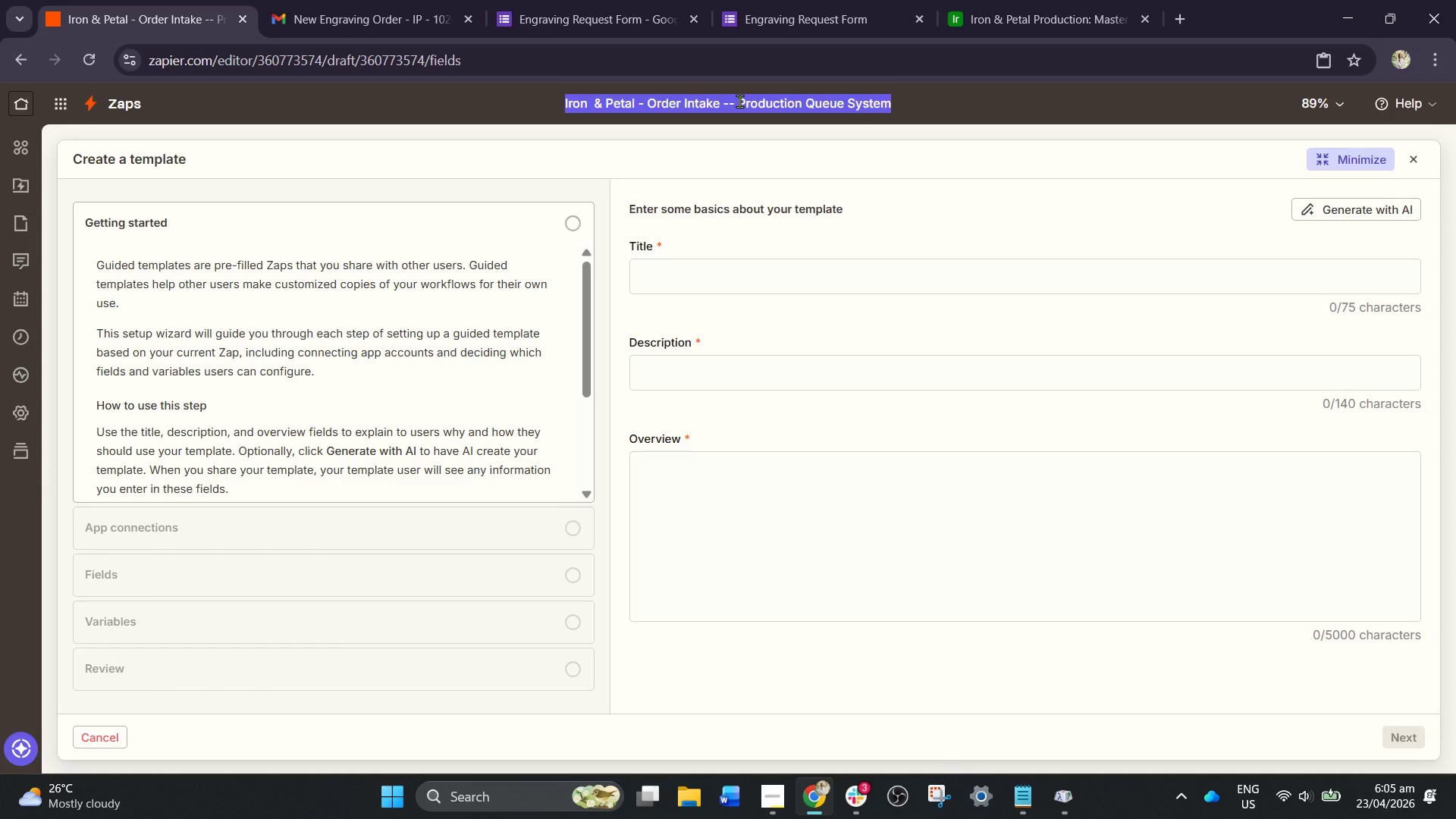 
left_click_drag(start_coordinate=[739, 101], to_coordinate=[733, 101])
 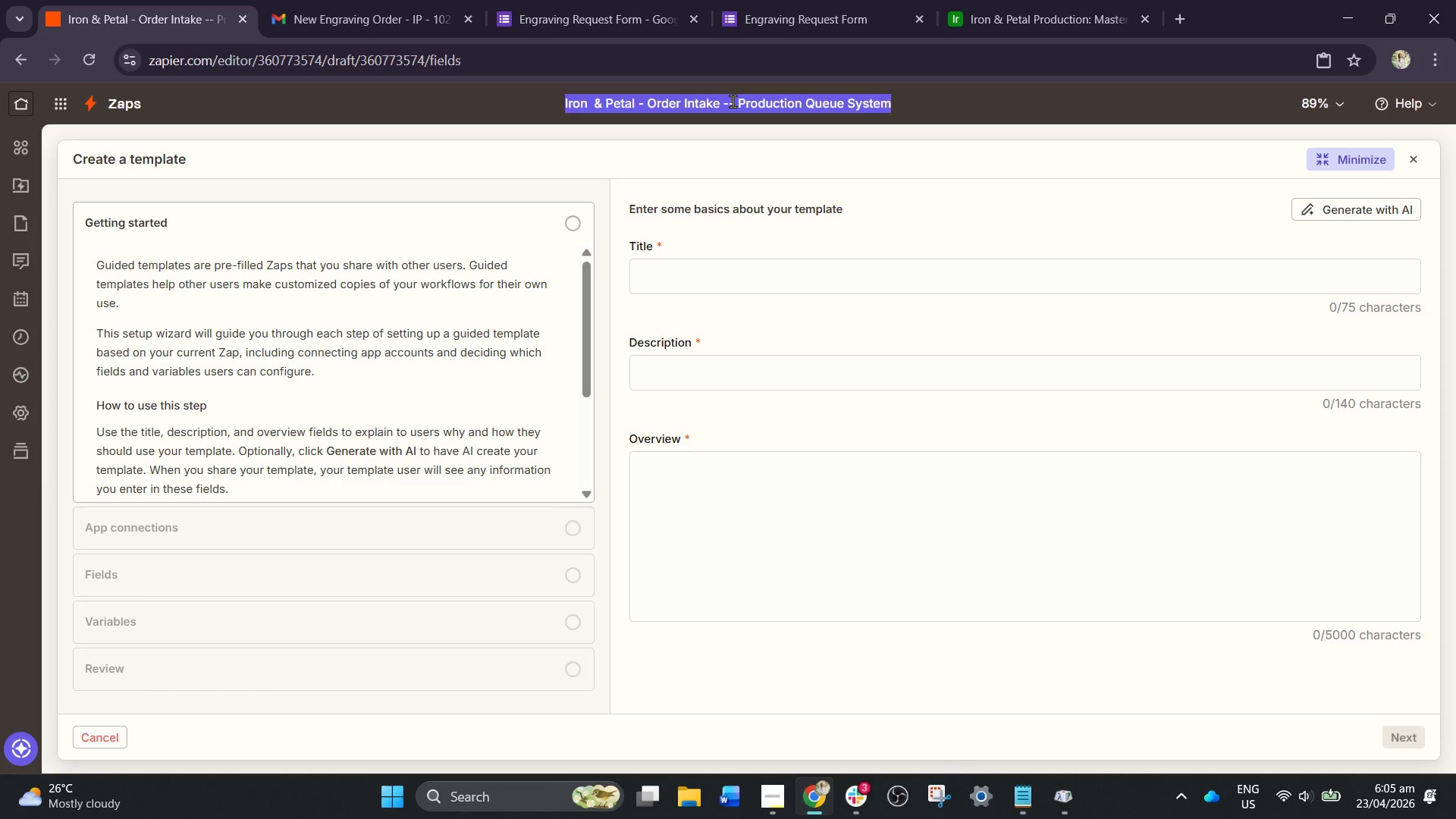 
left_click([733, 101])
 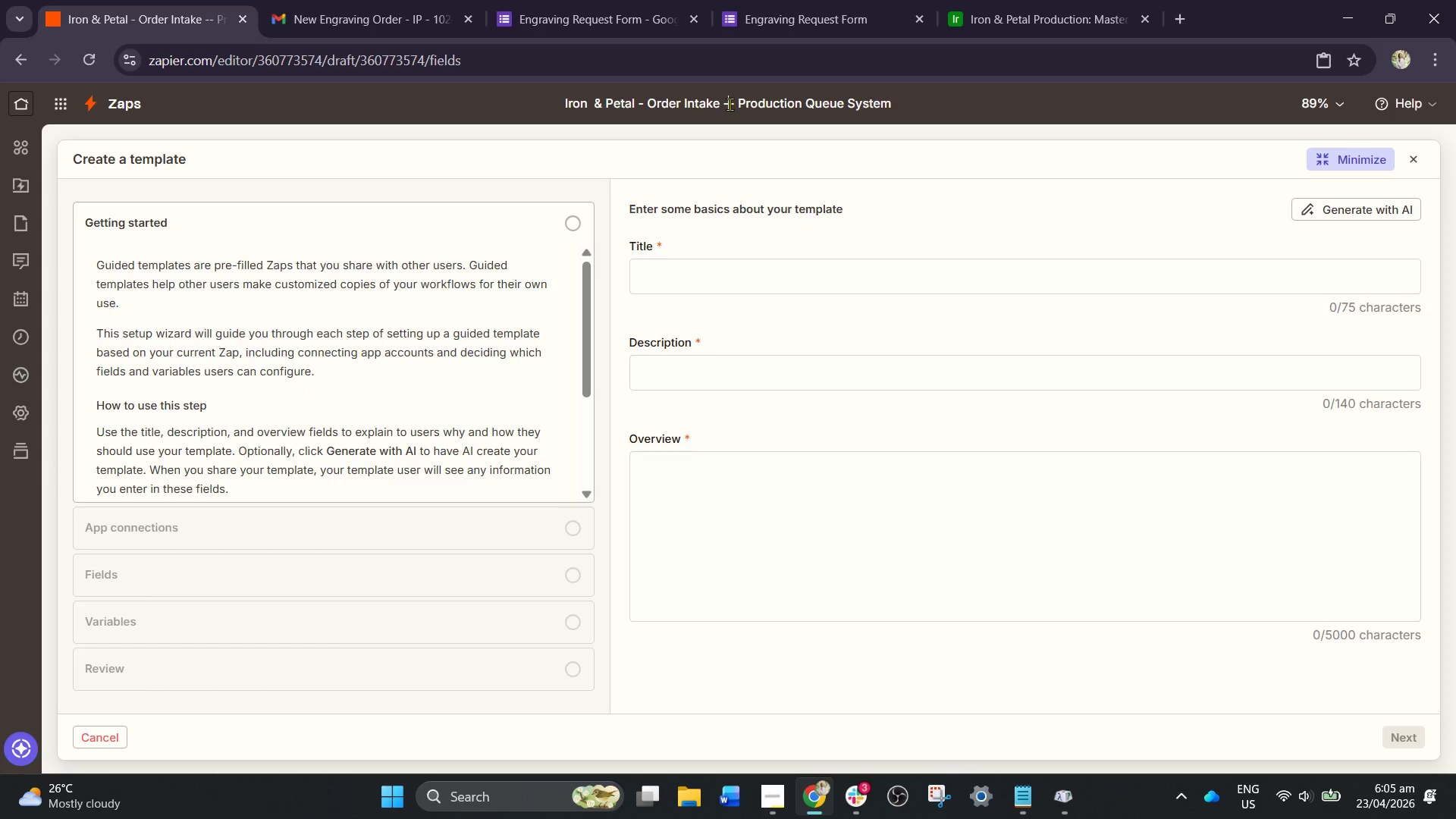 
left_click_drag(start_coordinate=[736, 106], to_coordinate=[725, 108])
 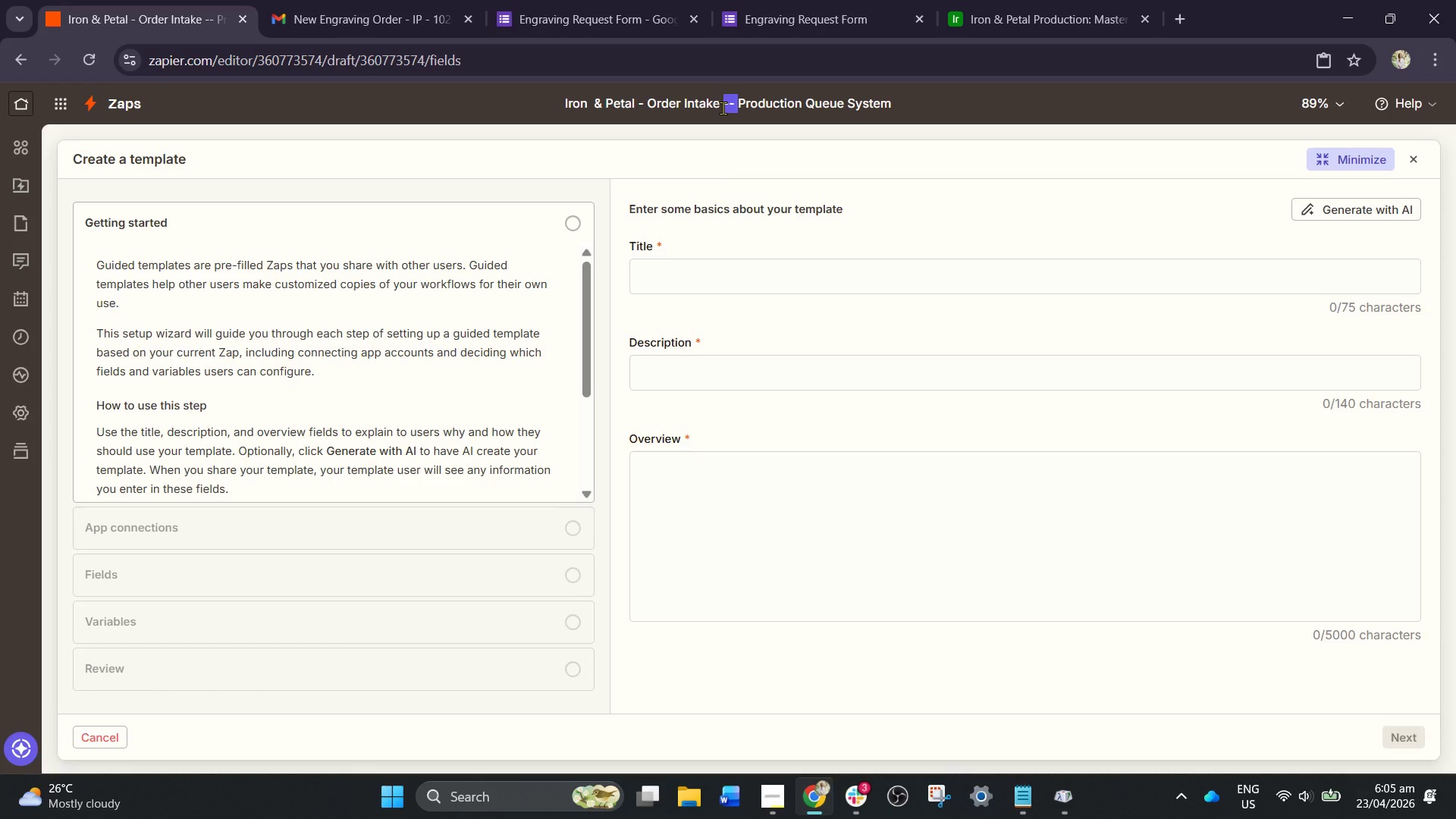 
key(Control+V)
 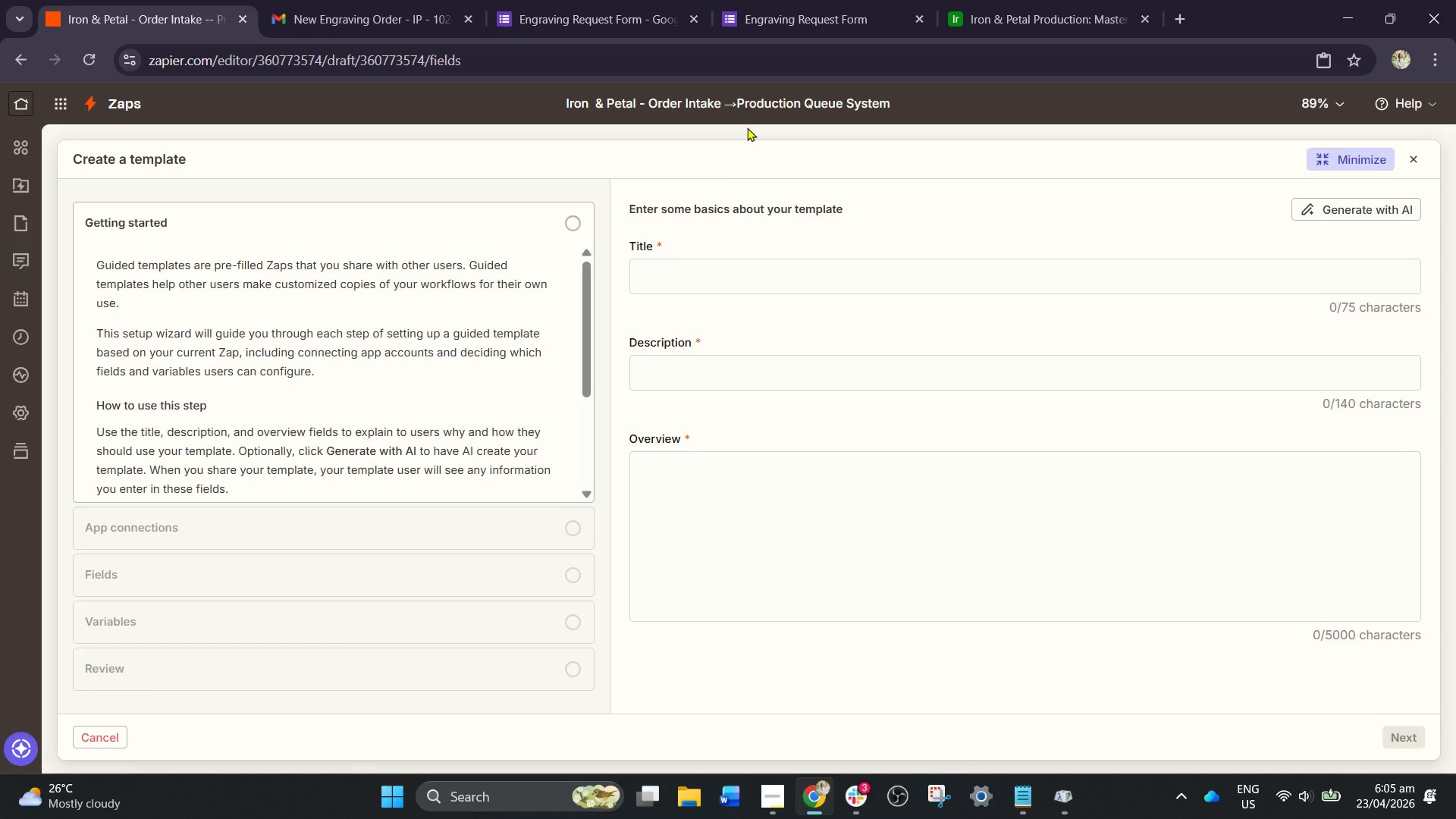 
key(Space)
 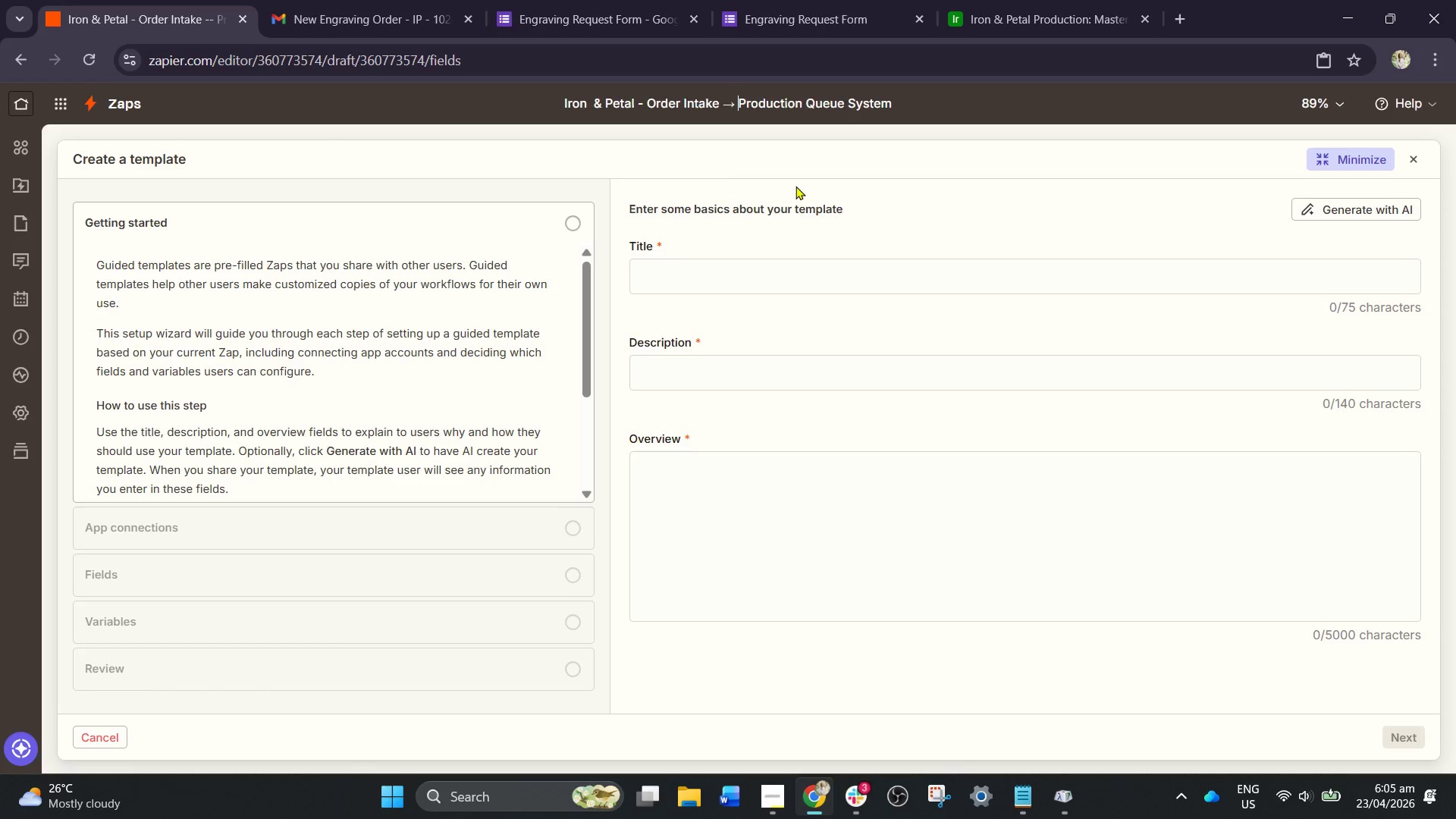 
left_click([795, 186])
 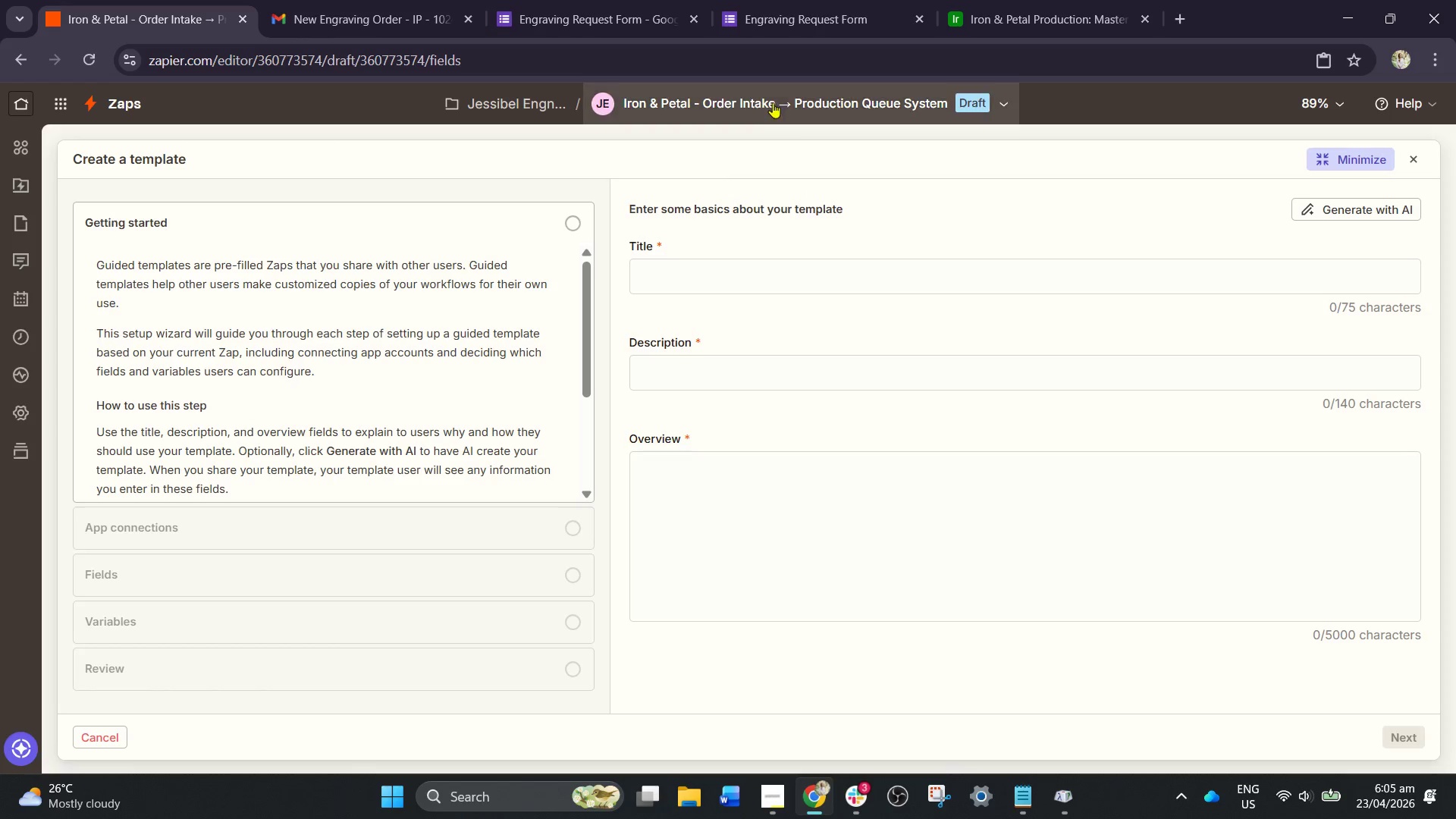 
left_click([774, 99])
 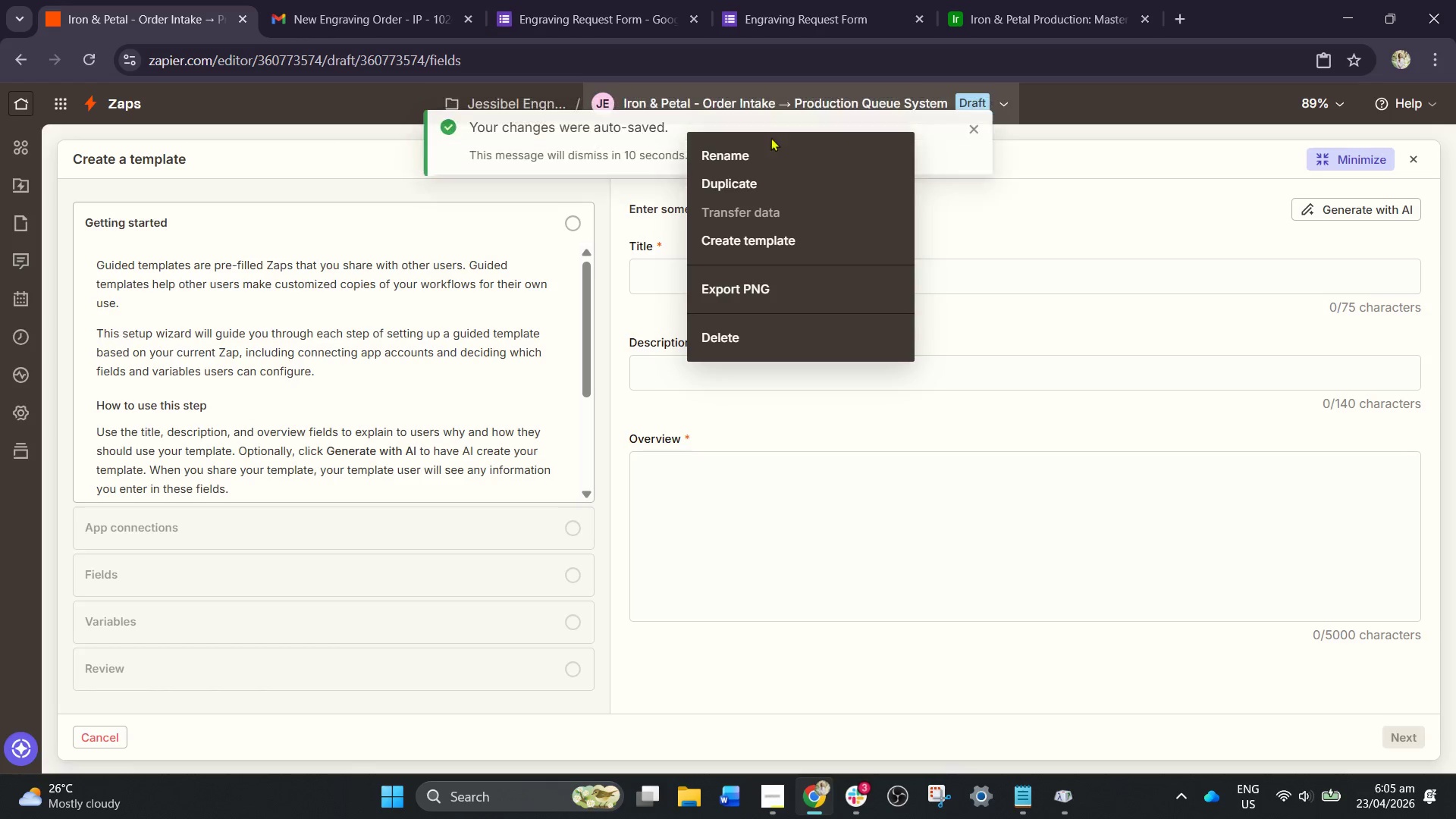 
left_click([767, 145])
 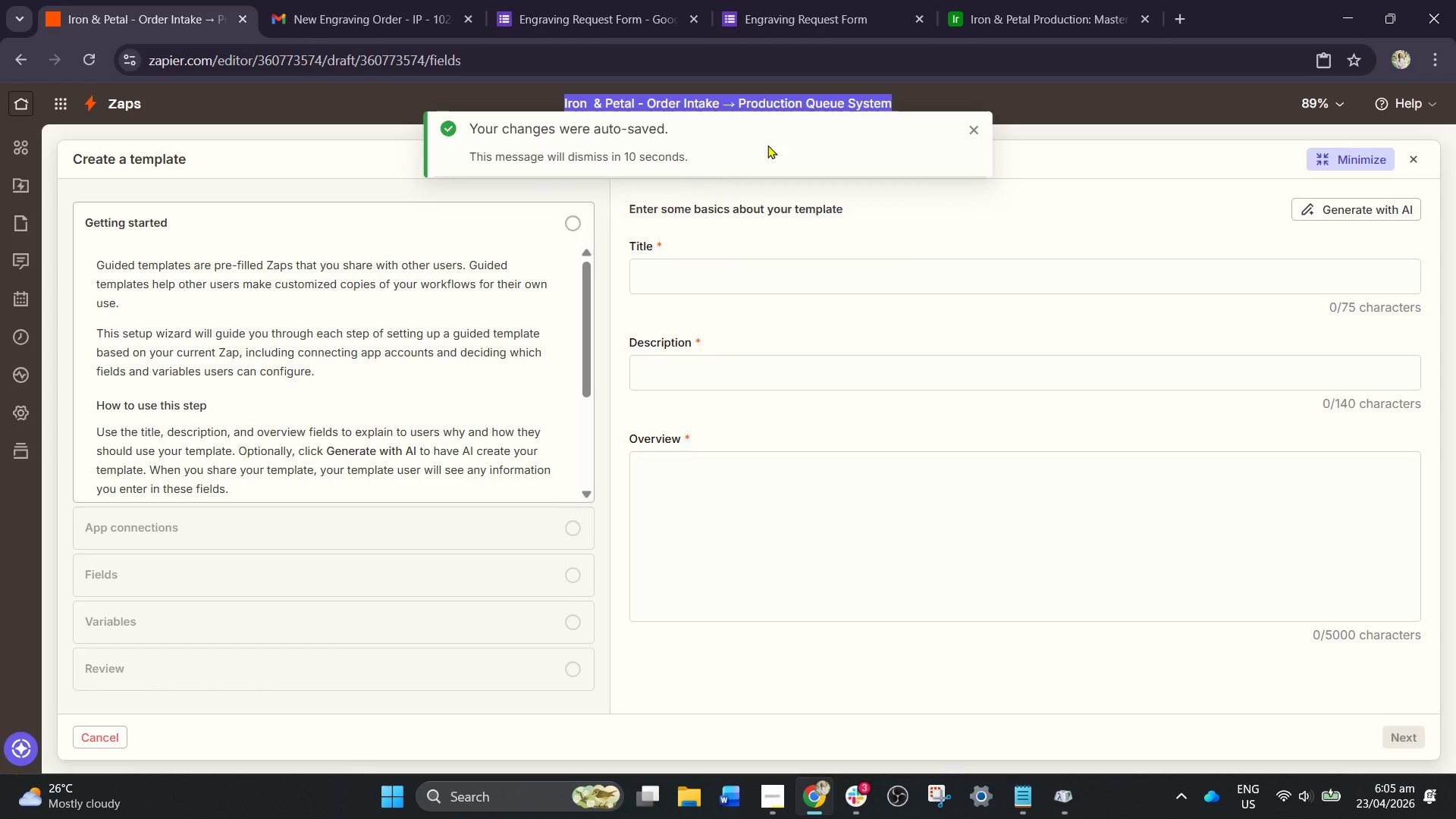 
key(Control+C)
 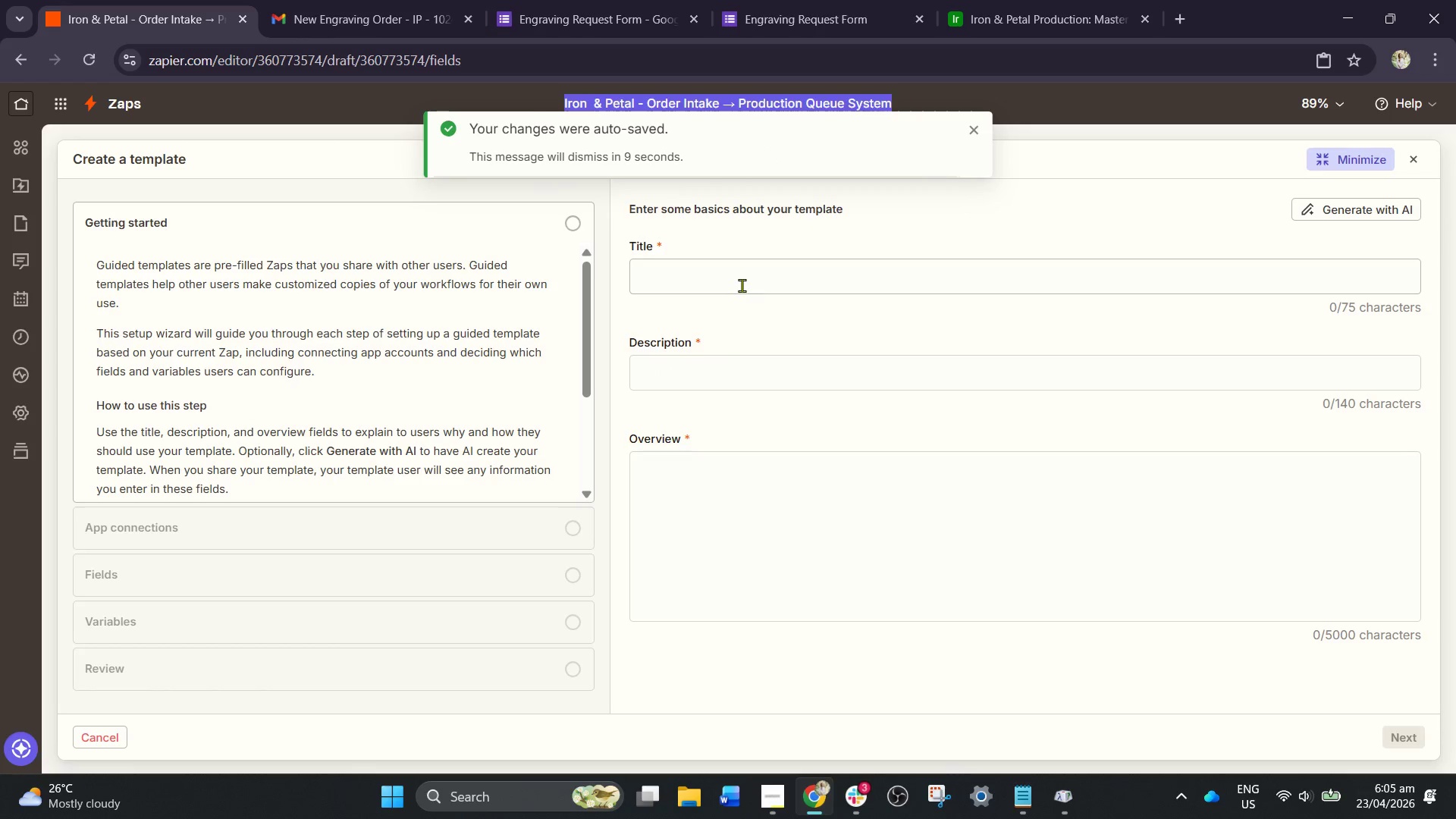 
left_click([742, 285])
 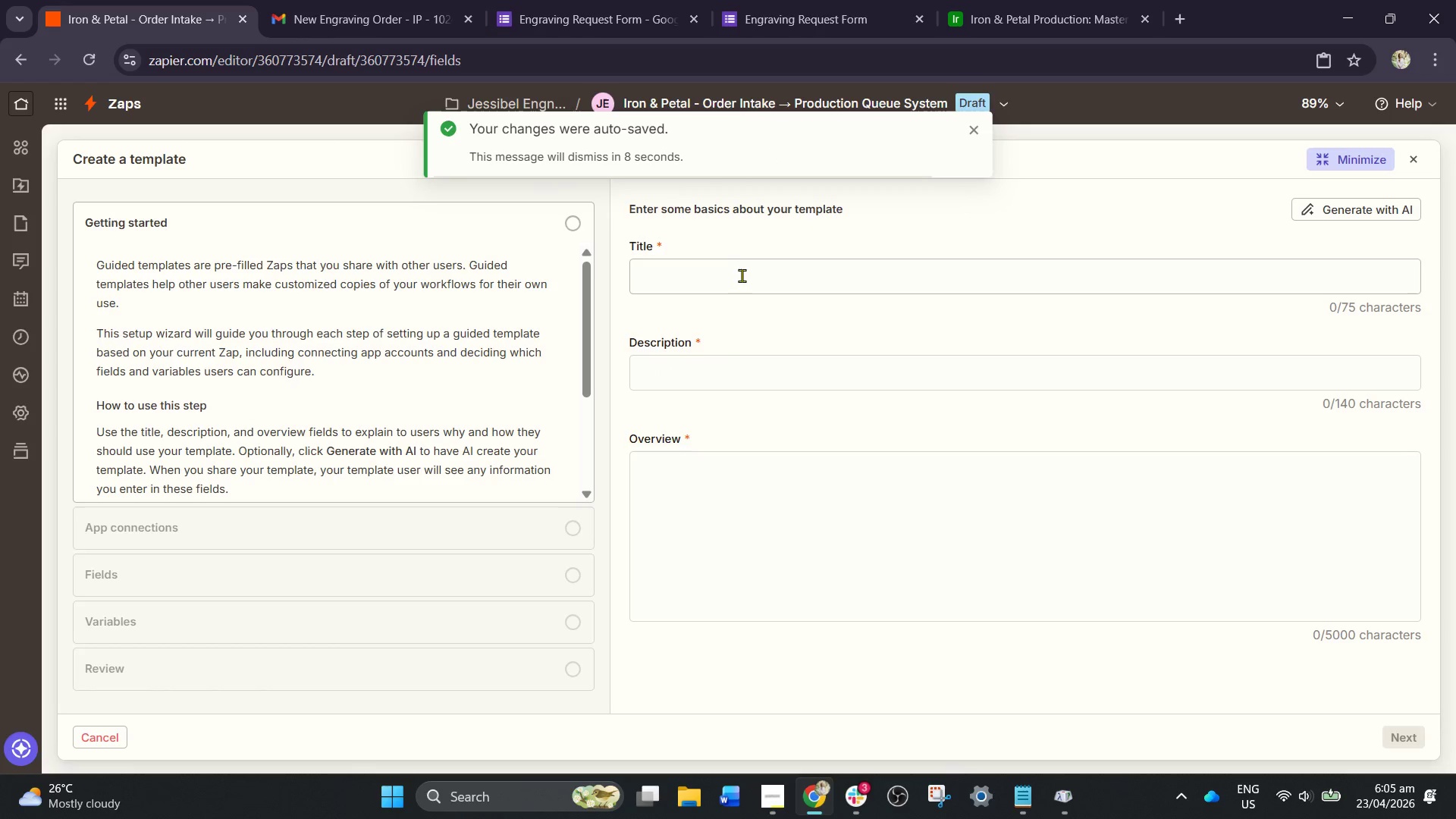 
left_click([743, 270])
 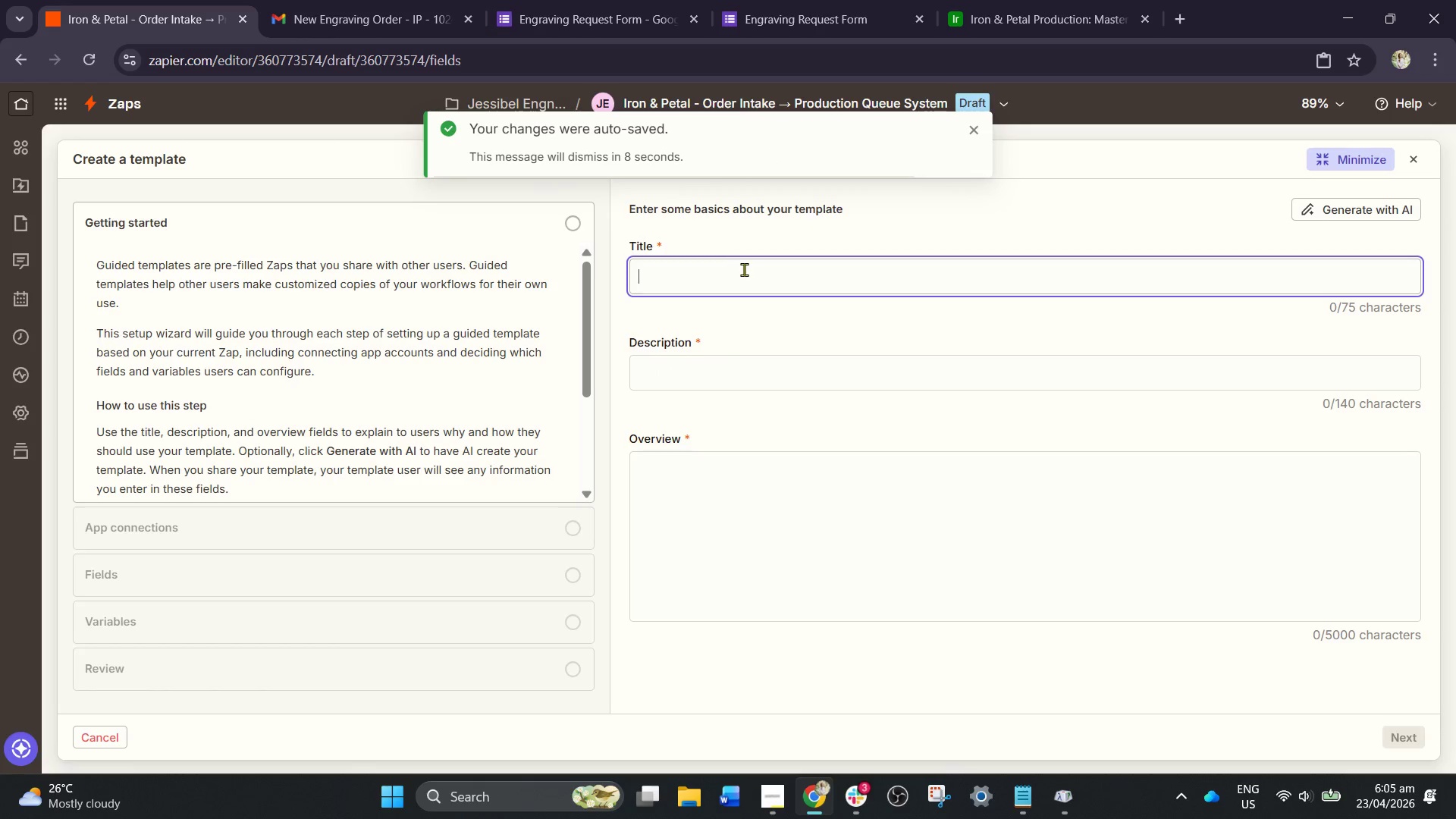 
key(Control+V)
 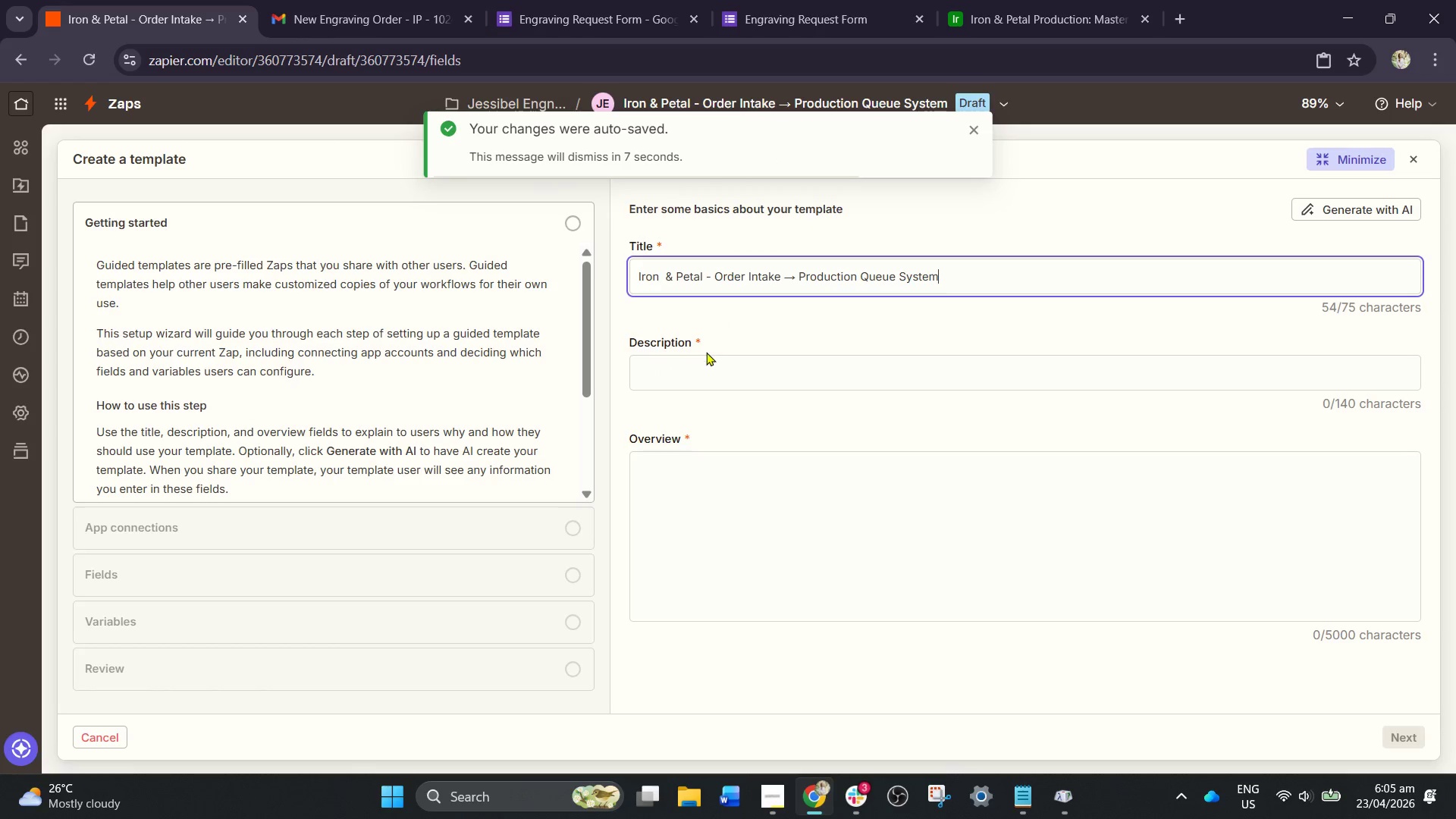 
left_click([705, 355])
 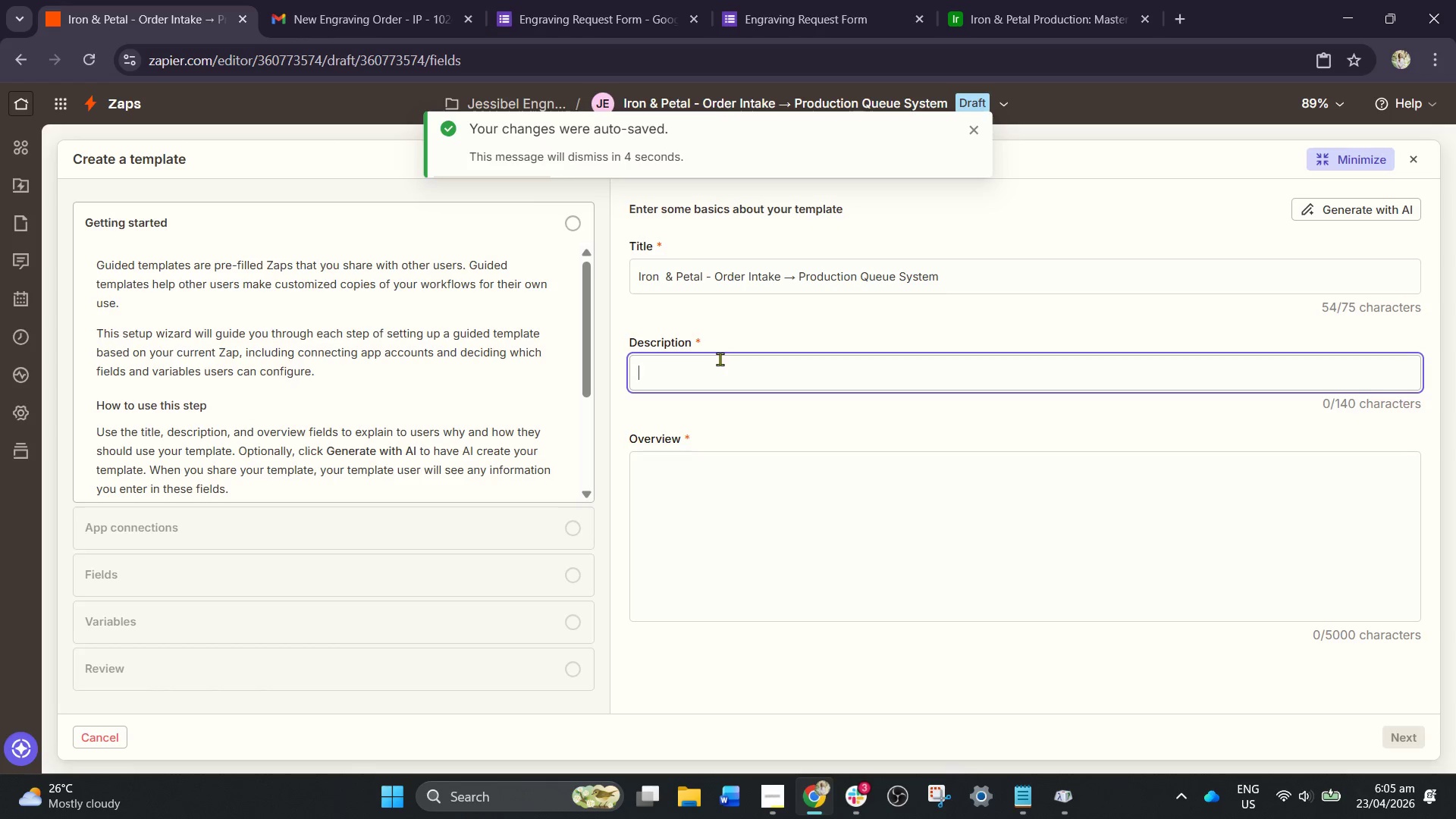 
left_click([723, 381])
 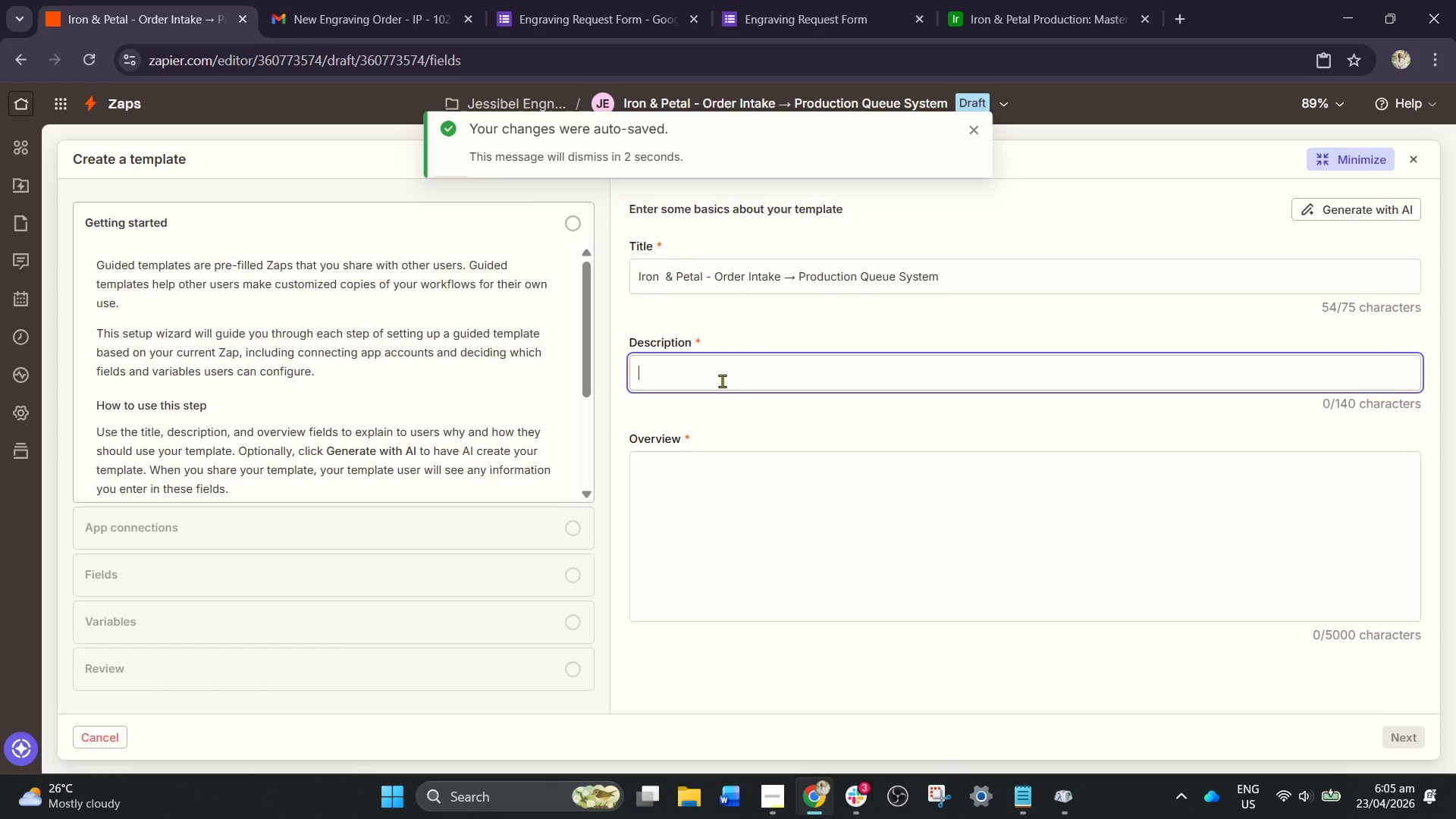 
type(Automatc)
key(Backspace)
type(i)
key(Backspace)
type(icallyy=)
key(Backspace)
key(Backspace)
type( captures engraving orders, logs them tp)
key(Backspace)
type(o Airtable, and alerts)
 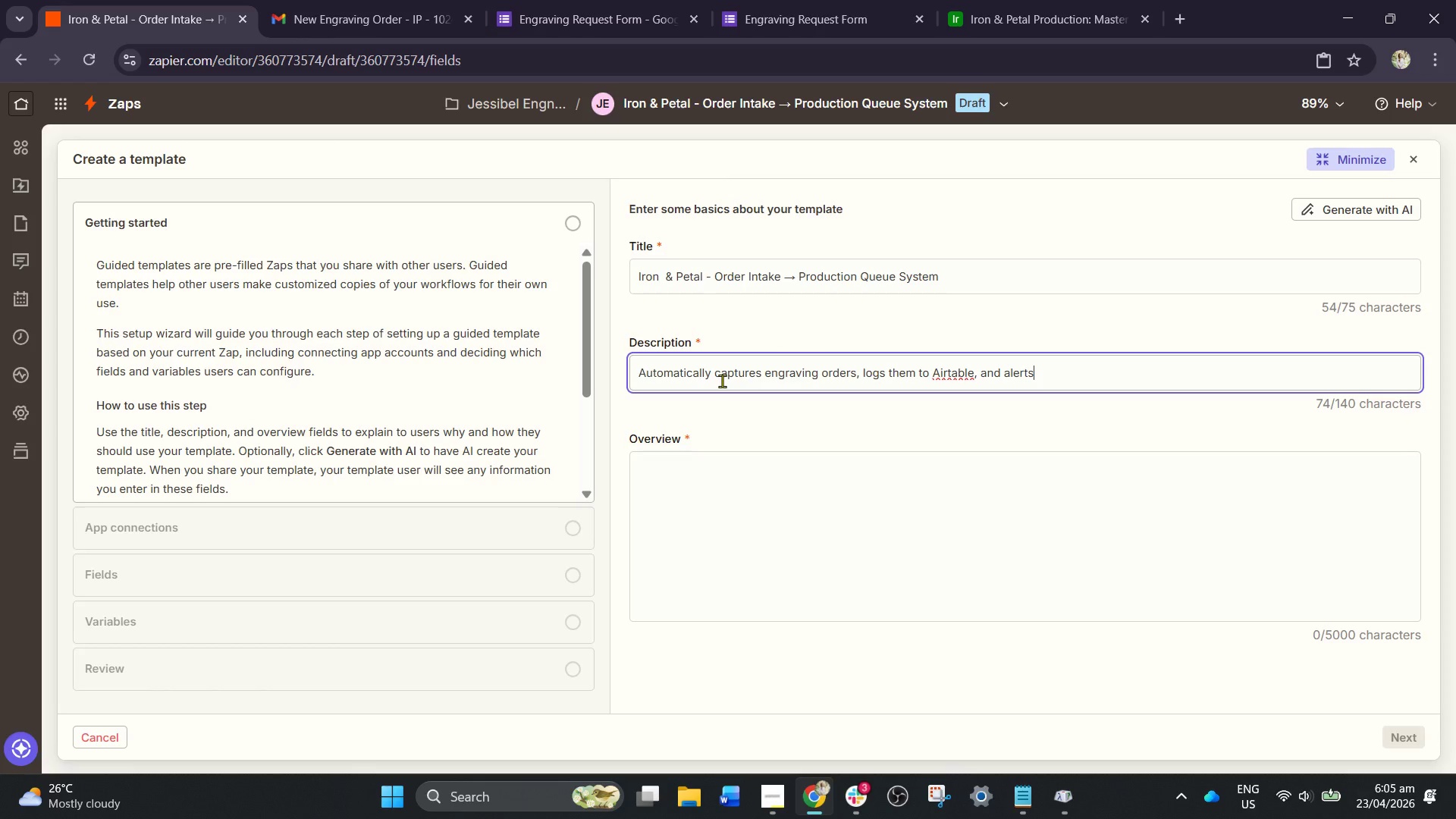 
type( your workshop team is)
key(Backspace)
type(nstanl)
key(Backspace)
type(tly for fast production)
 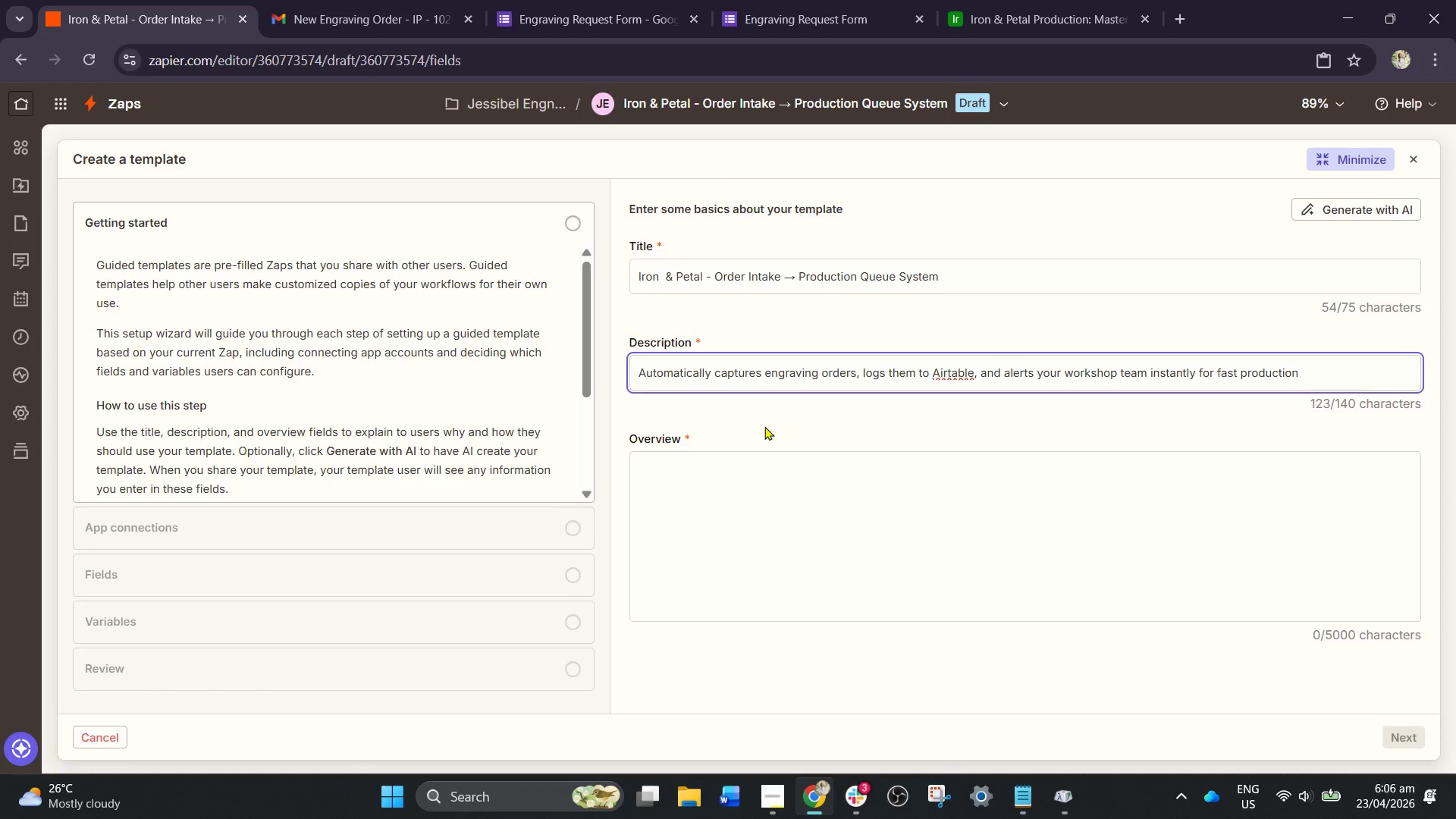 
left_click([761, 516])
 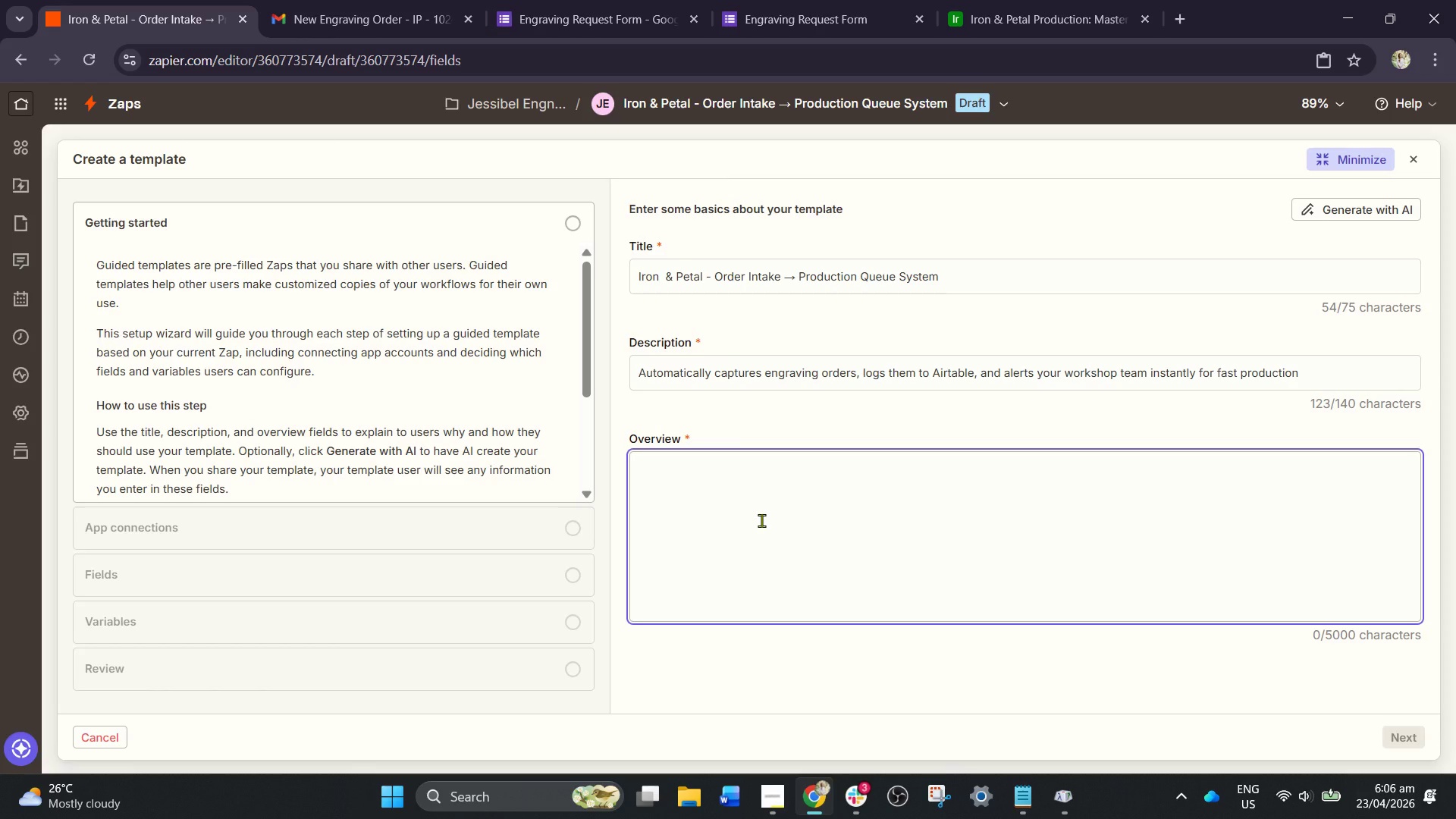 
type(When a cuso)
key(Backspace)
type(tomer submits am)
key(Backspace)
type(n r)
key(Backspace)
type(engraving request, the system logs it, notifies your team, and keeps everything organized for smooth)
 